 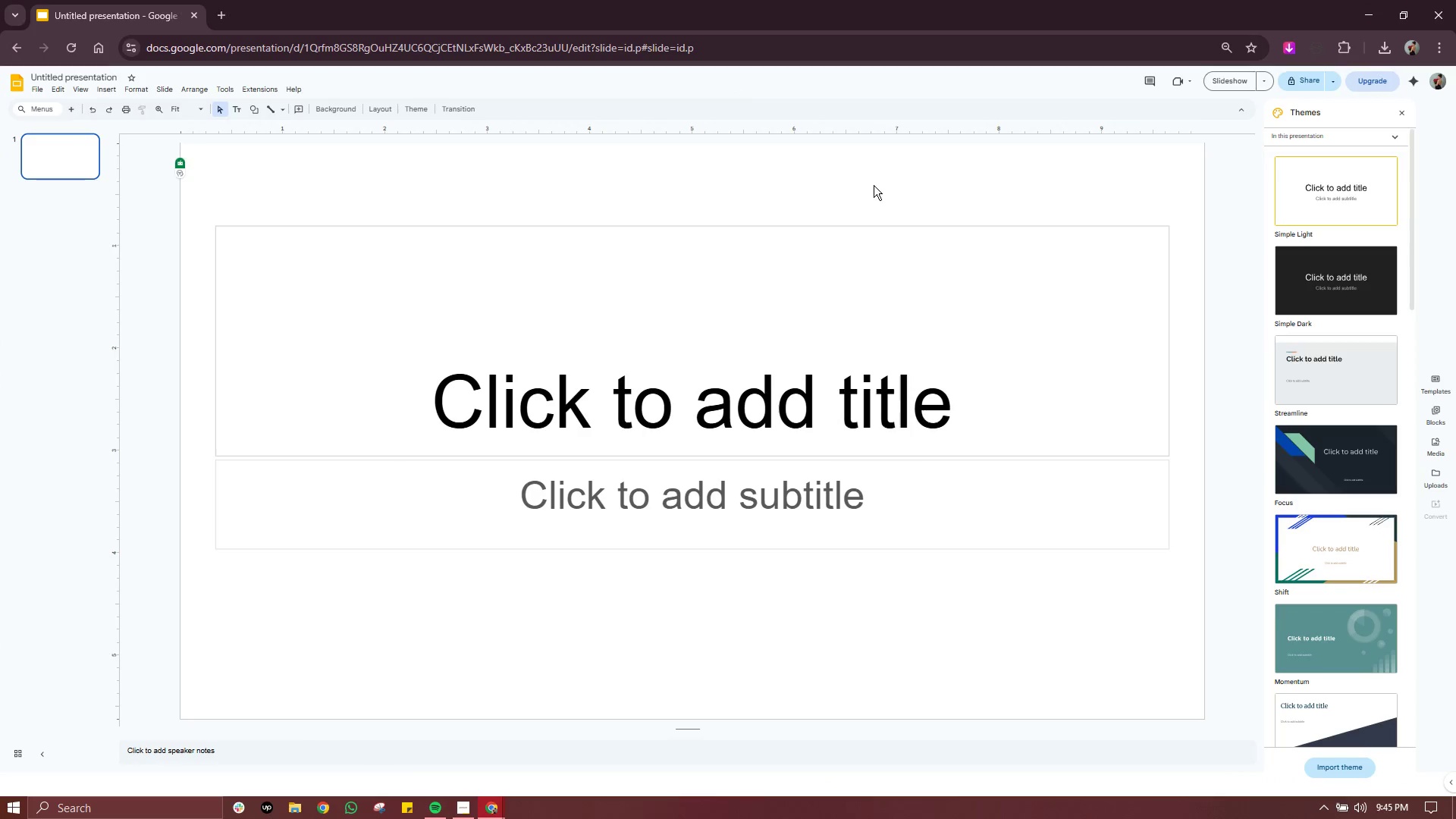 
scroll: coordinate [1334, 450], scroll_direction: down, amount: 3.0
 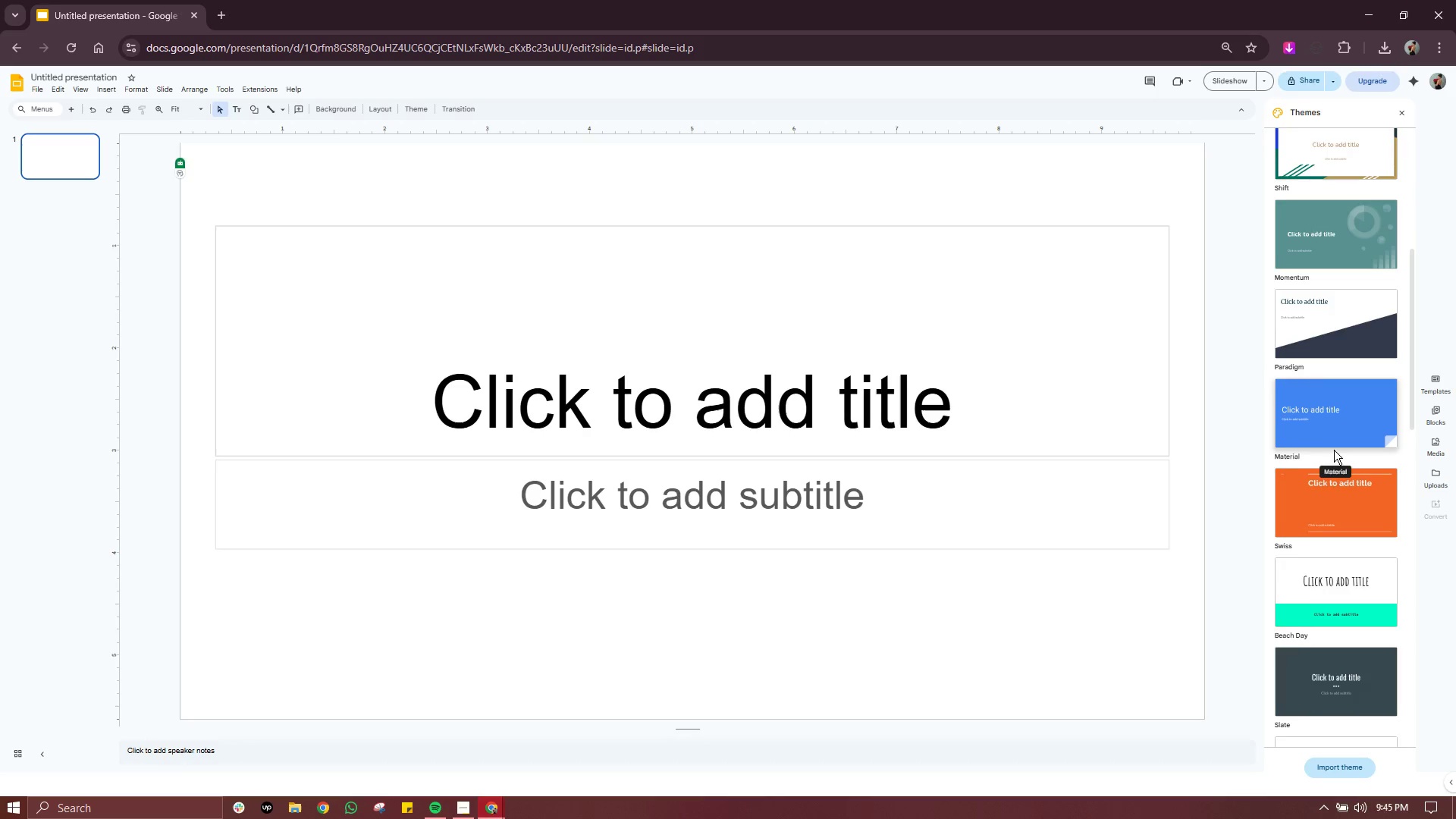 
scroll: coordinate [1334, 450], scroll_direction: up, amount: 7.0
 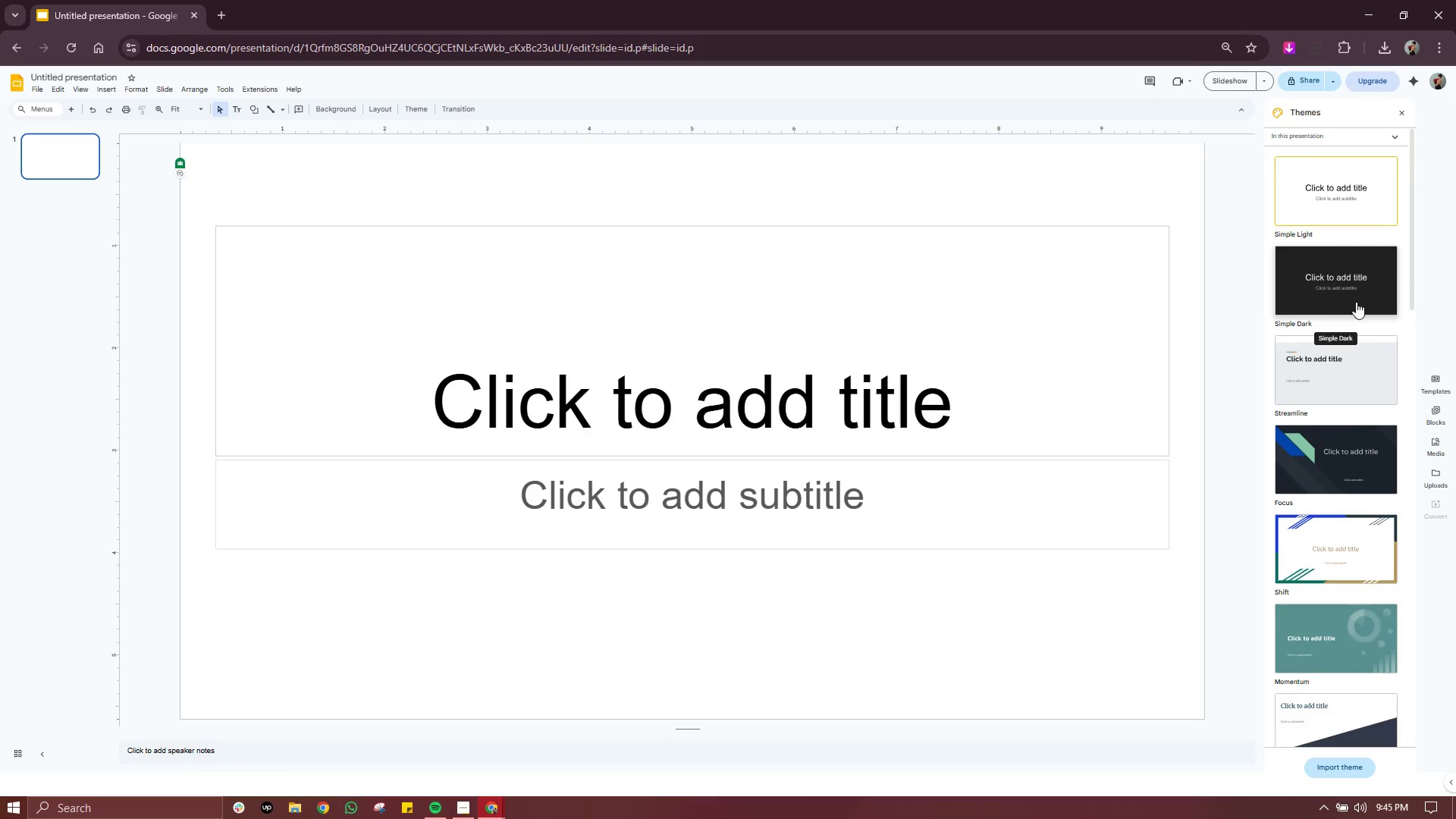 
left_click([1356, 301])
 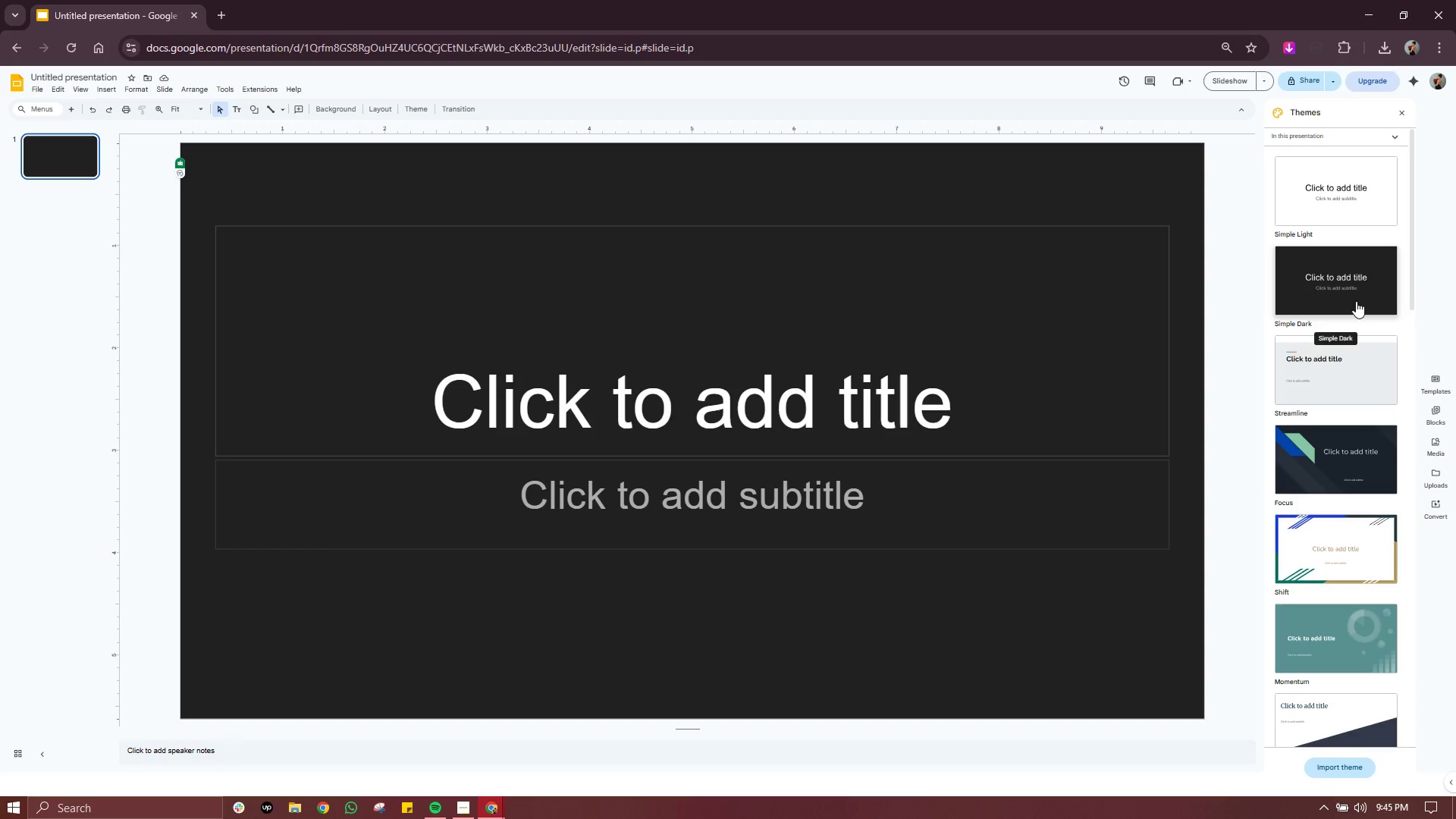 
wait(10.53)
 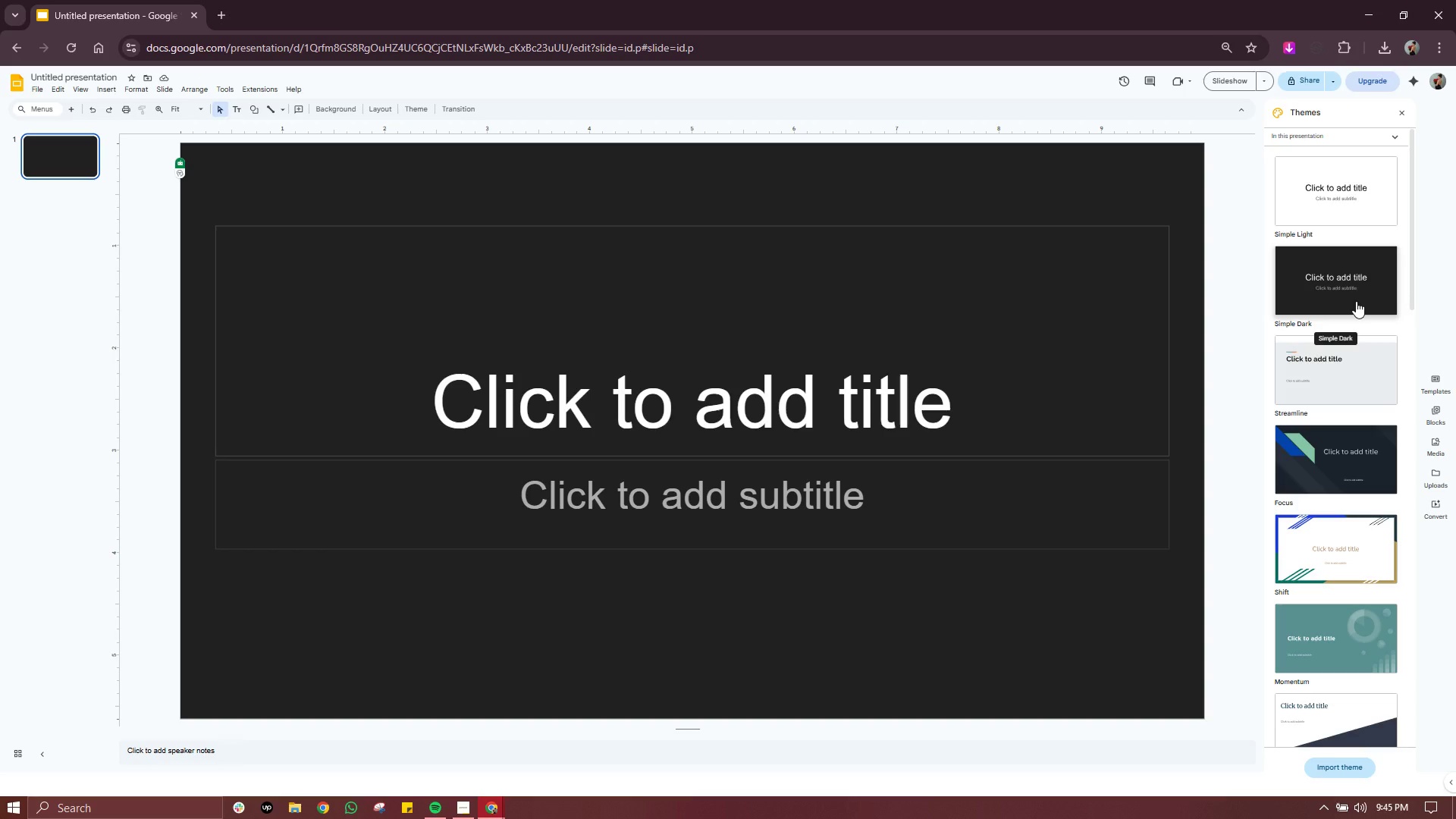 
left_click([1393, 135])
 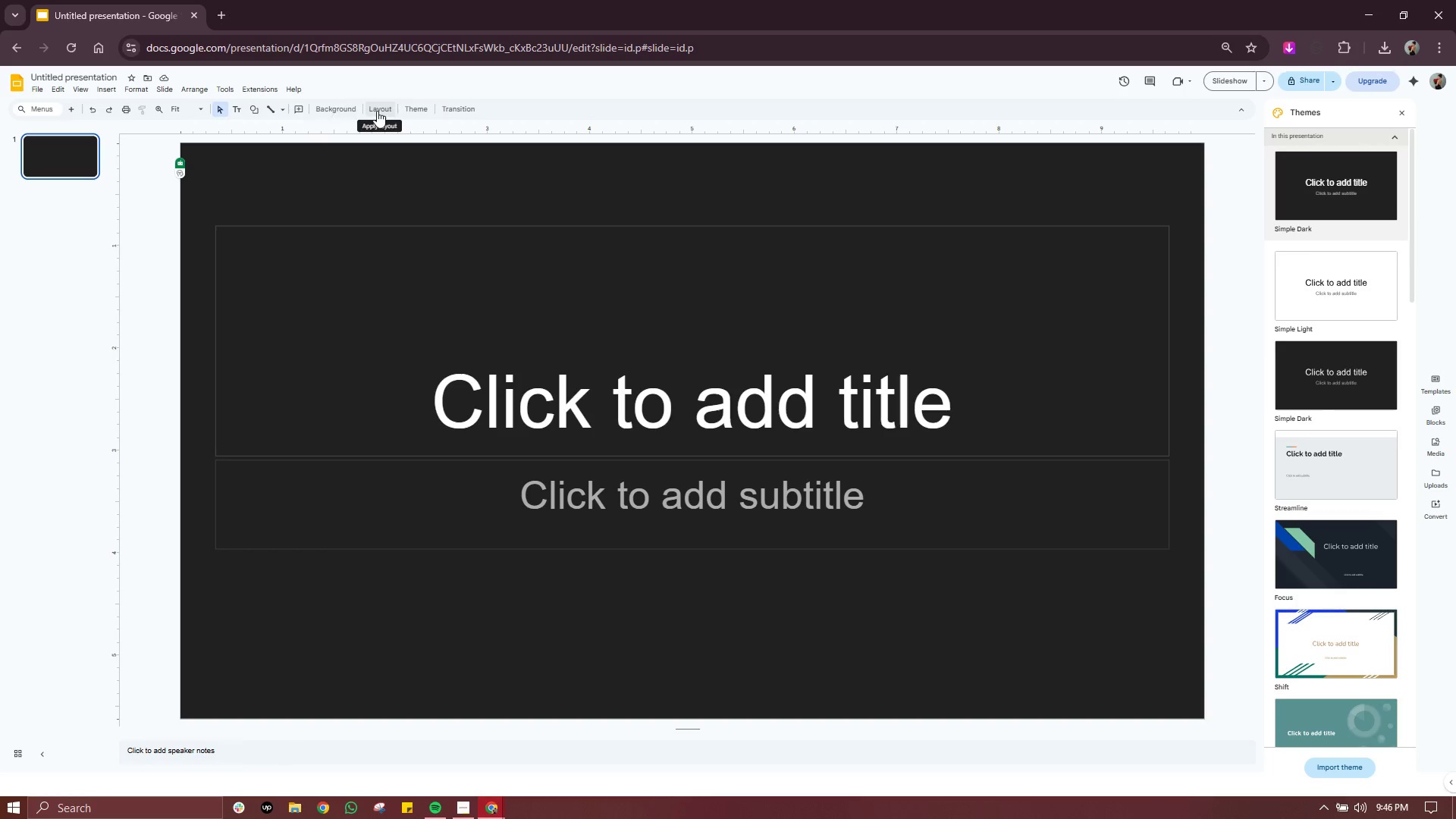 
left_click([378, 111])
 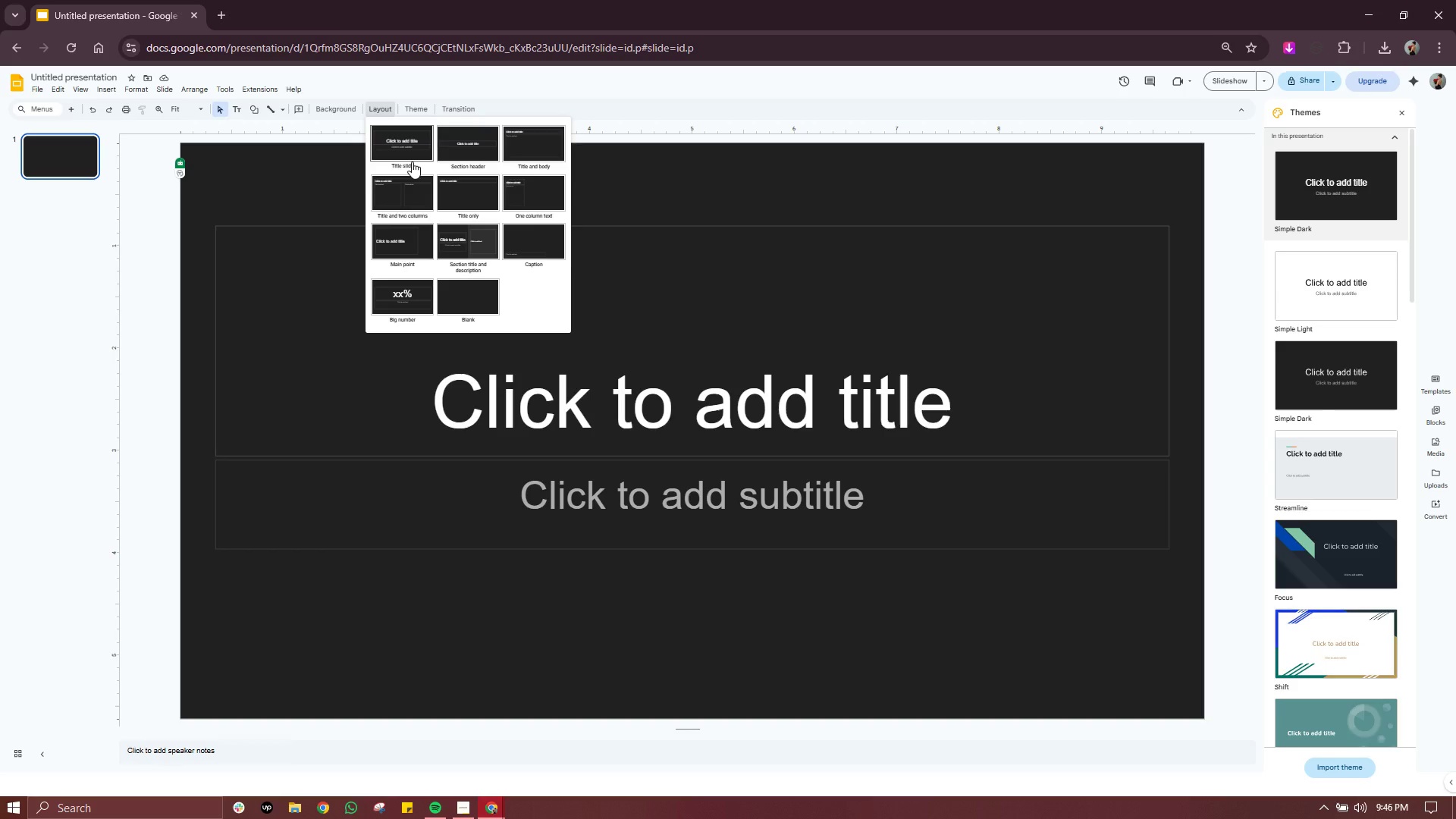 
wait(13.92)
 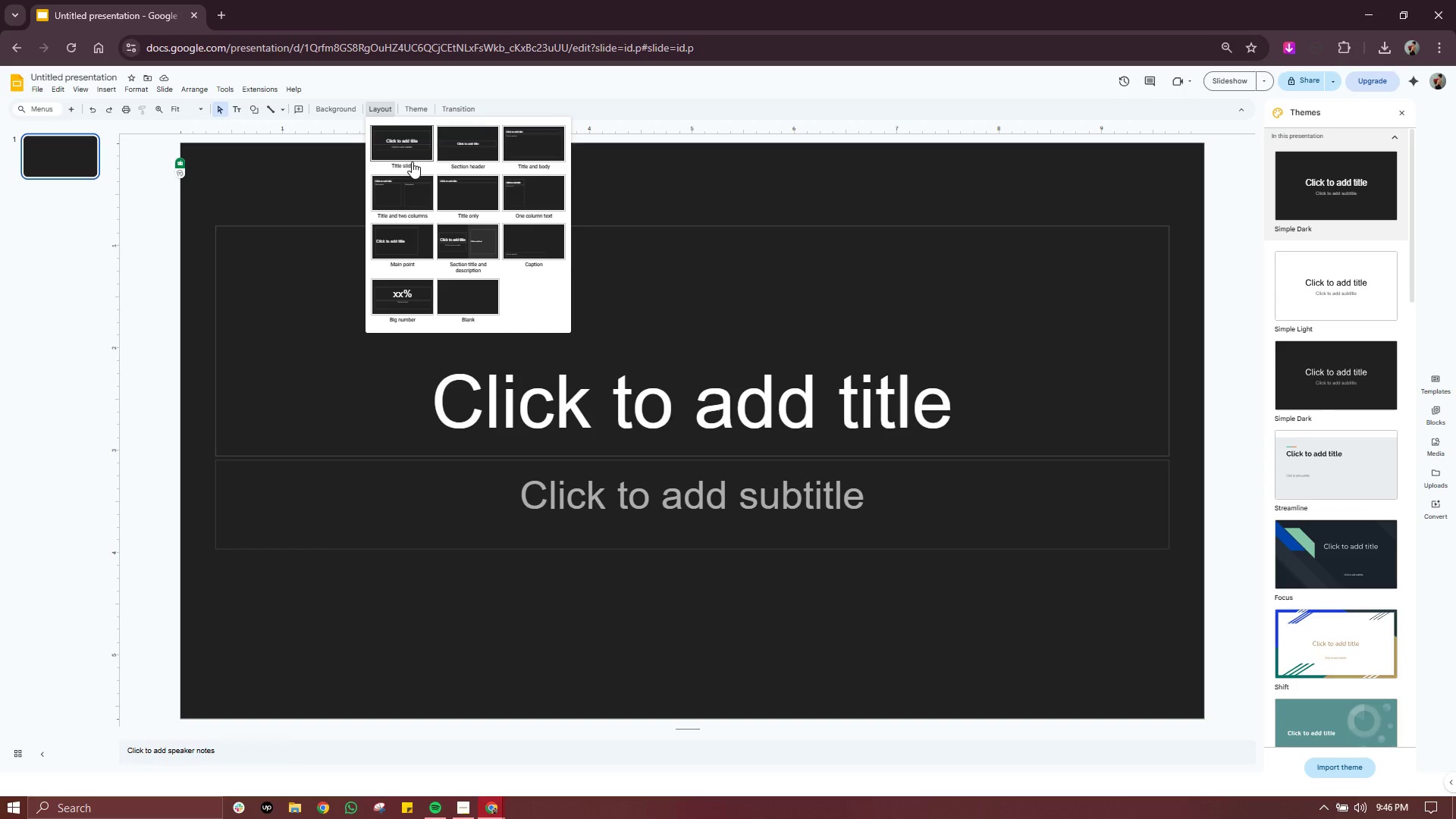 
left_click([335, 104])
 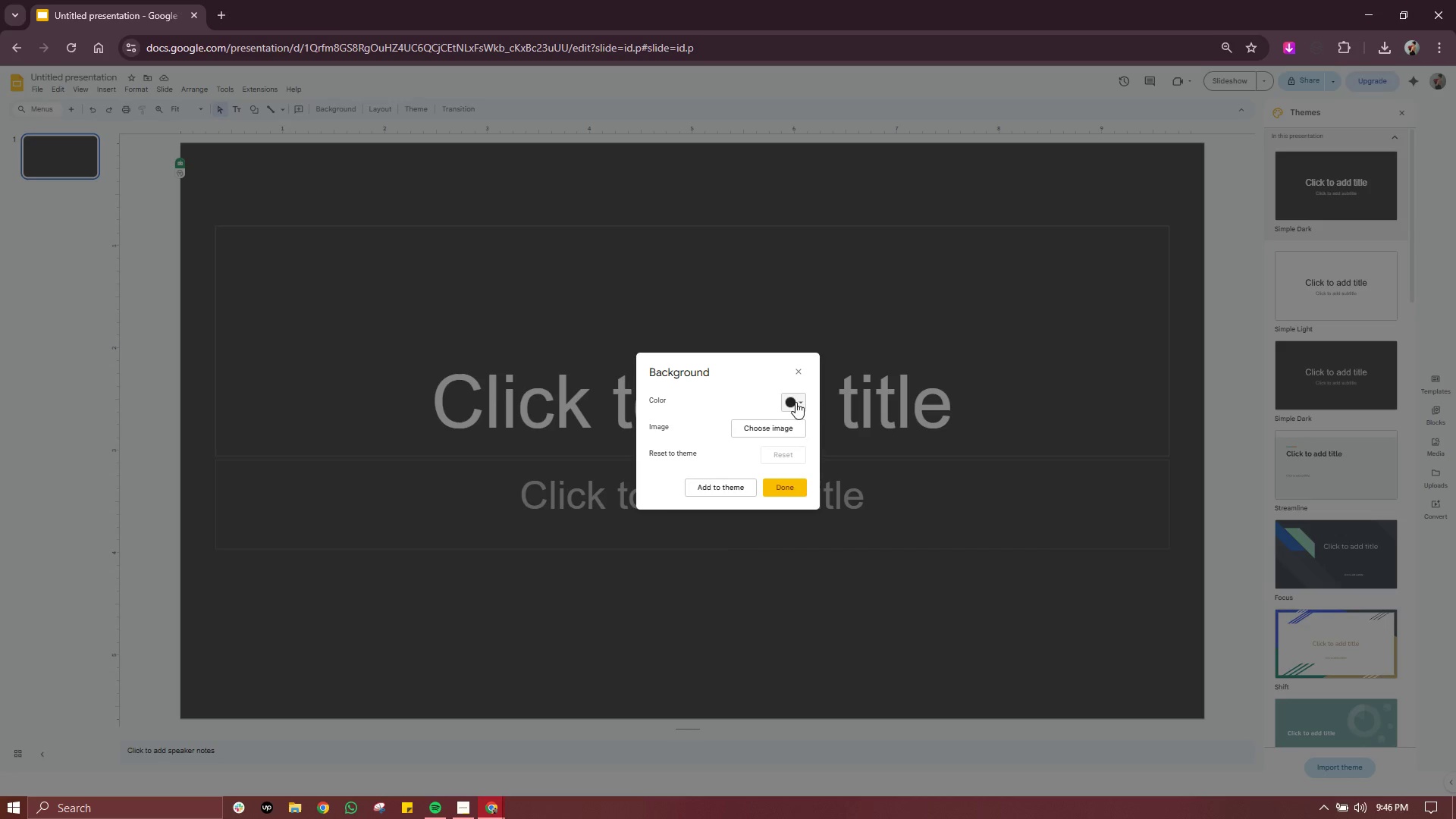 
left_click([798, 399])
 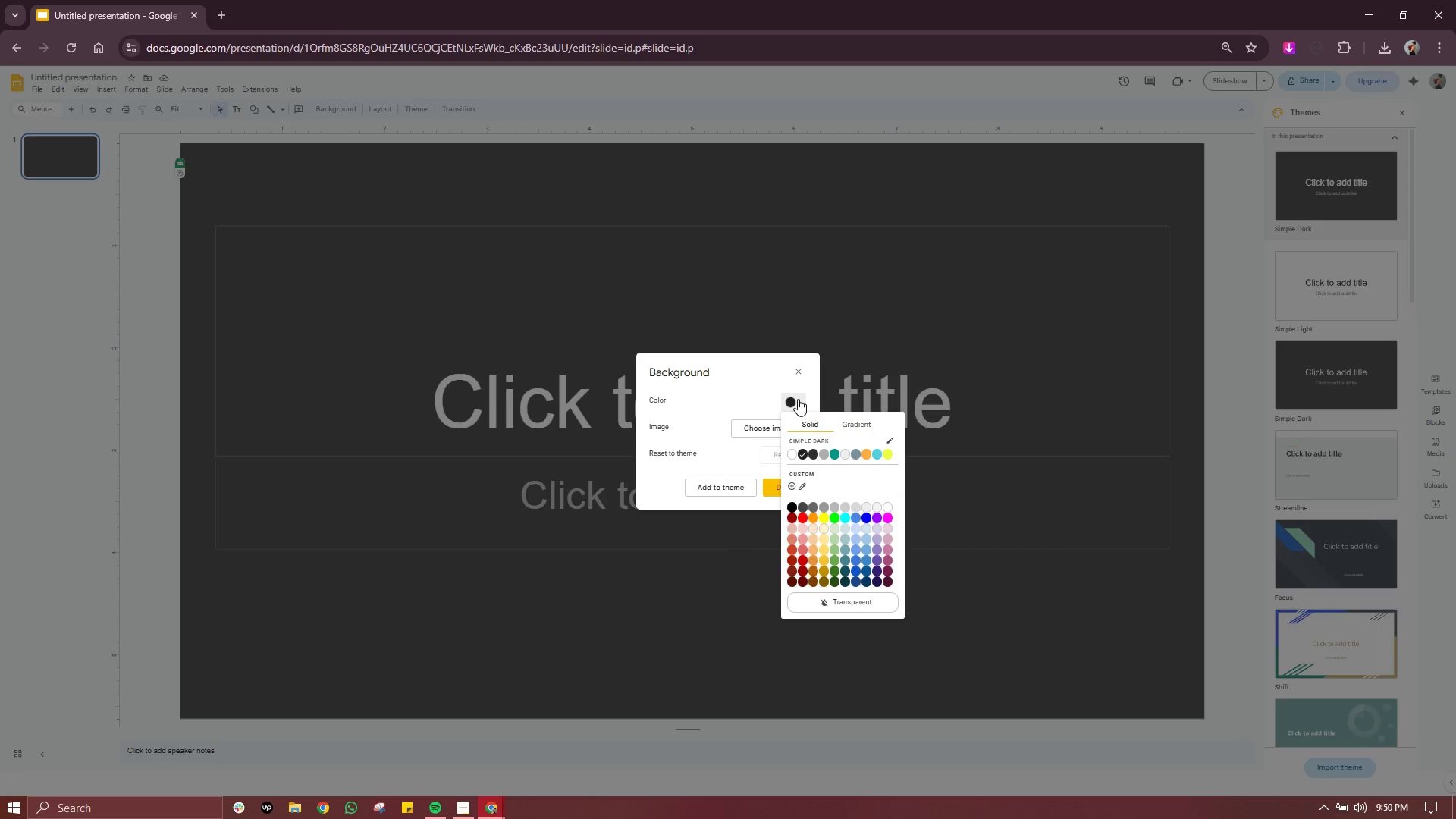 
wait(238.66)
 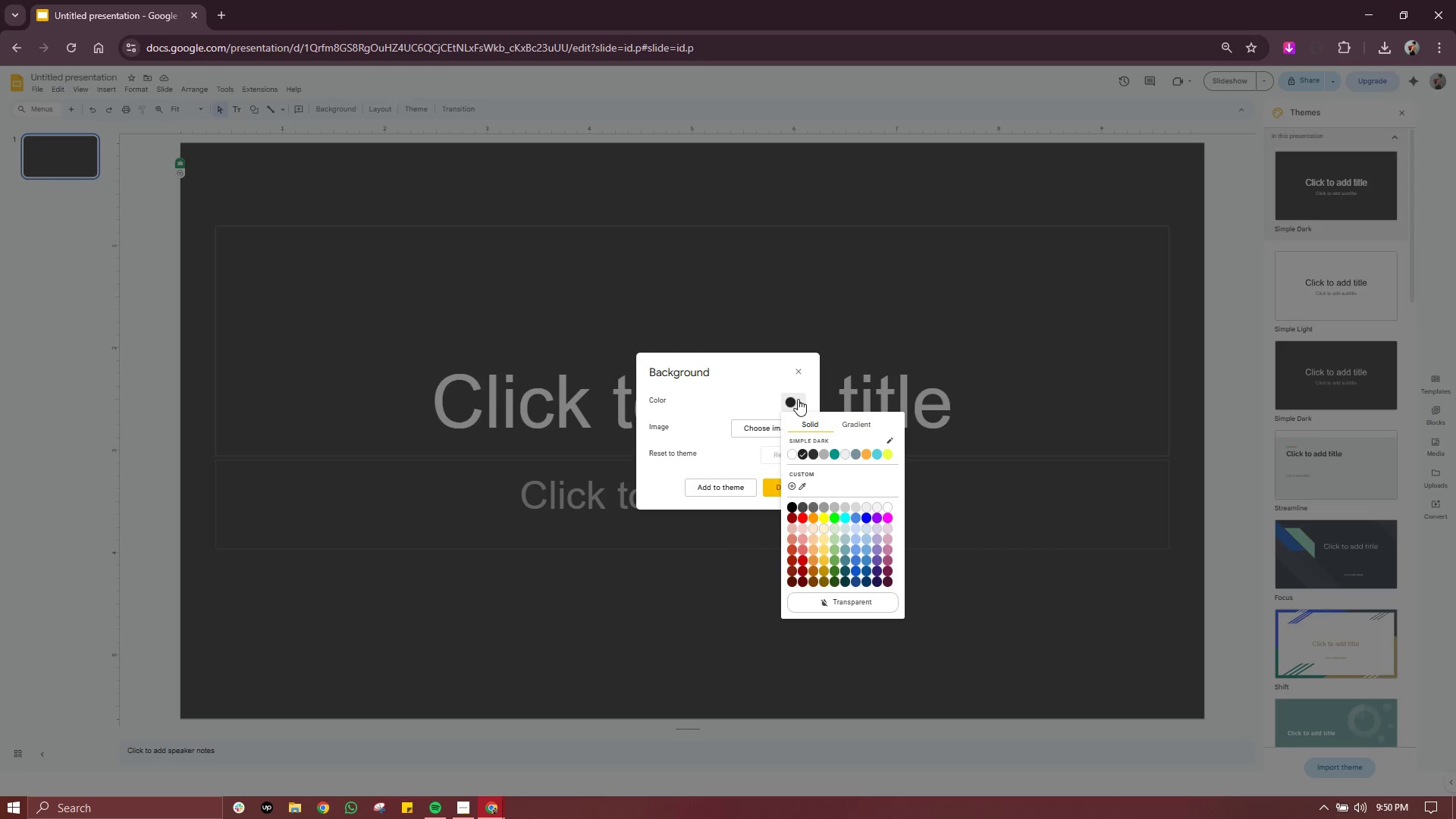 
left_click([835, 178])
 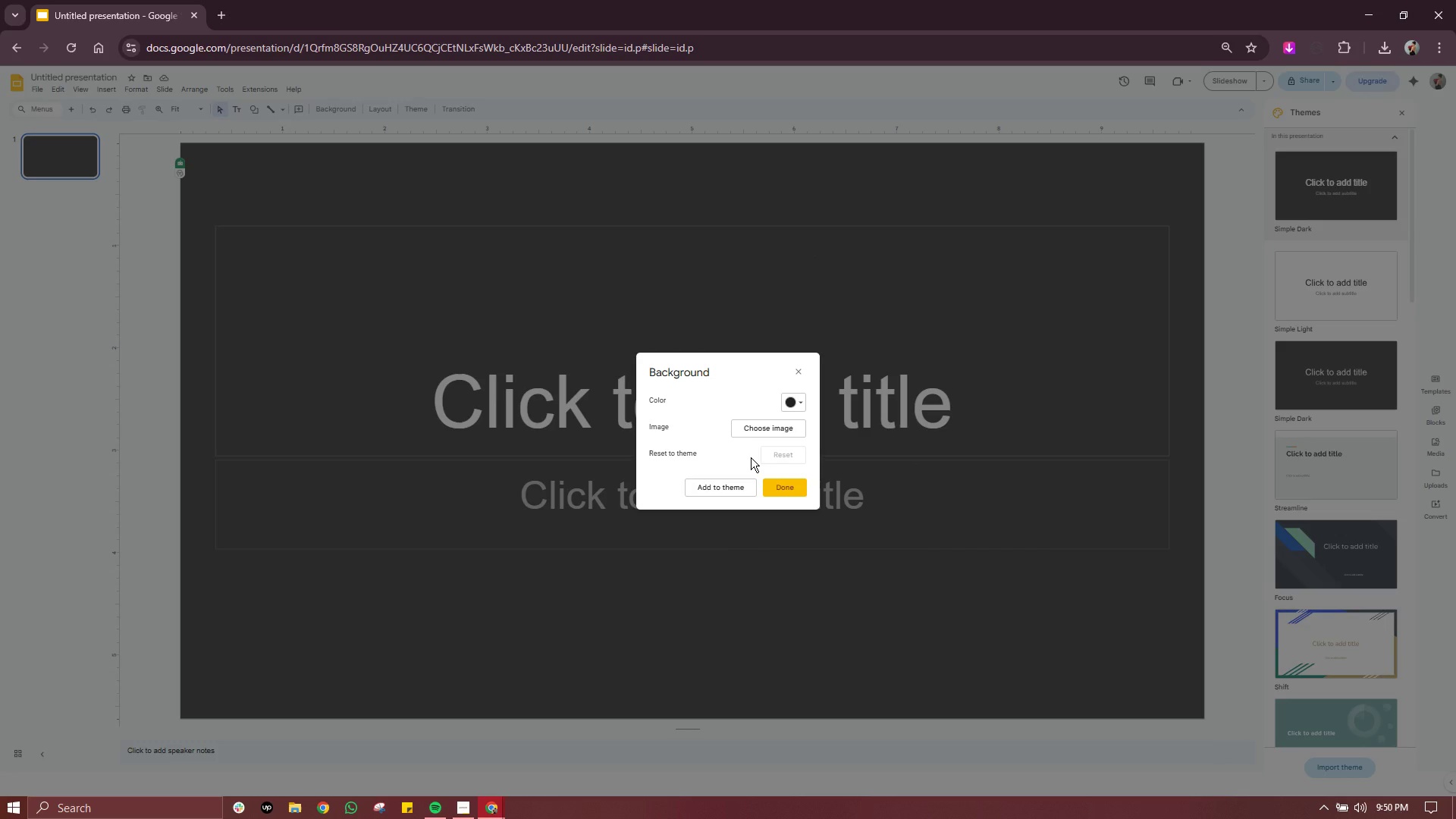 
wait(8.93)
 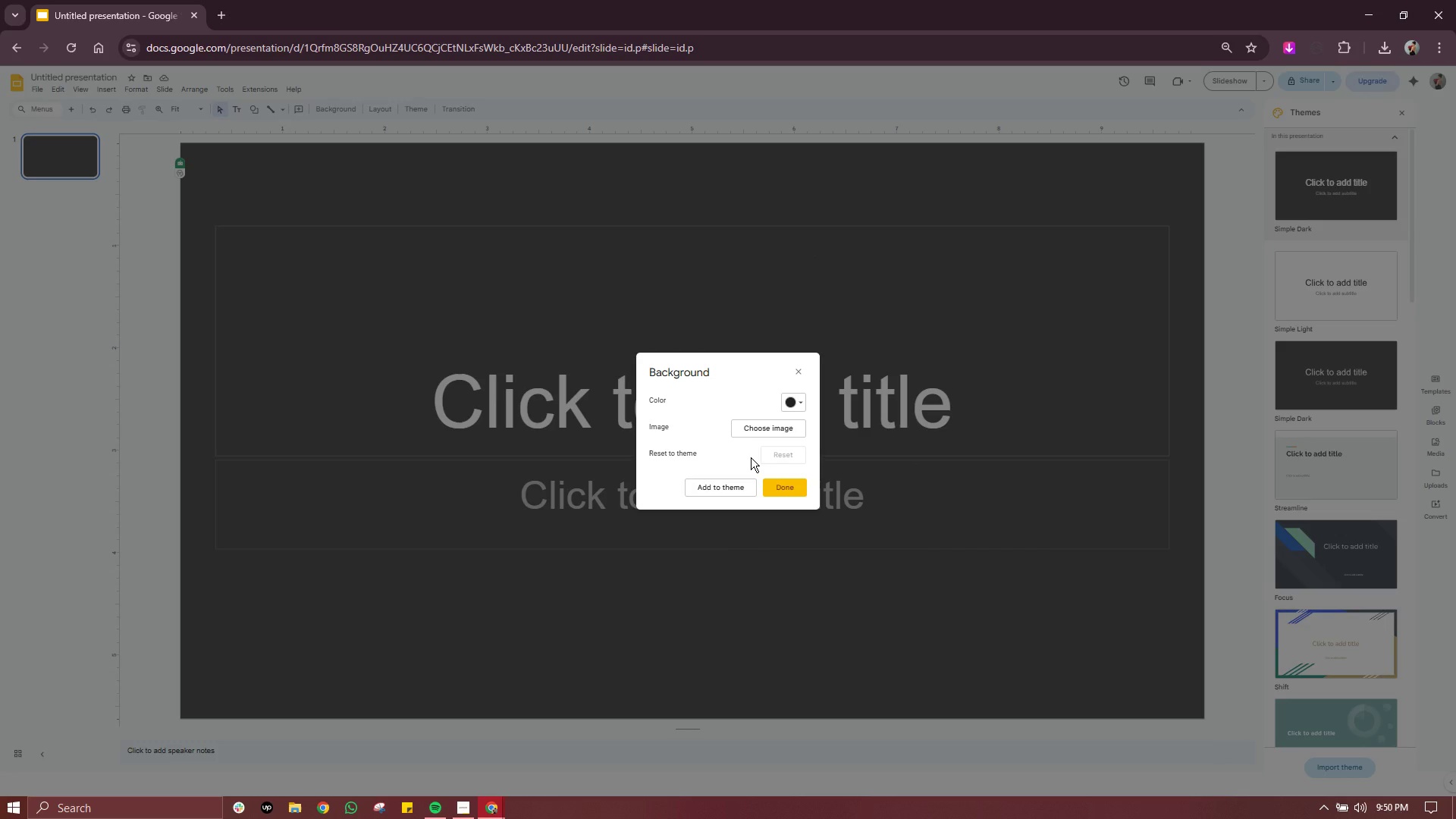 
mouse_move([795, 383])
 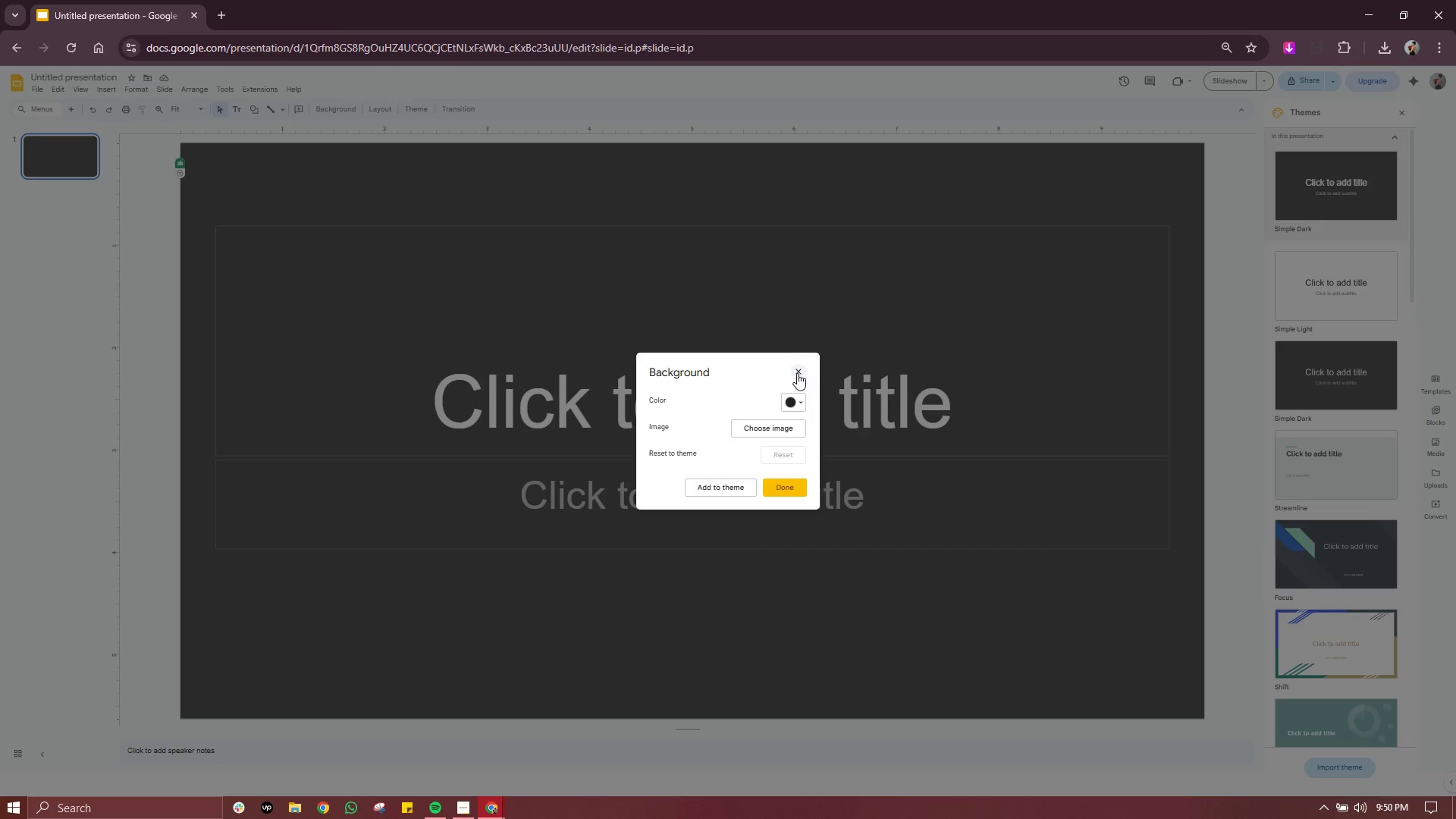 
left_click([798, 372])
 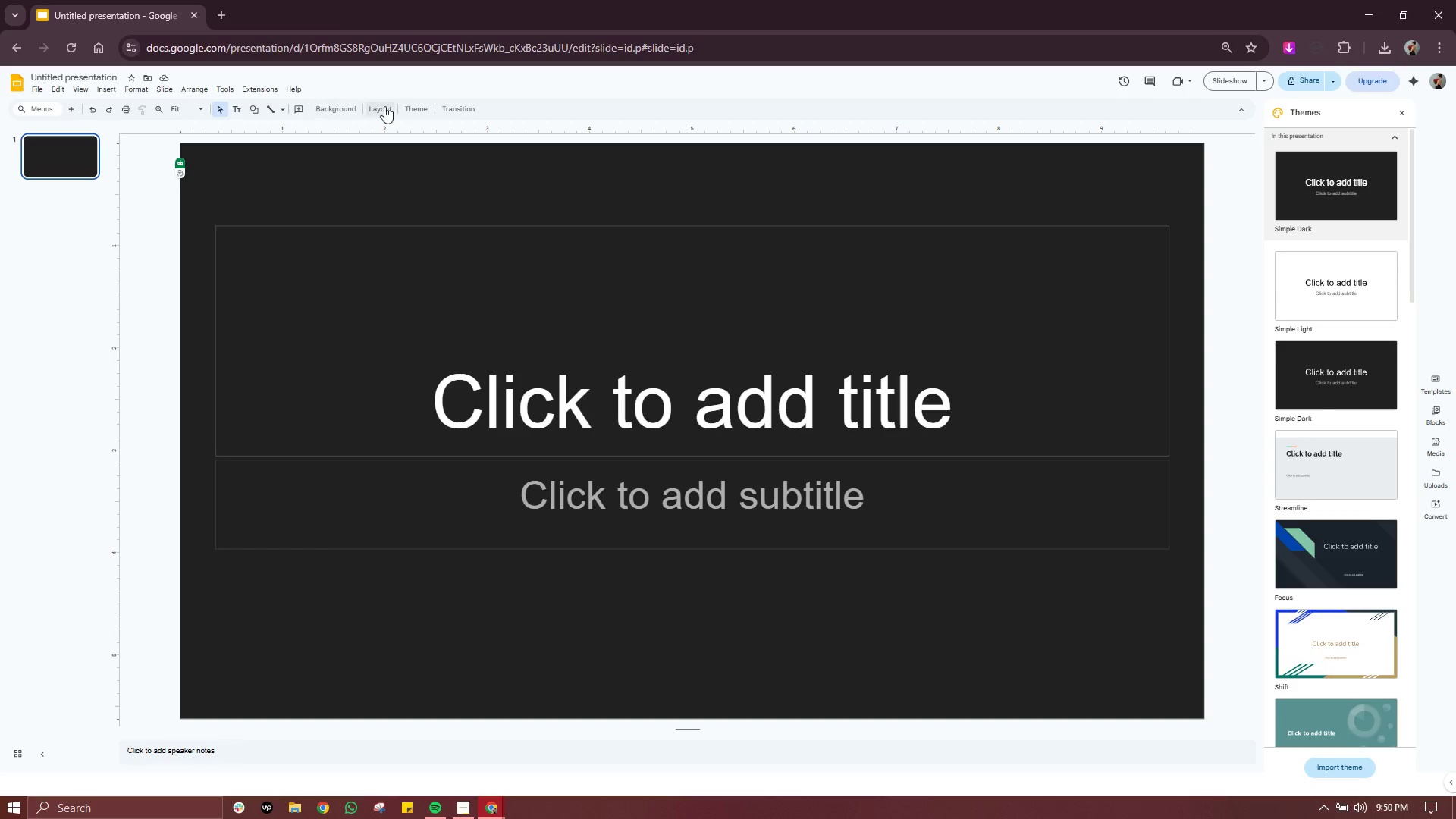 
left_click([430, 106])
 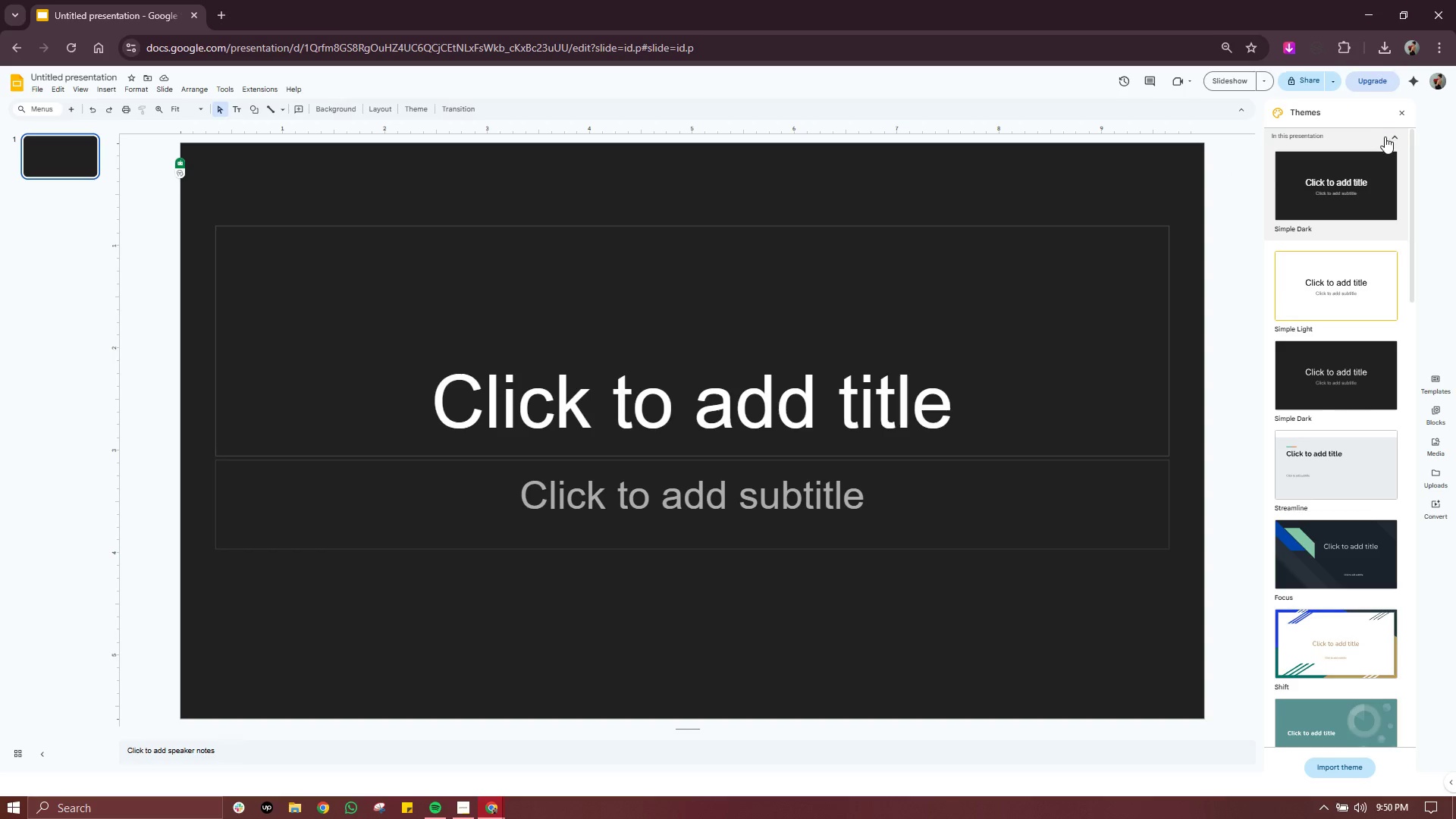 
scroll: coordinate [1385, 136], scroll_direction: up, amount: 3.0
 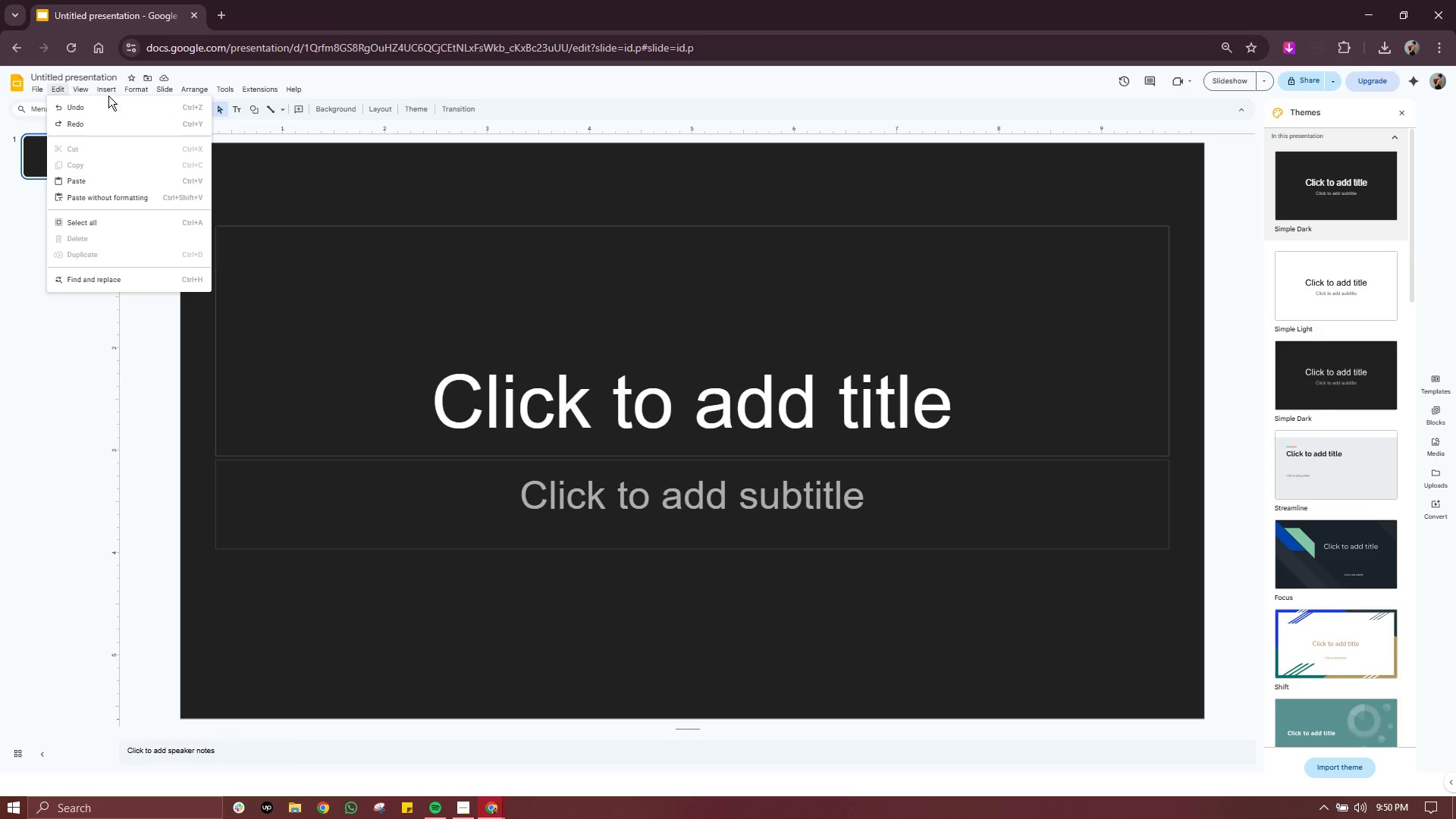 
wait(12.33)
 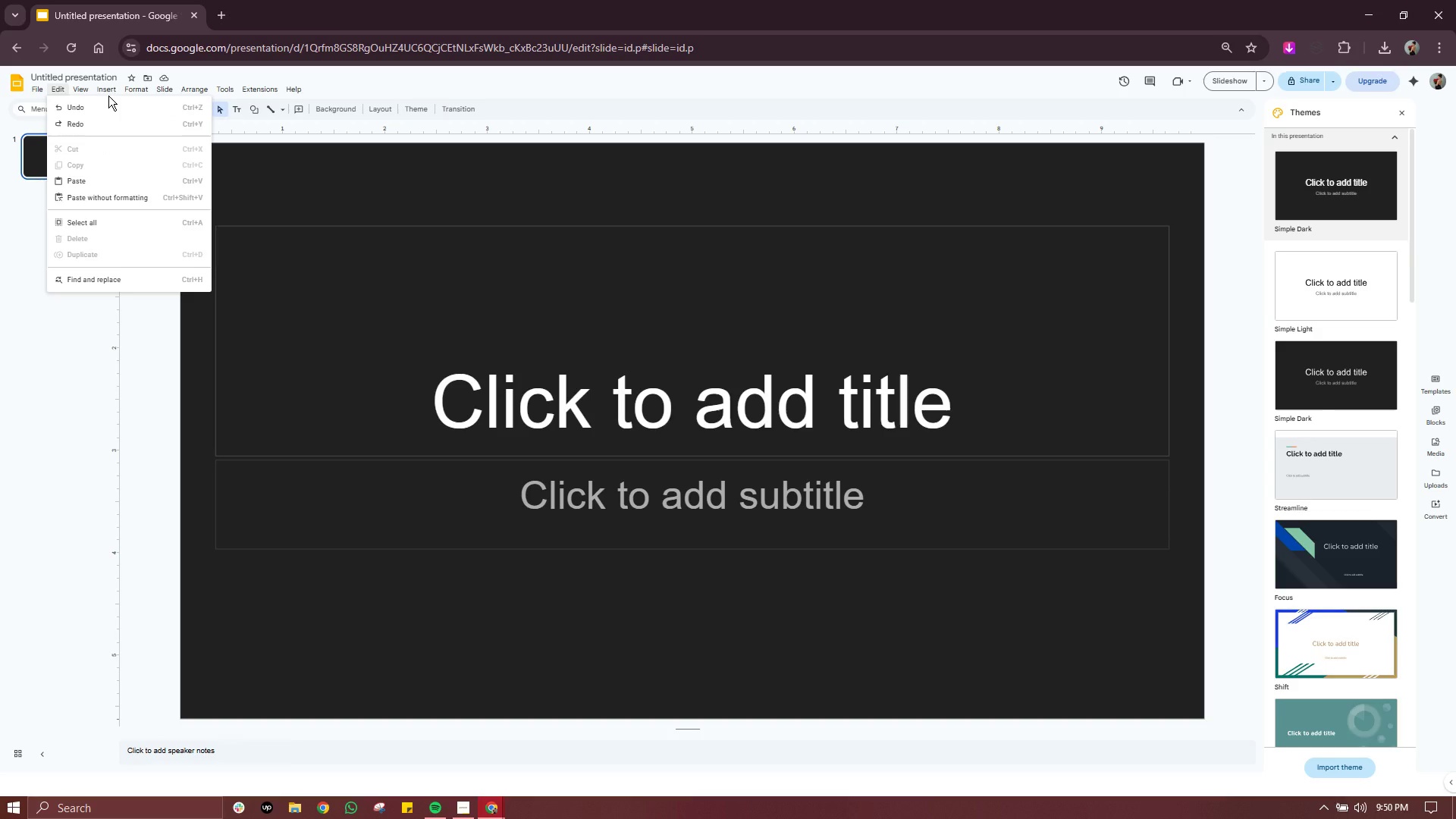 
mouse_move([221, 239])
 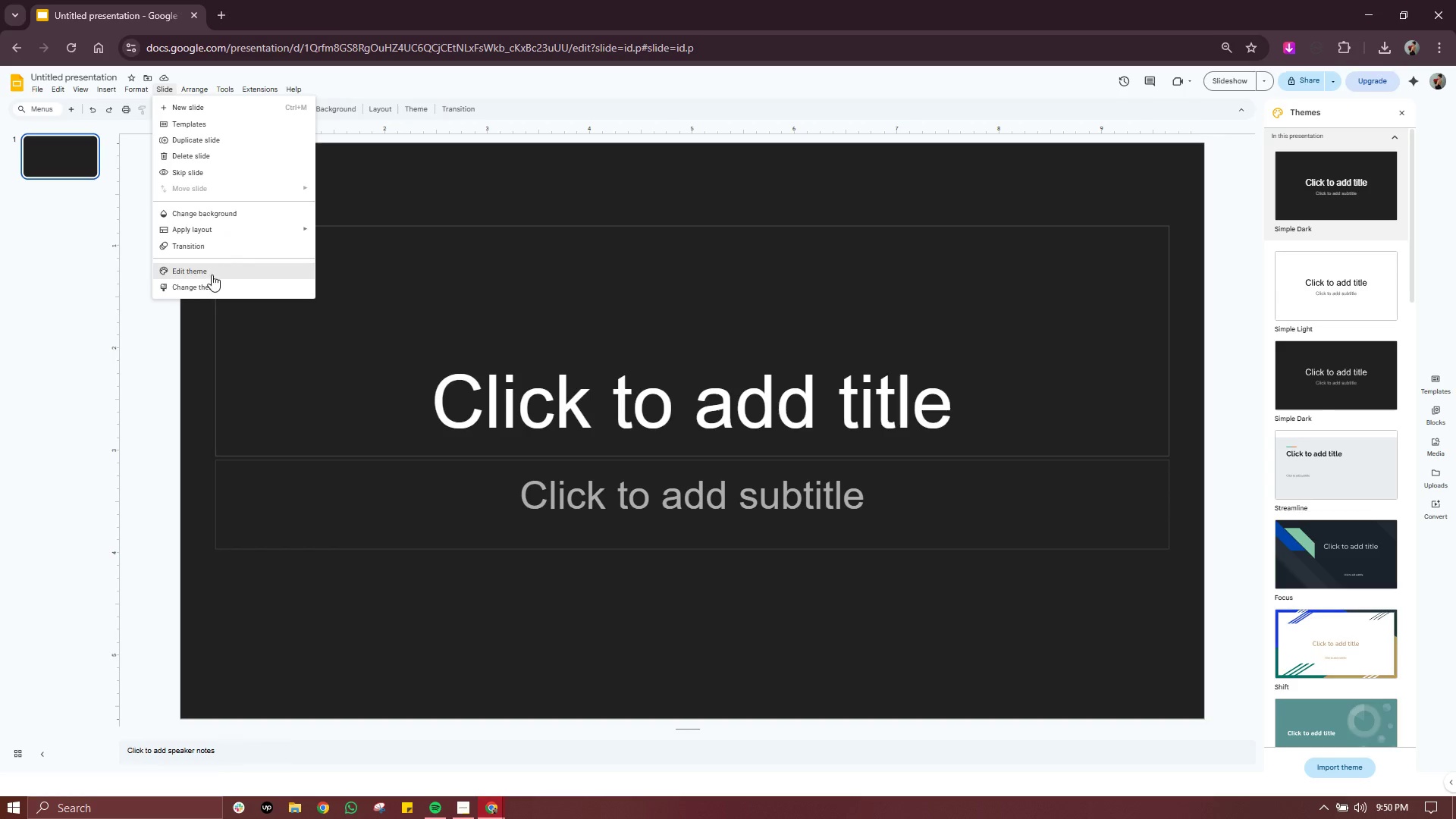 
left_click([212, 275])
 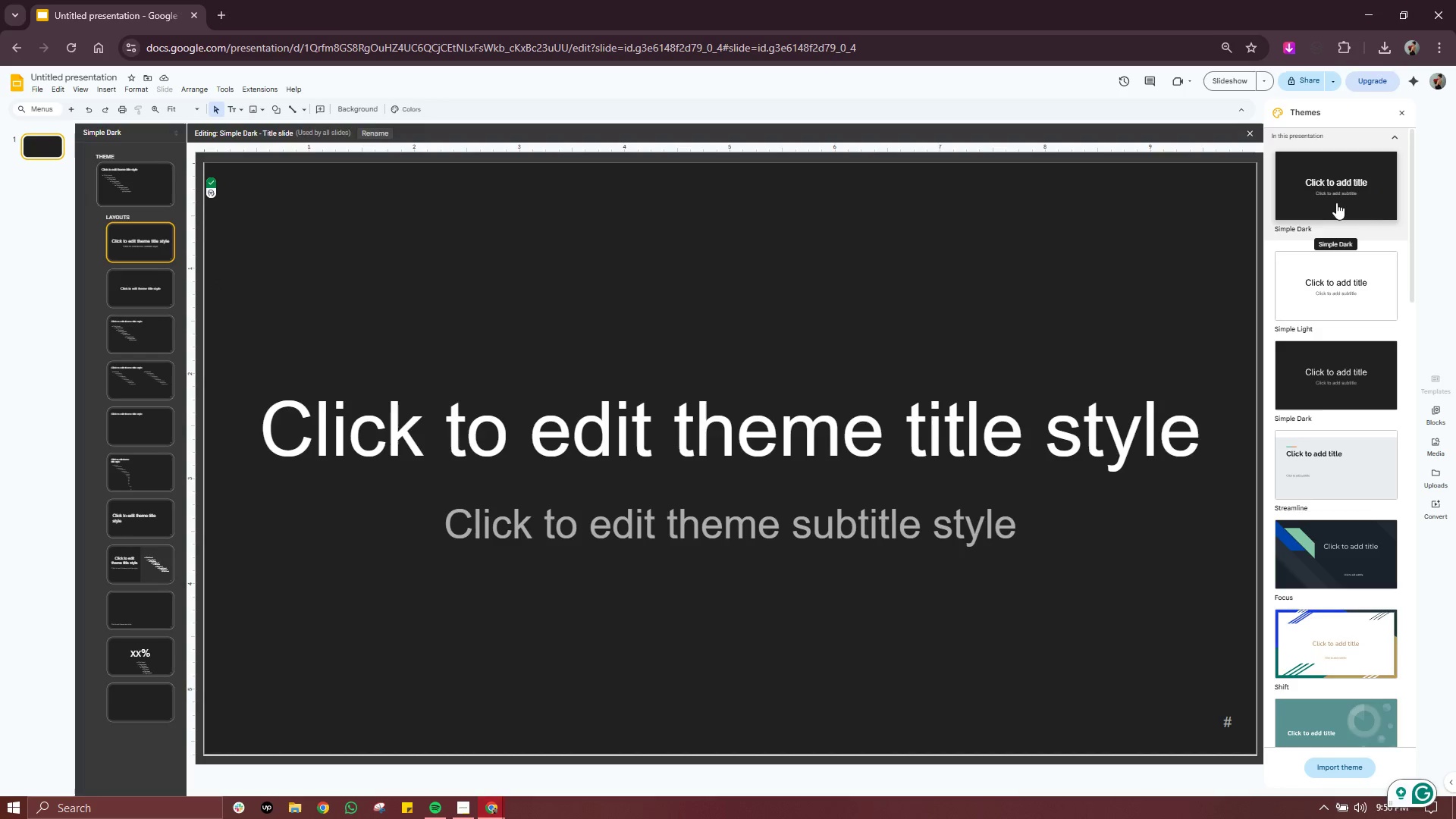 
wait(8.14)
 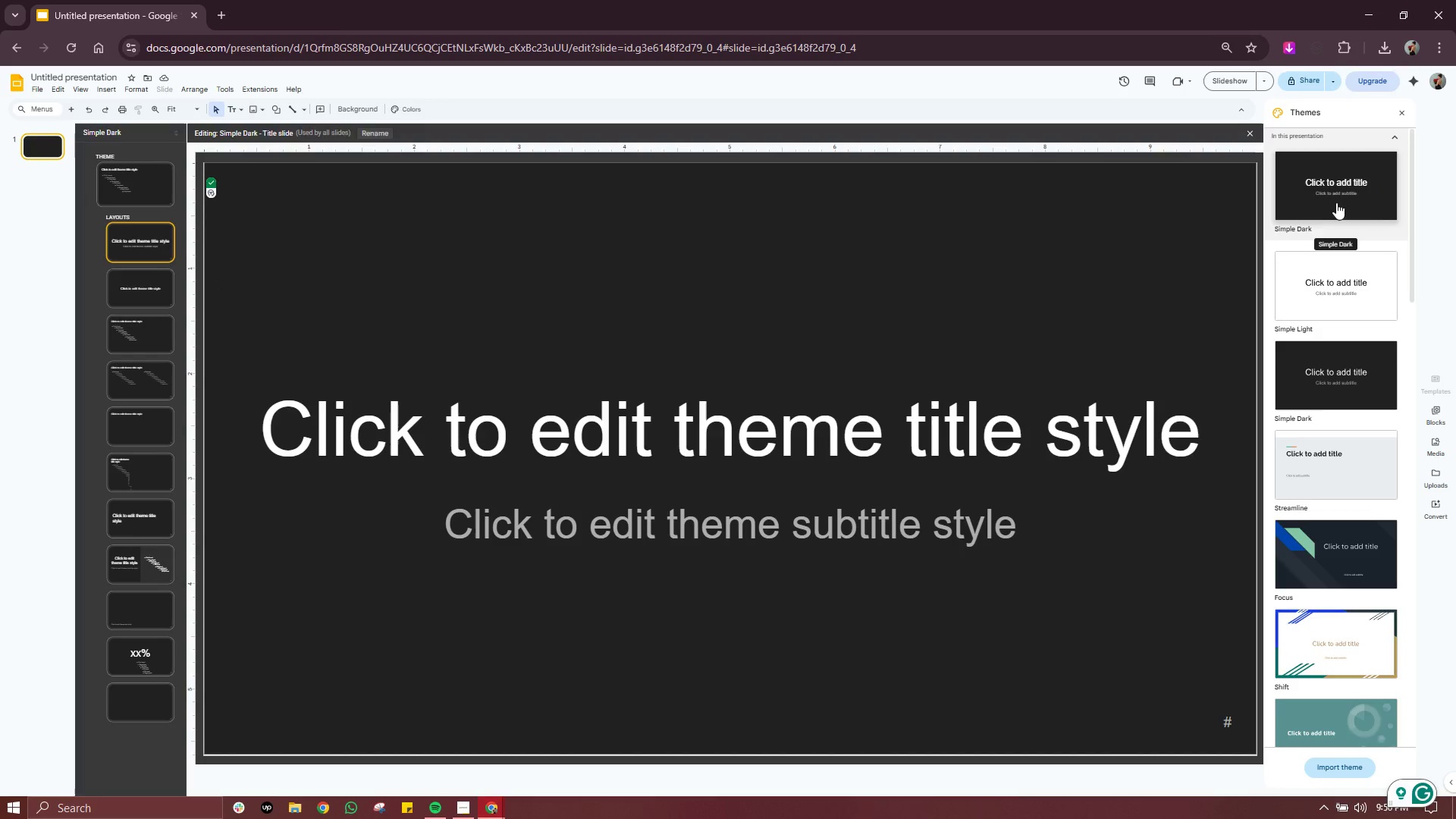 
left_click([400, 110])
 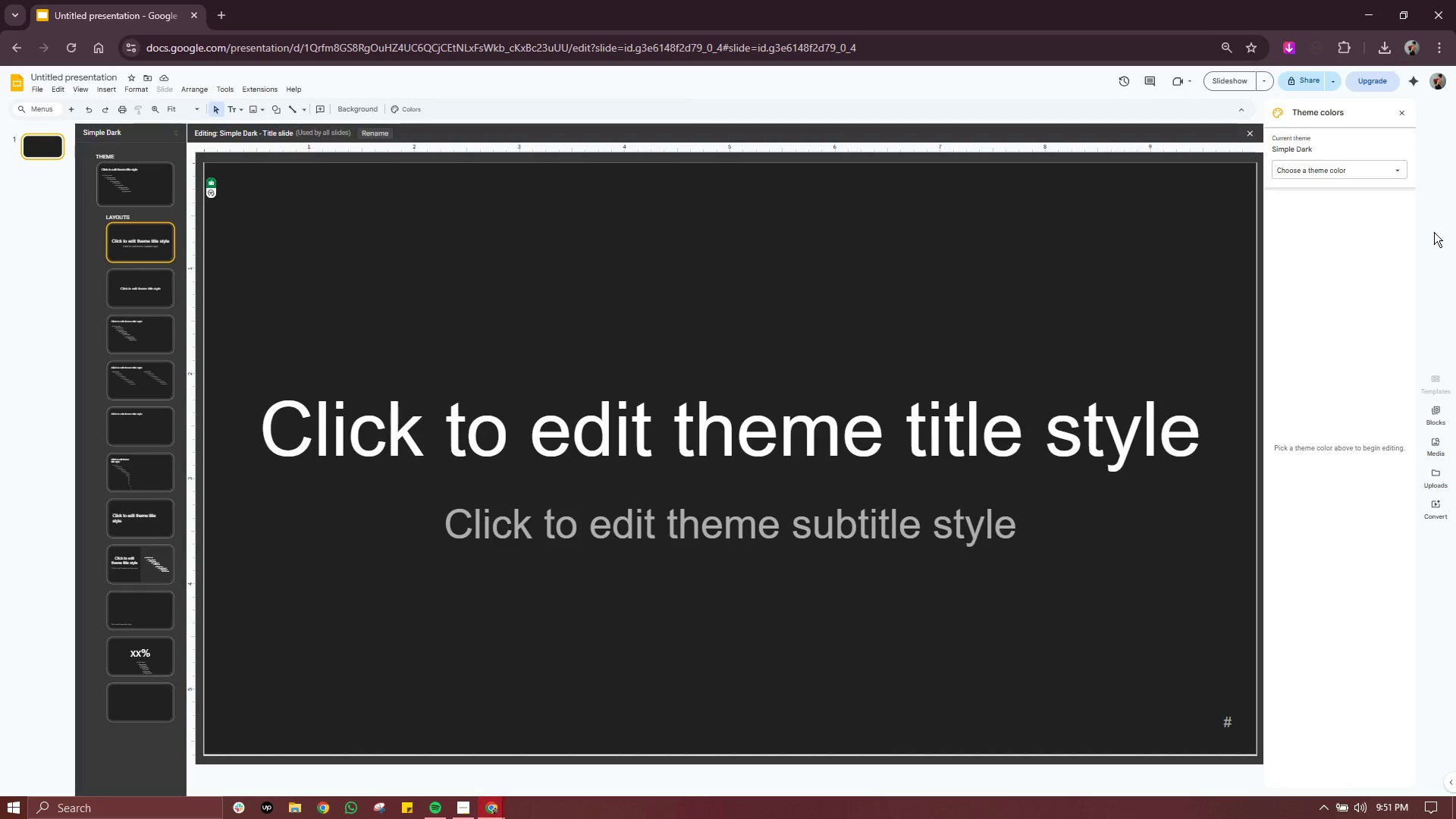 
left_click([1353, 168])
 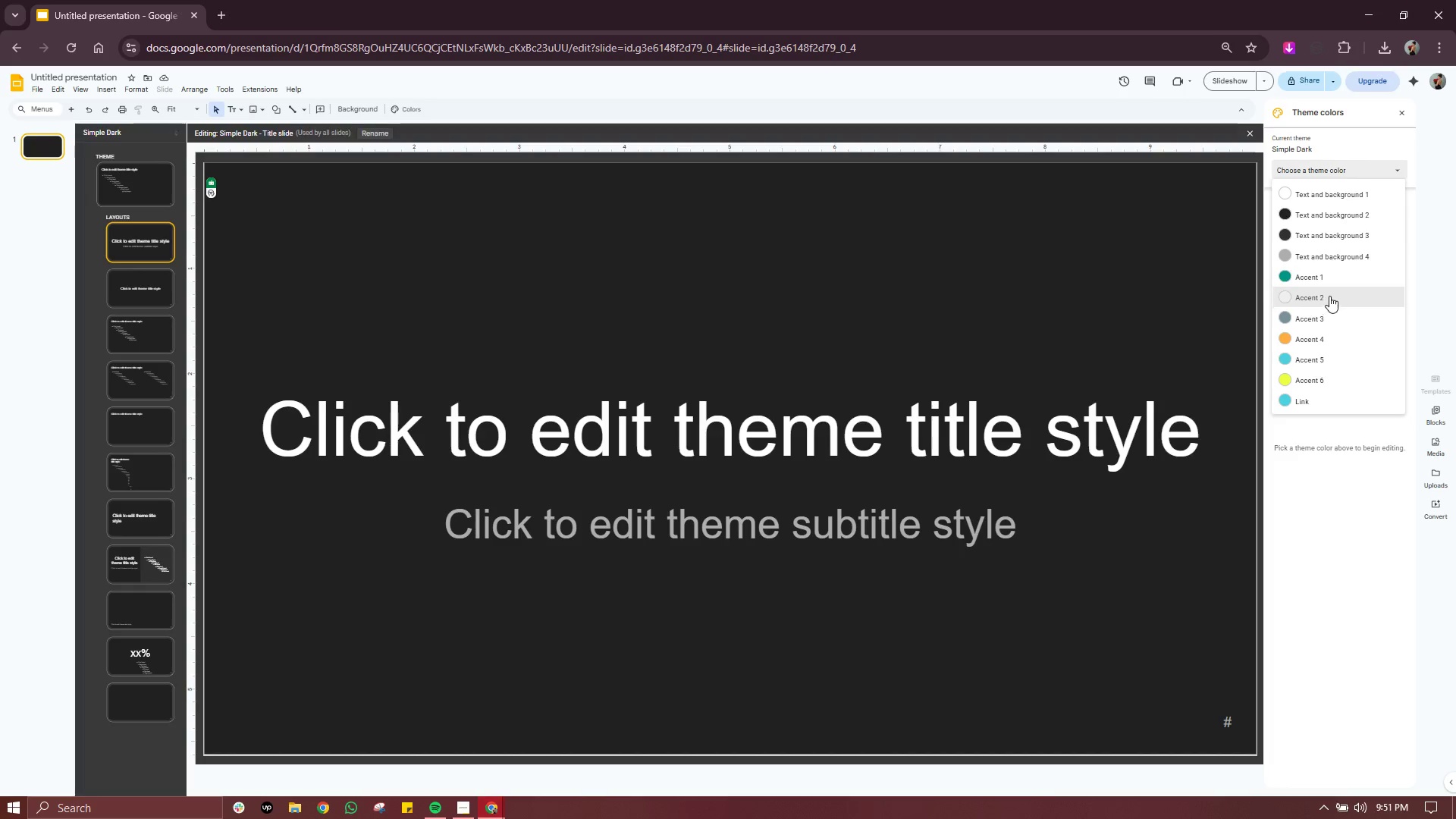 
left_click([1335, 281])
 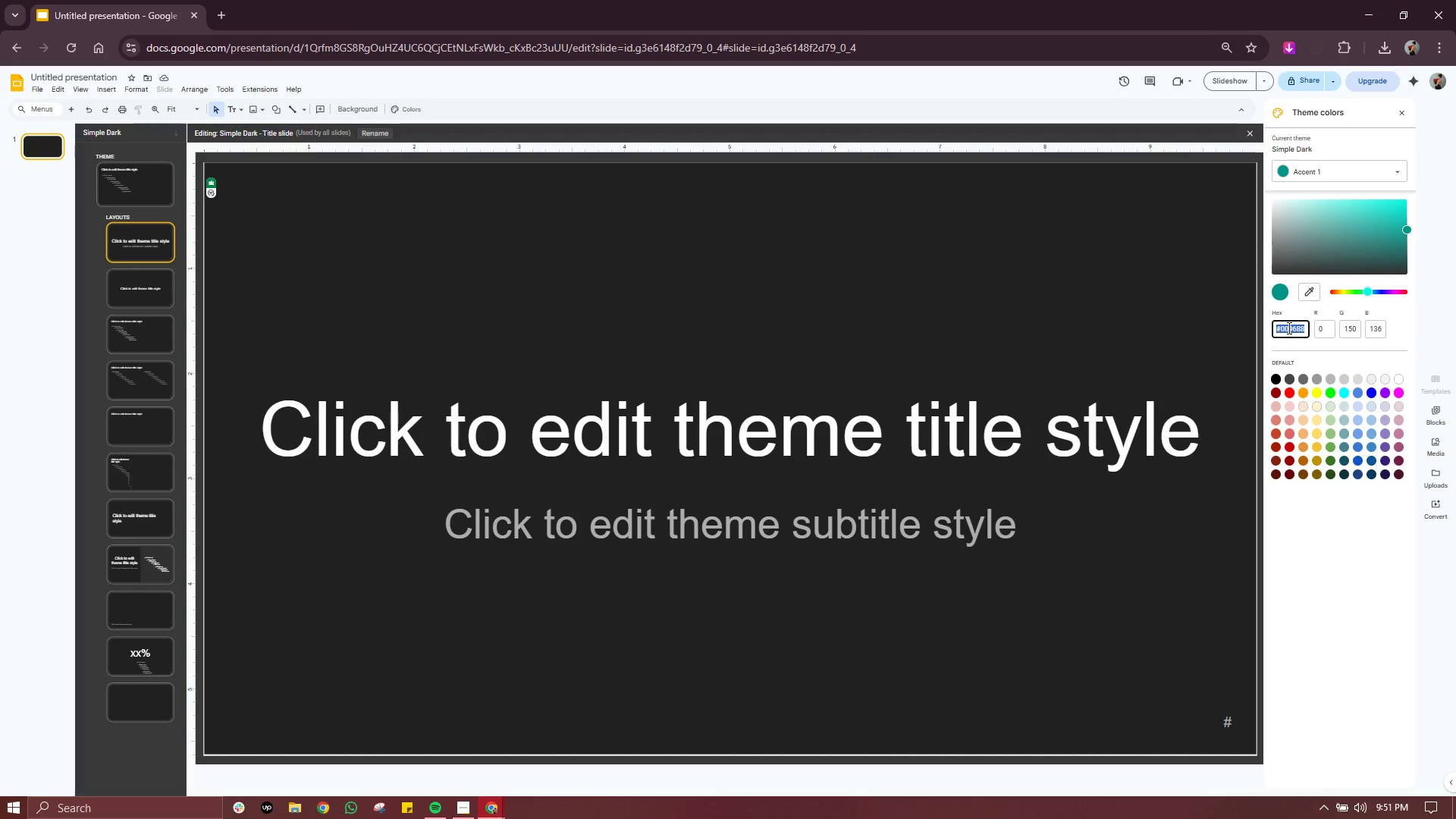 
wait(6.74)
 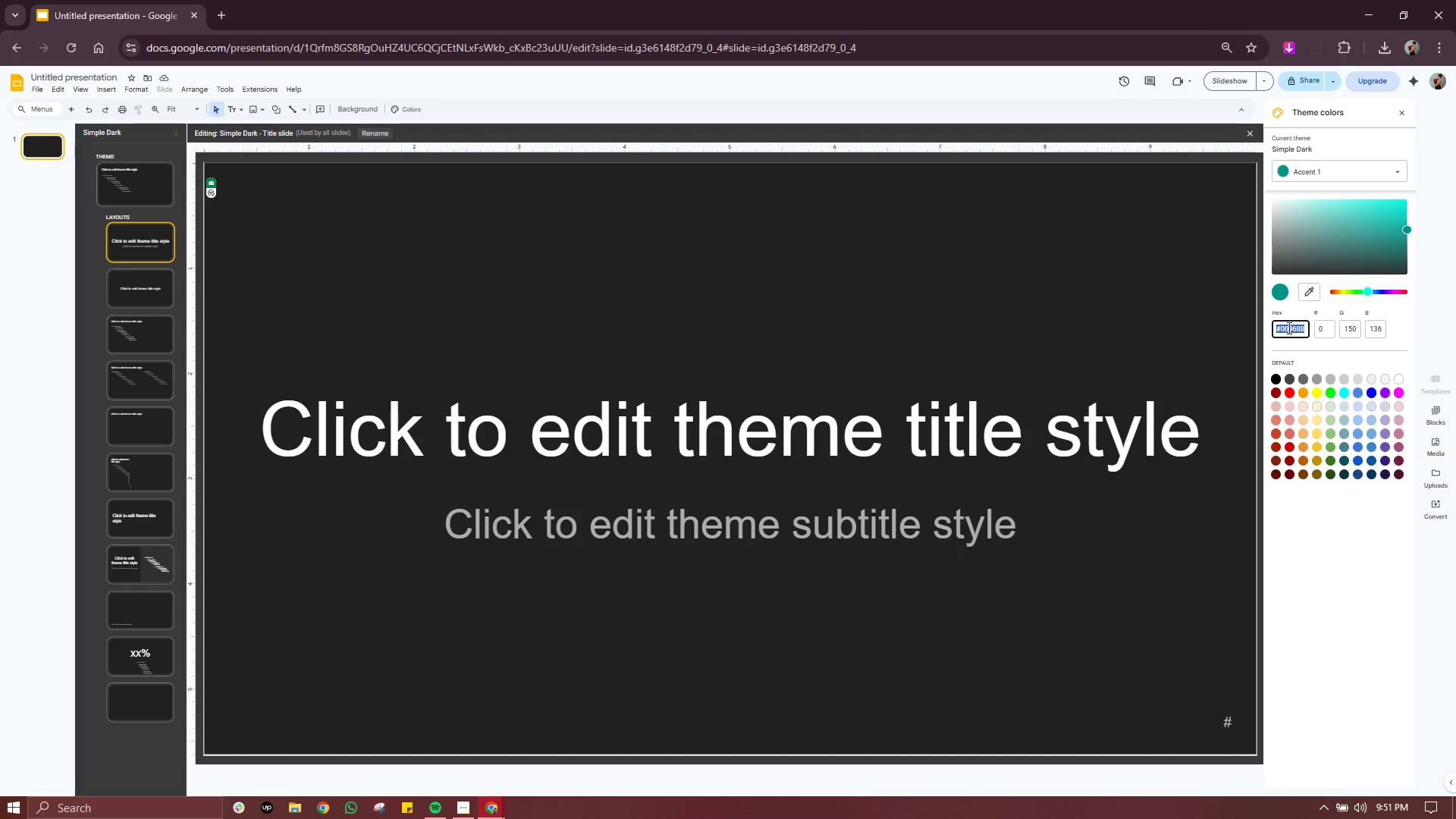 
type(ff6b00)
key(Backspace)
key(Backspace)
type(00)
 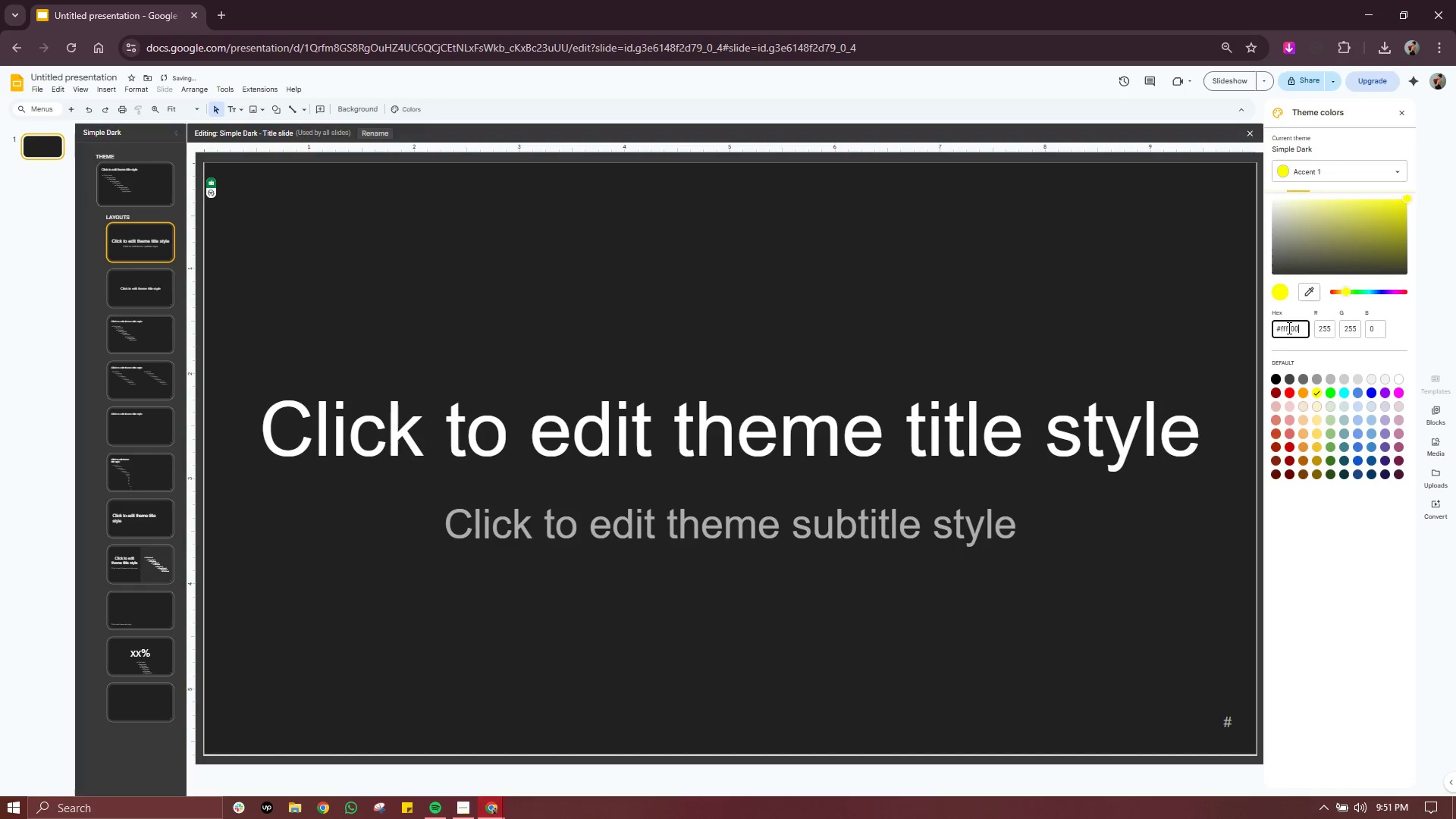 
hold_key(key=Backspace, duration=1.05)
 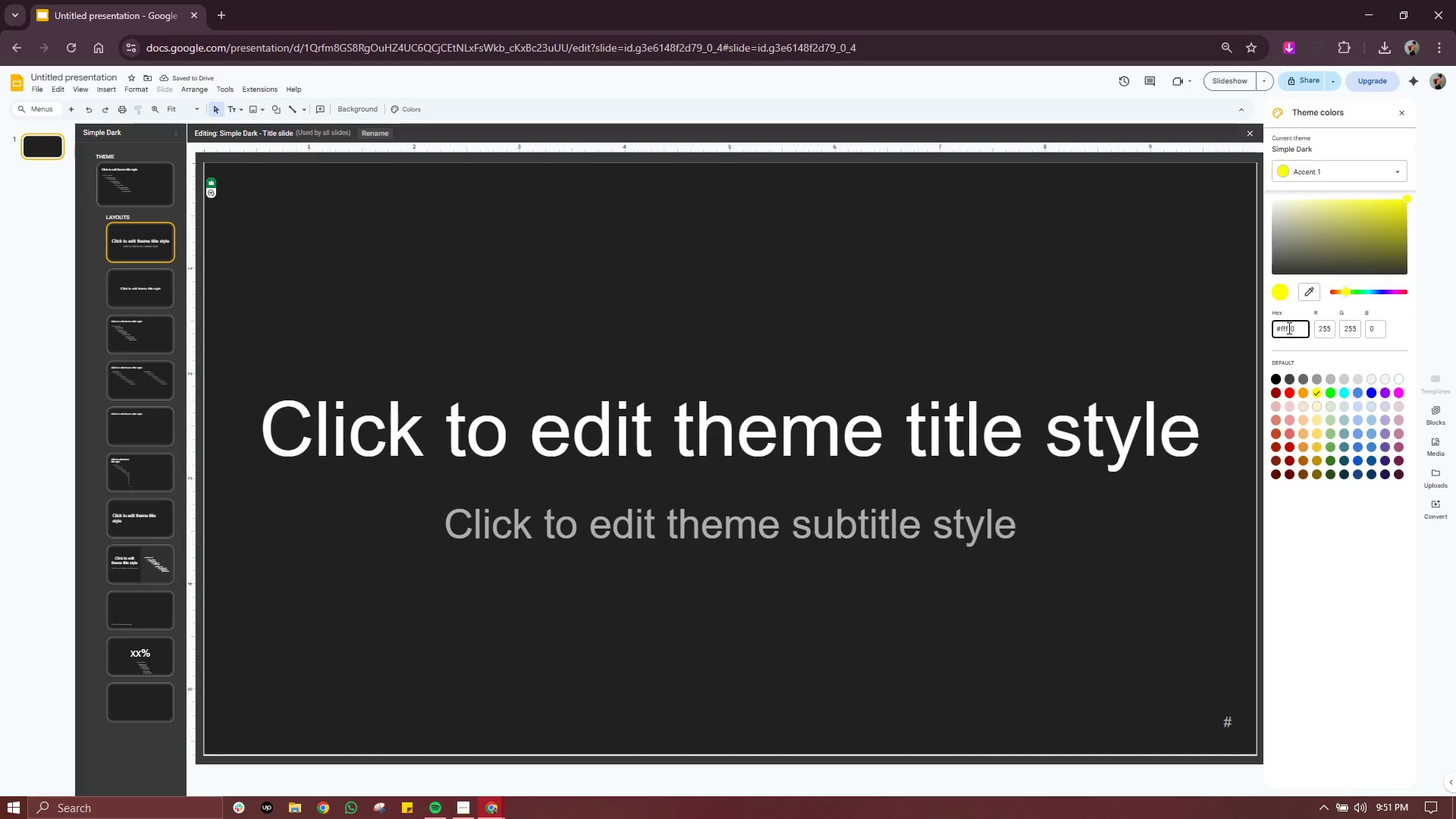 
type(d)
key(Backspace)
type(ff6ff6b00ff6boo)
 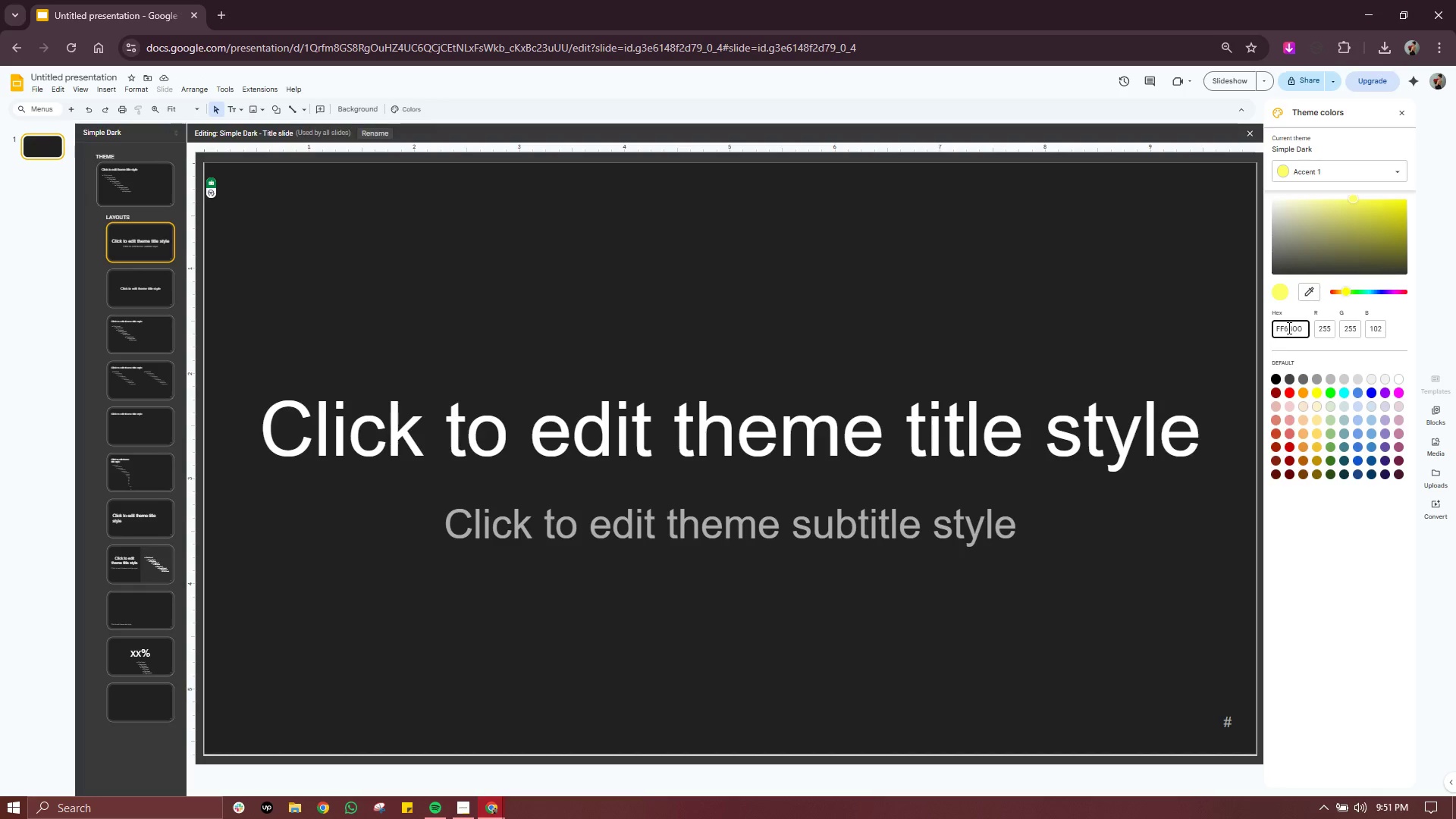 
key(Enter)
 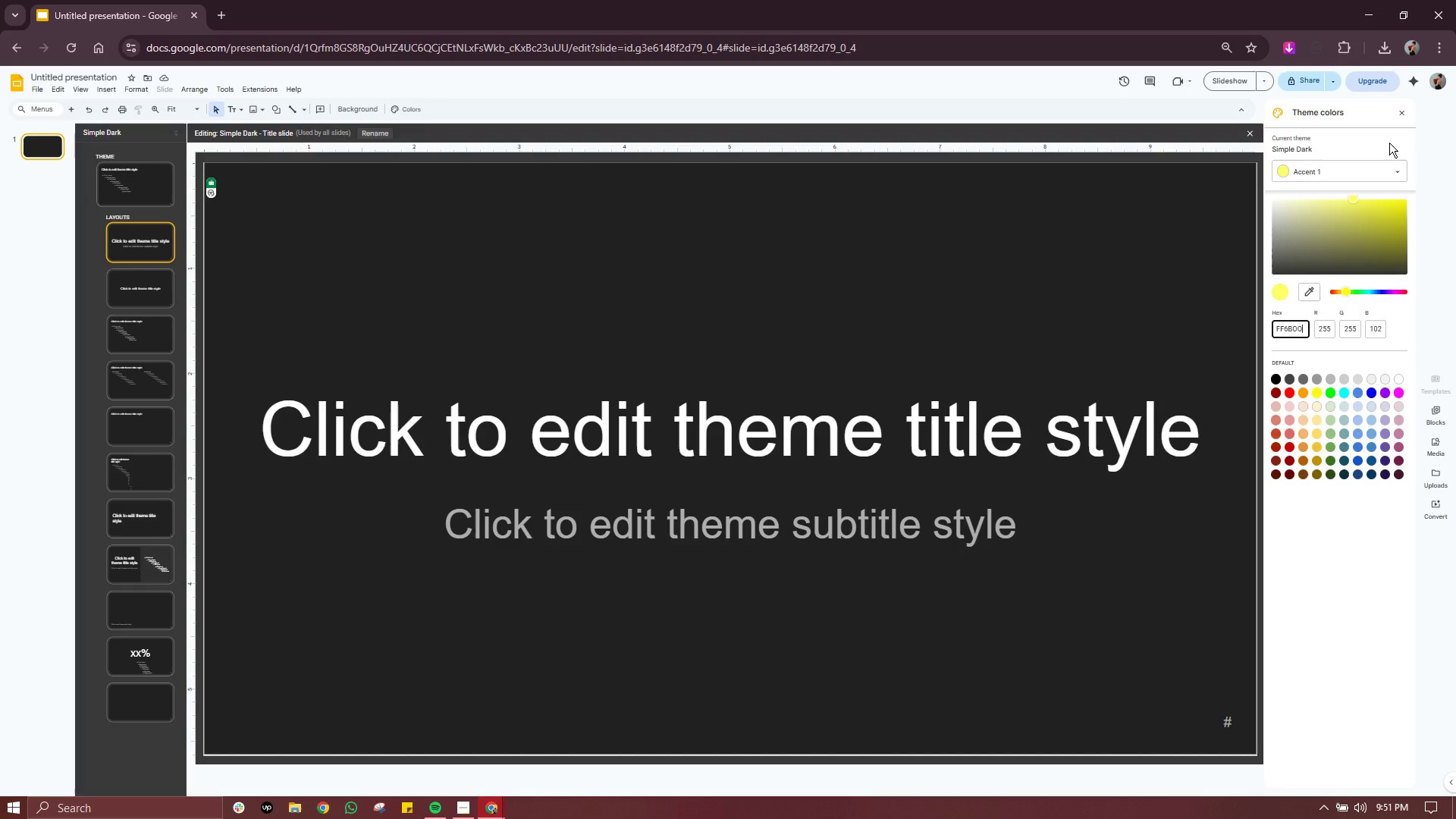 
wait(10.2)
 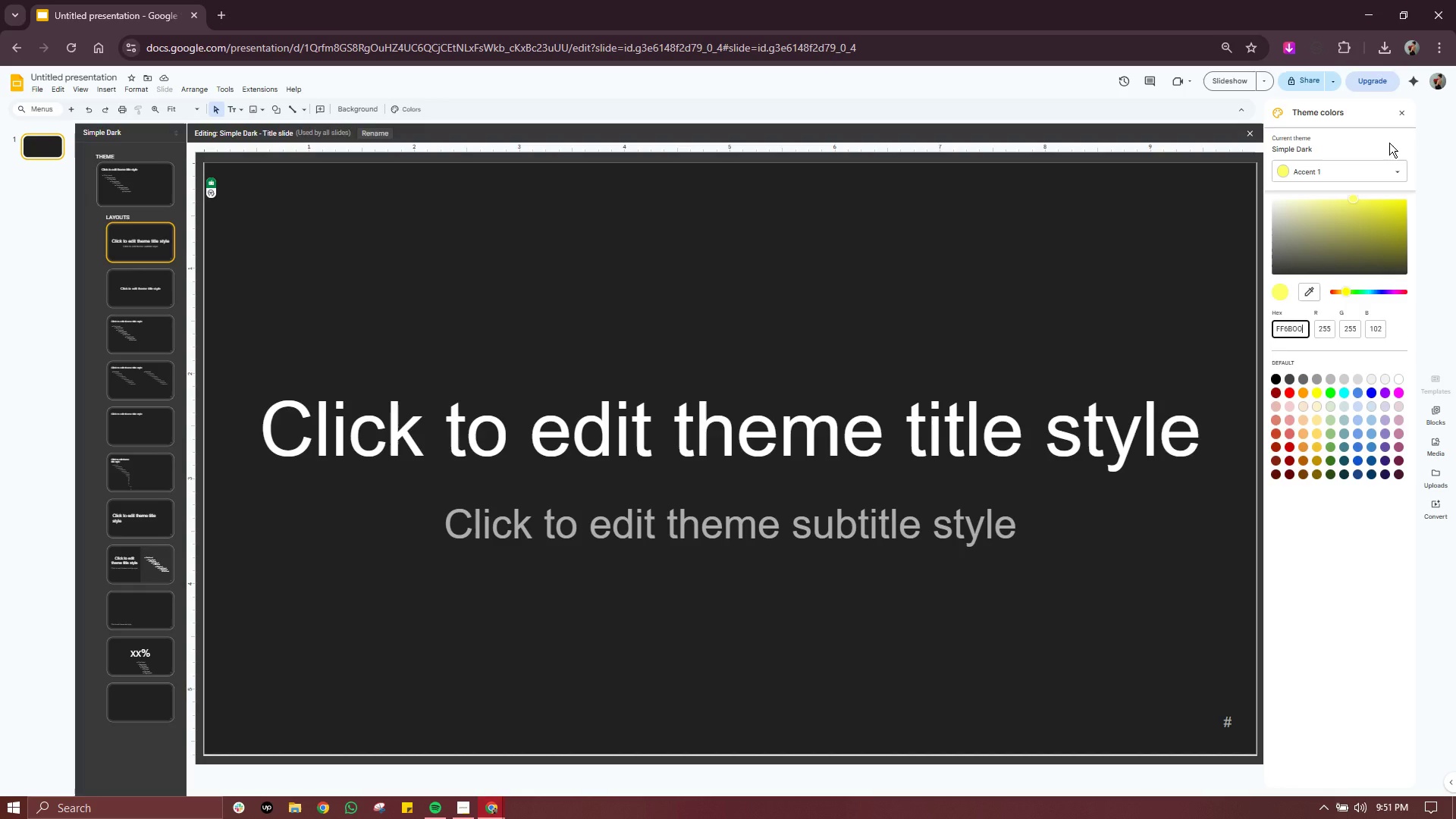 
left_click([1375, 165])
 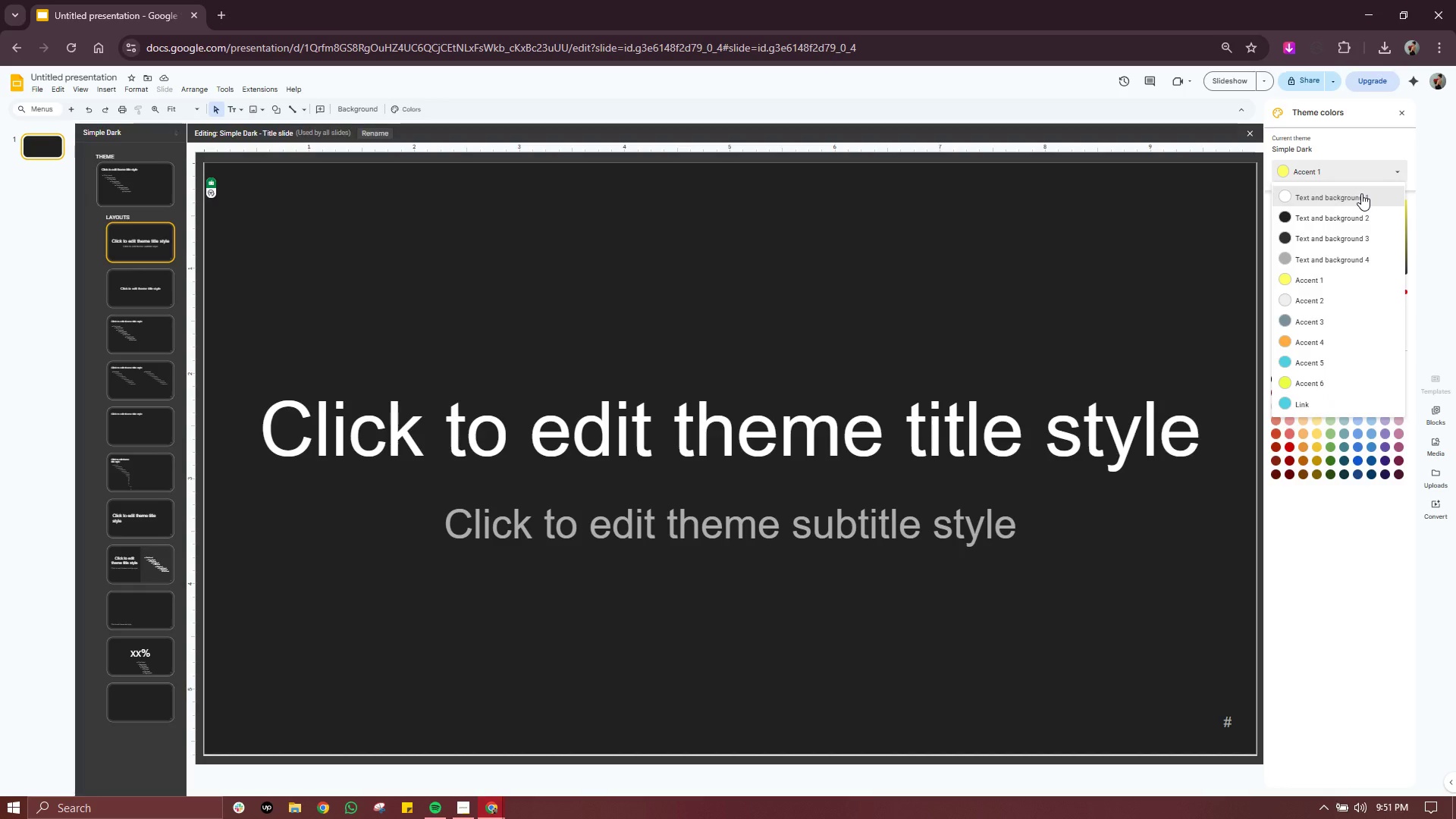 
left_click([1361, 193])
 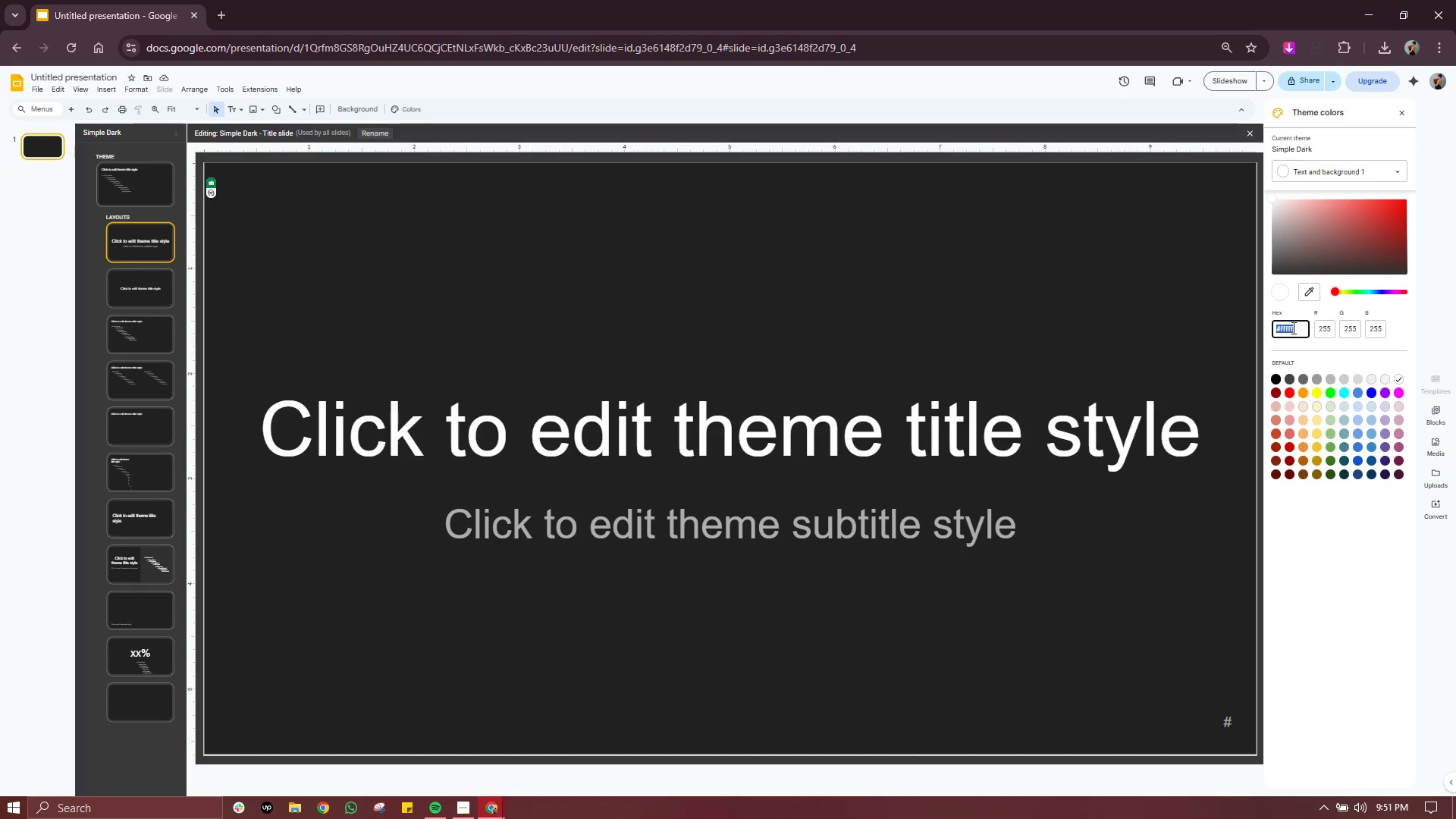 
double_click([1292, 328])
 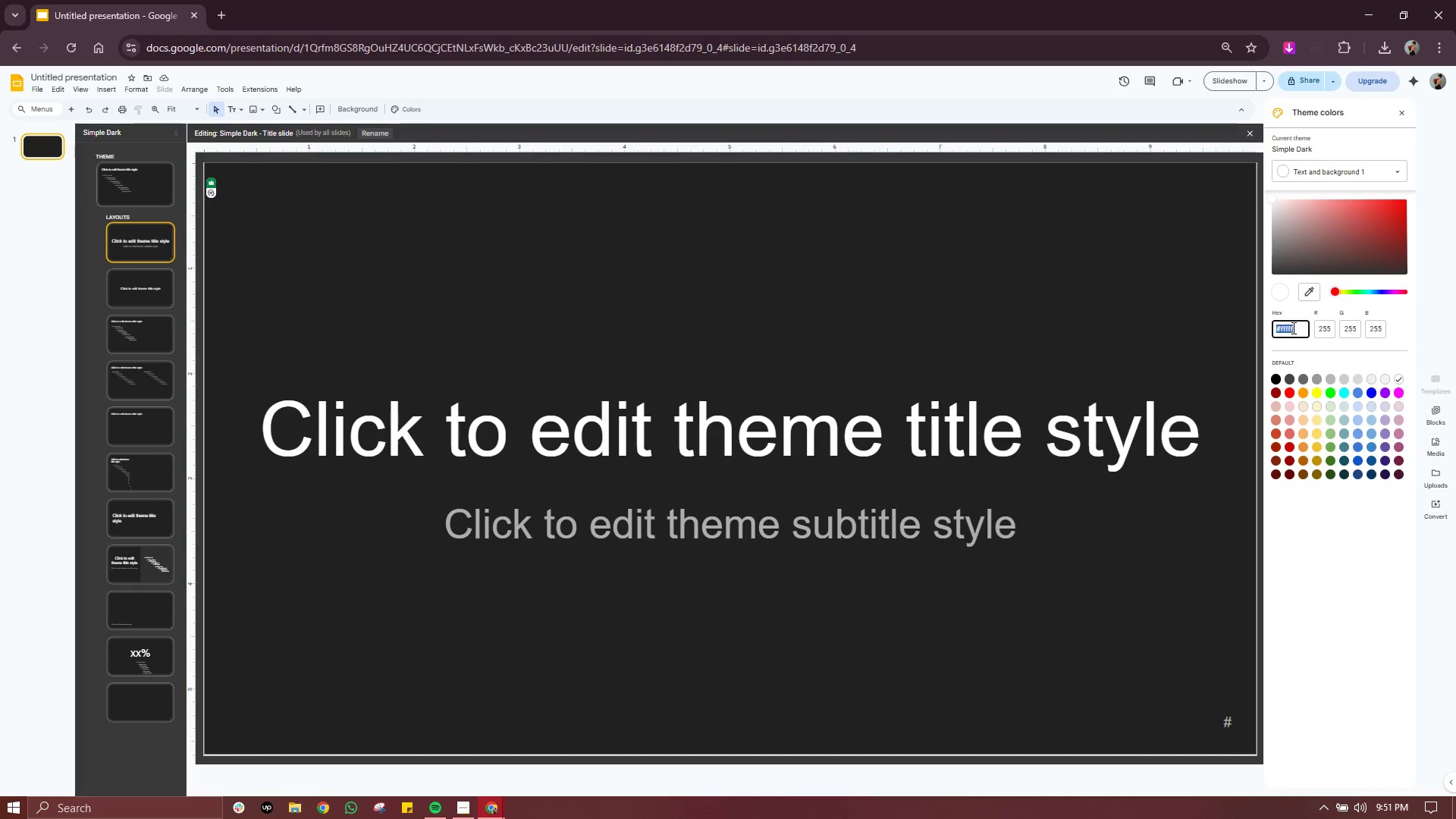 
triple_click([1292, 328])
 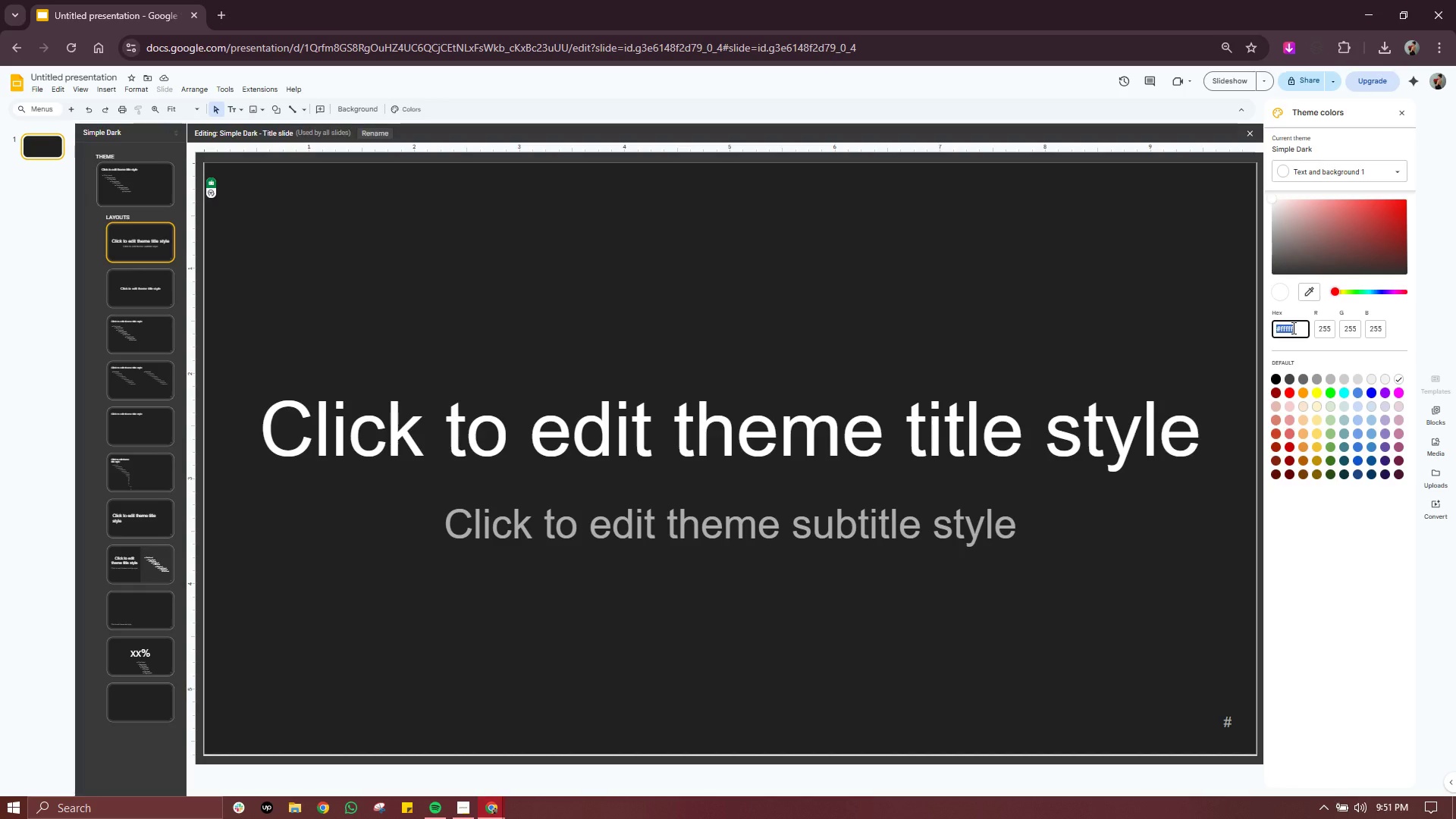 
type(2d2d2d)
 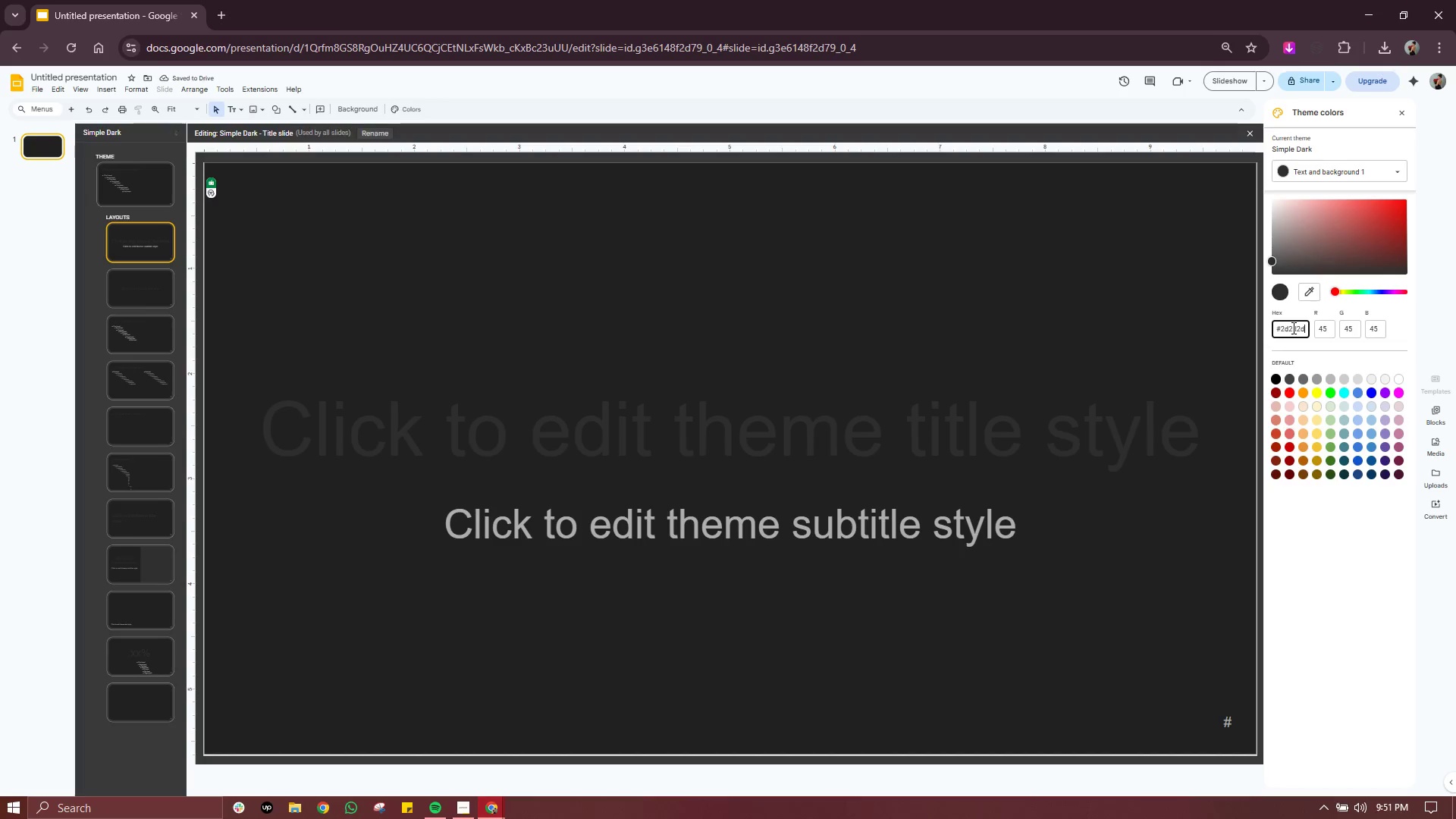 
left_click([1370, 143])
 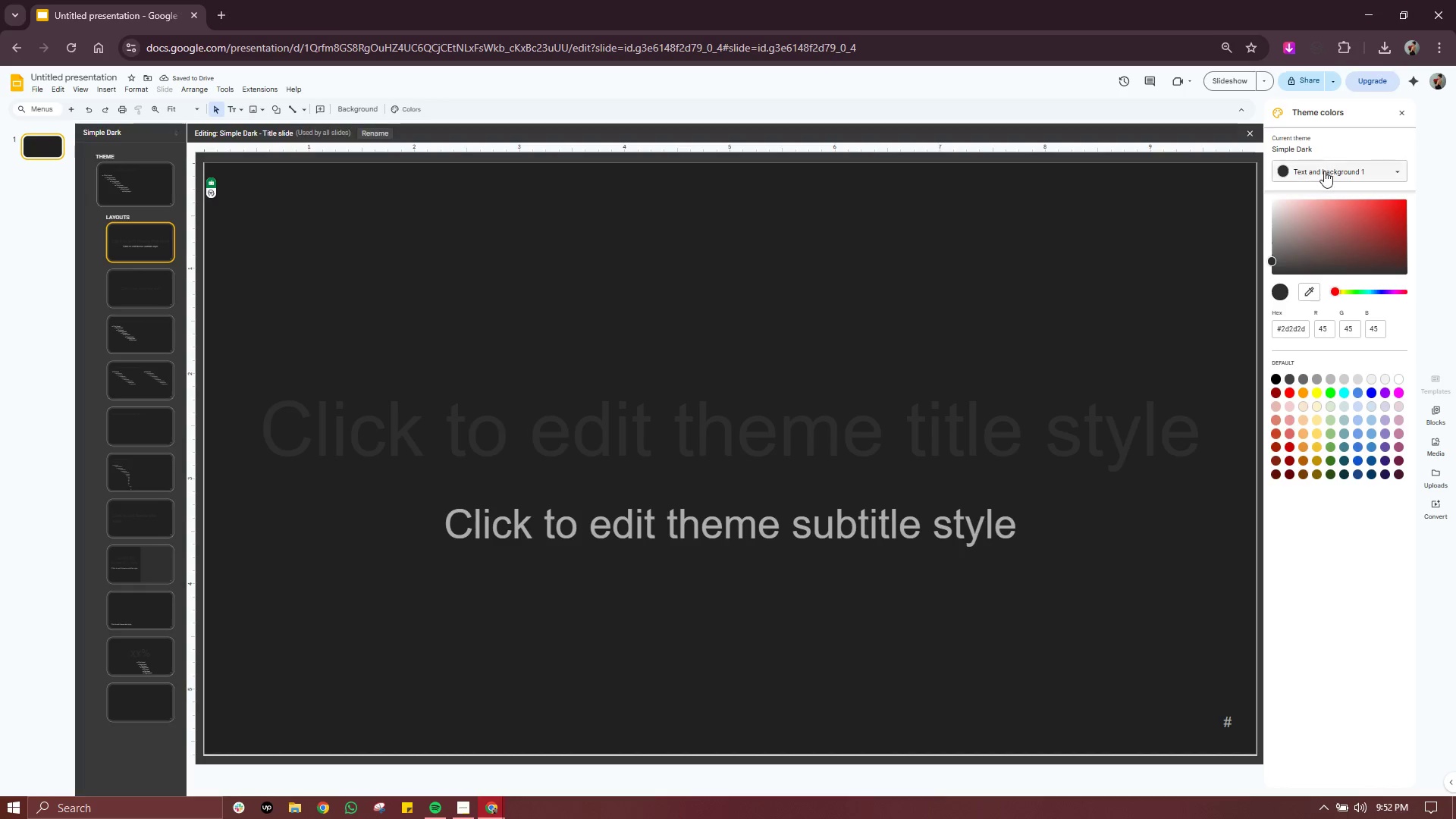 
left_click([1361, 142])
 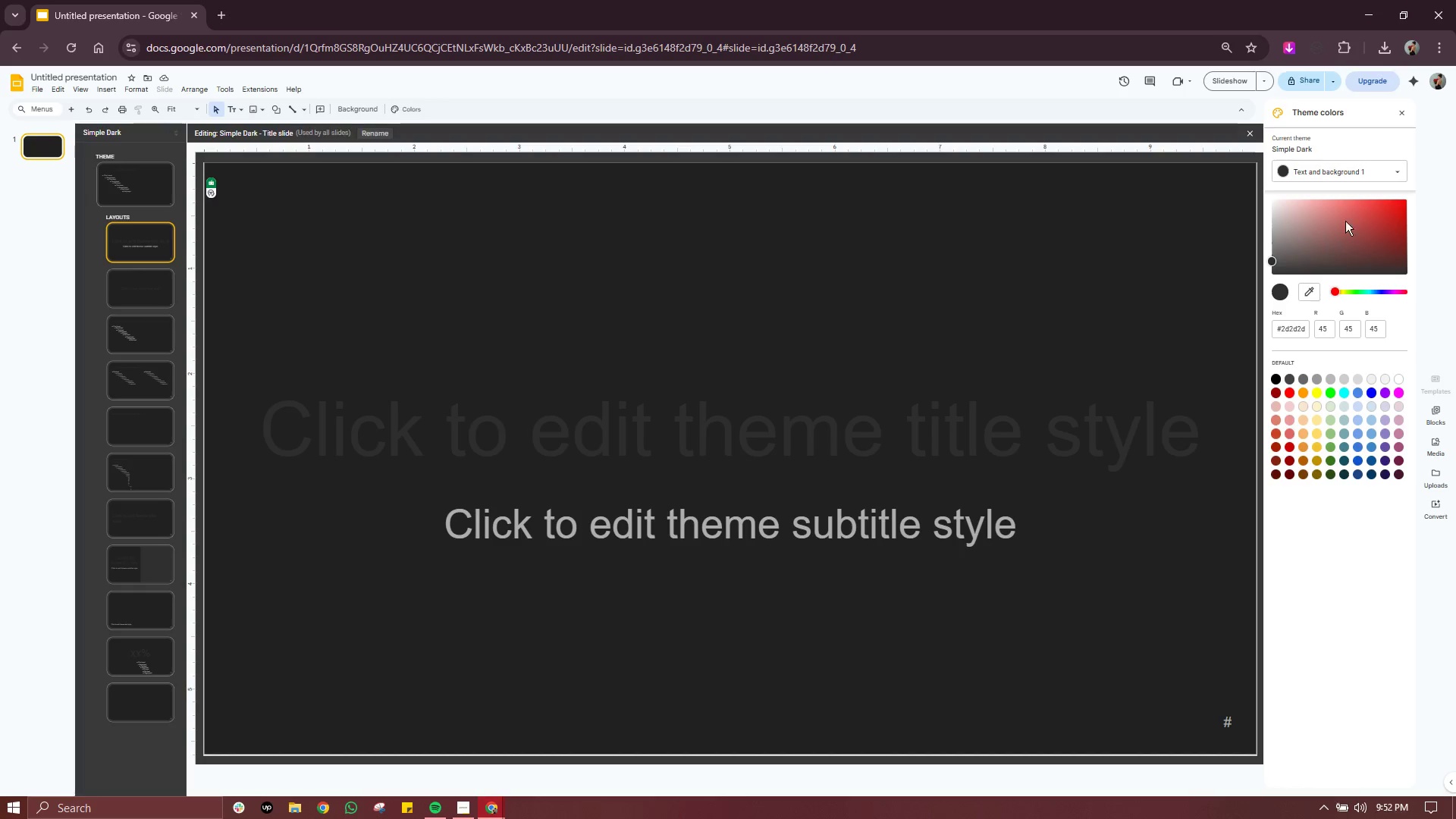 
left_click([1382, 171])
 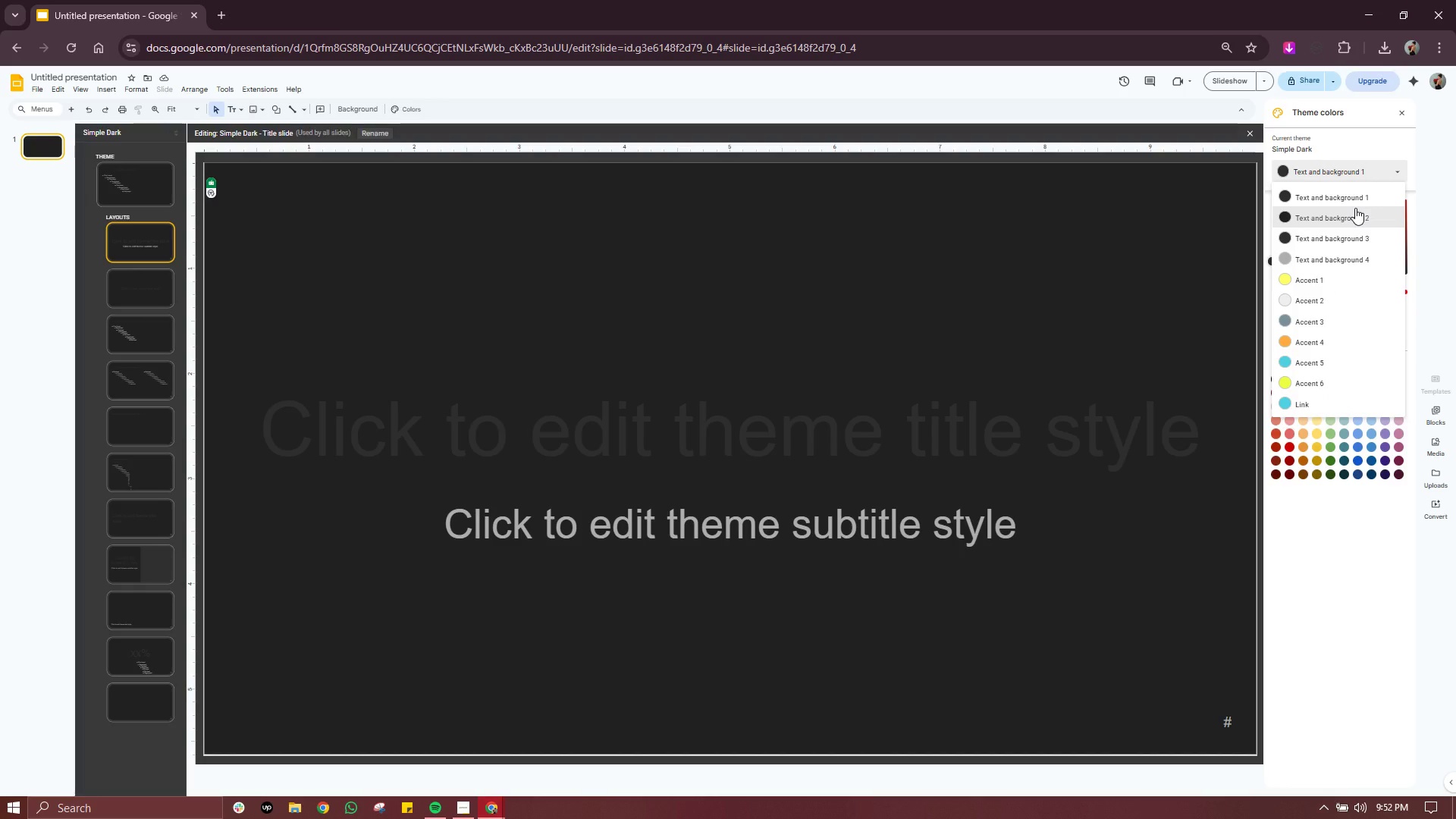 
wait(6.72)
 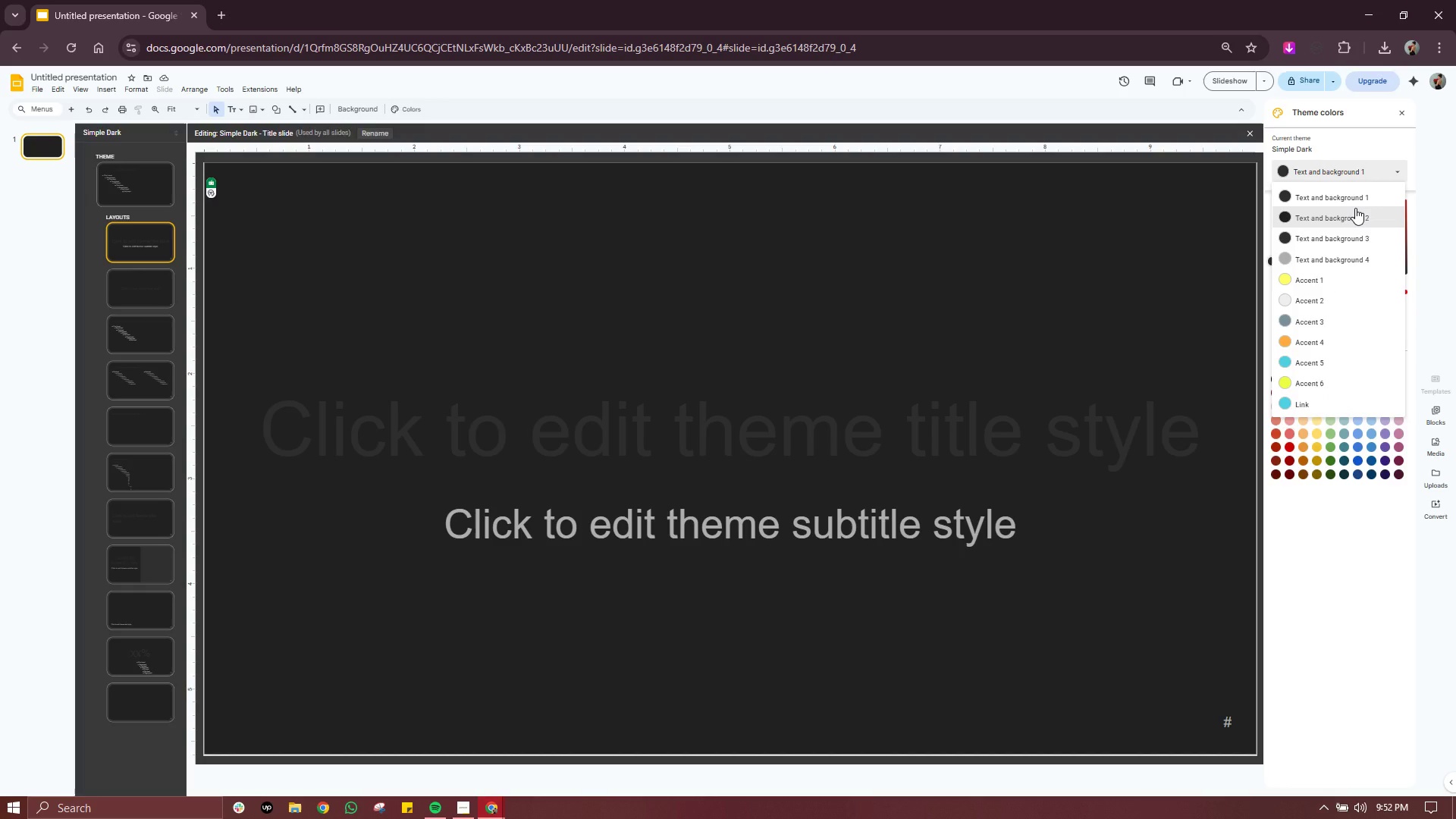 
left_click([1403, 114])
 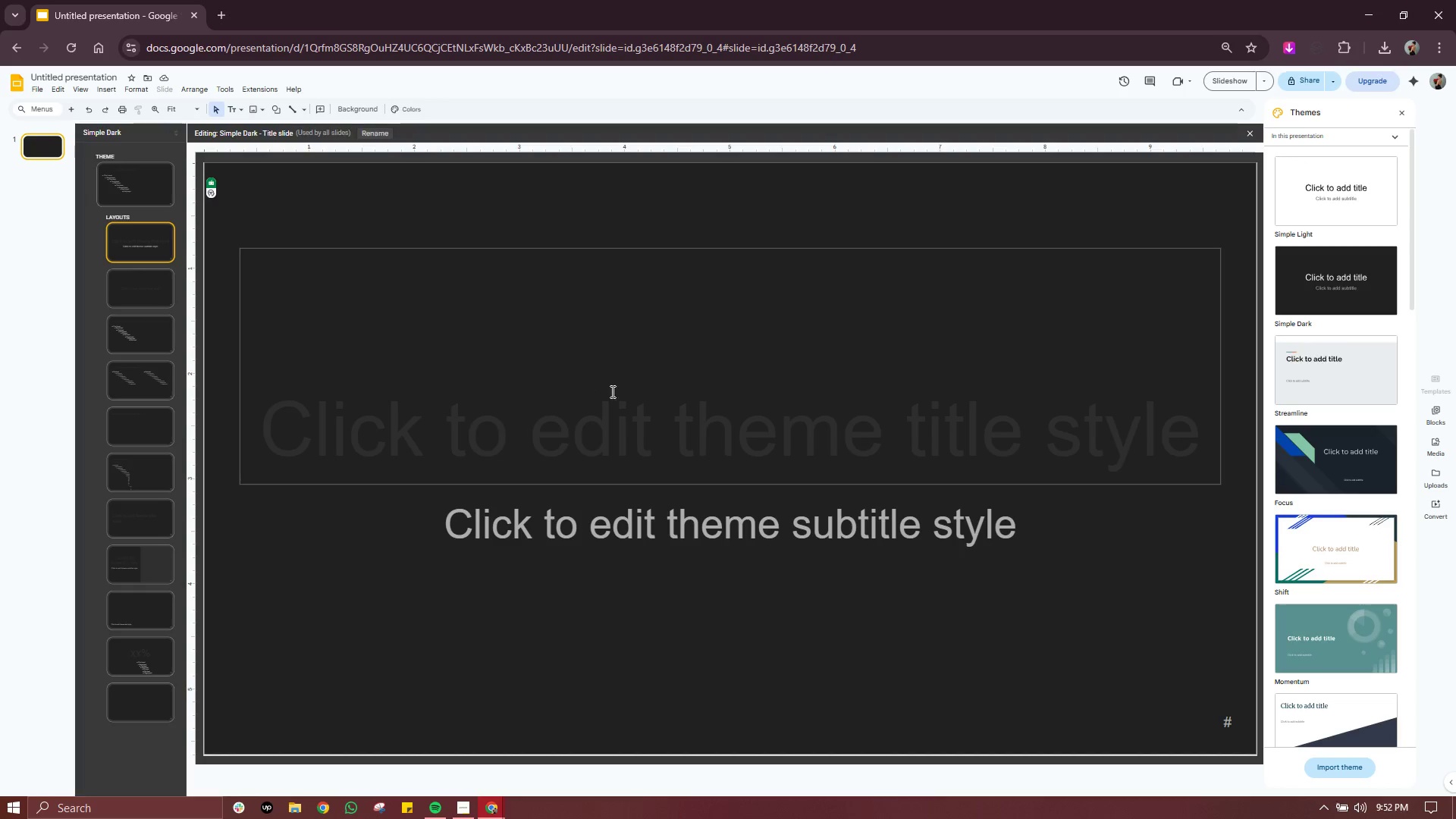 
double_click([691, 422])
 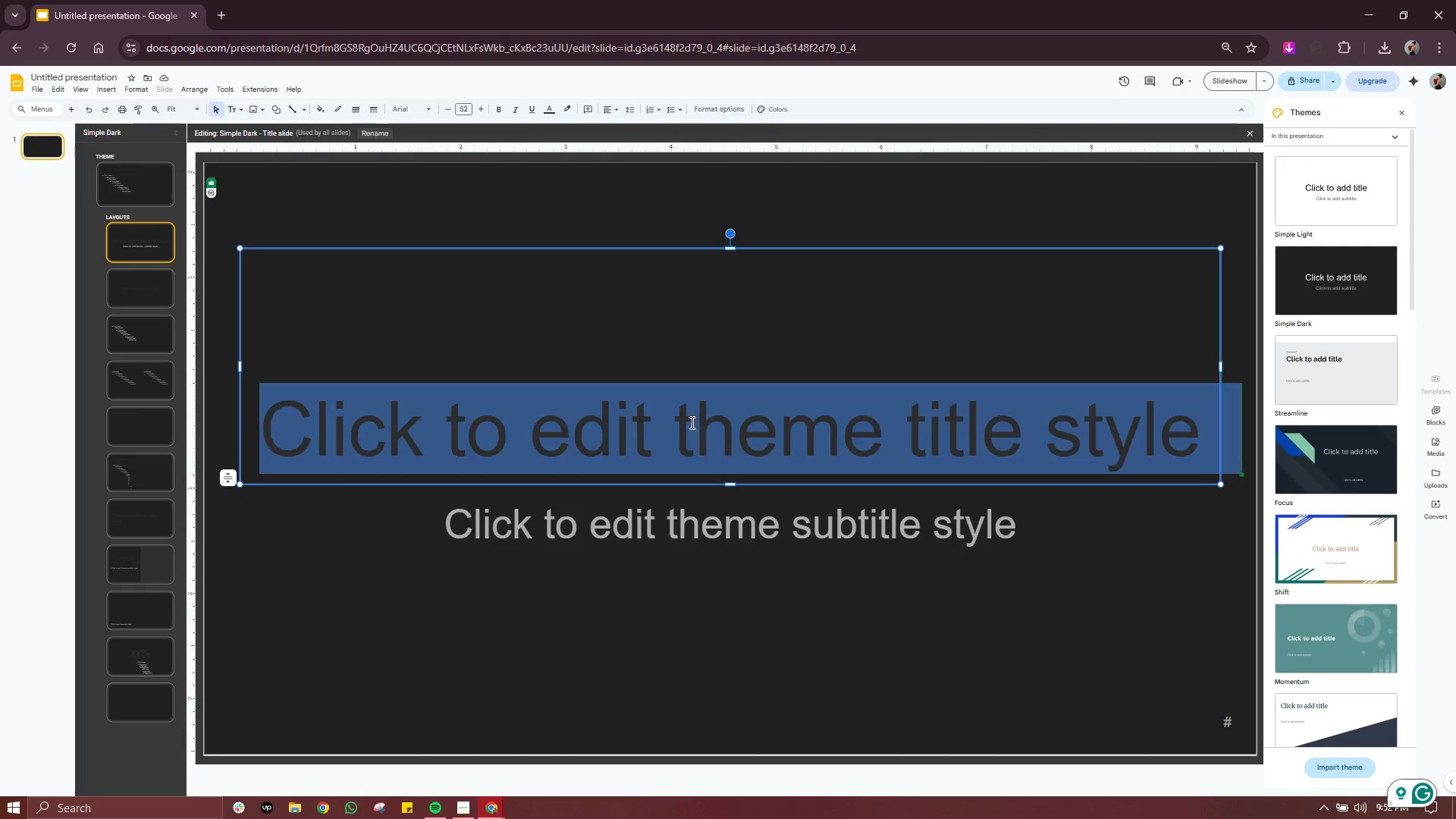 
triple_click([691, 422])
 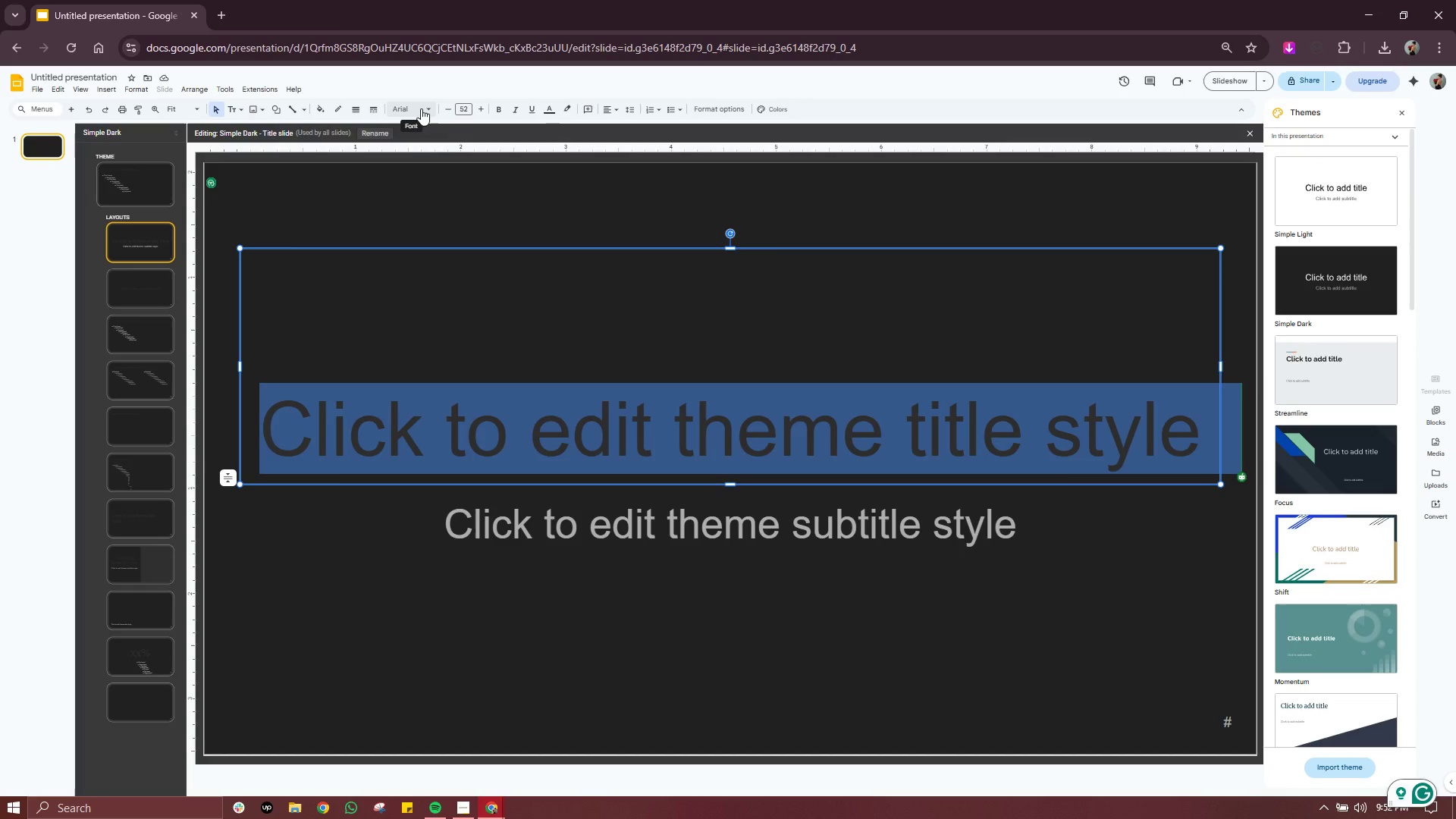 
wait(7.45)
 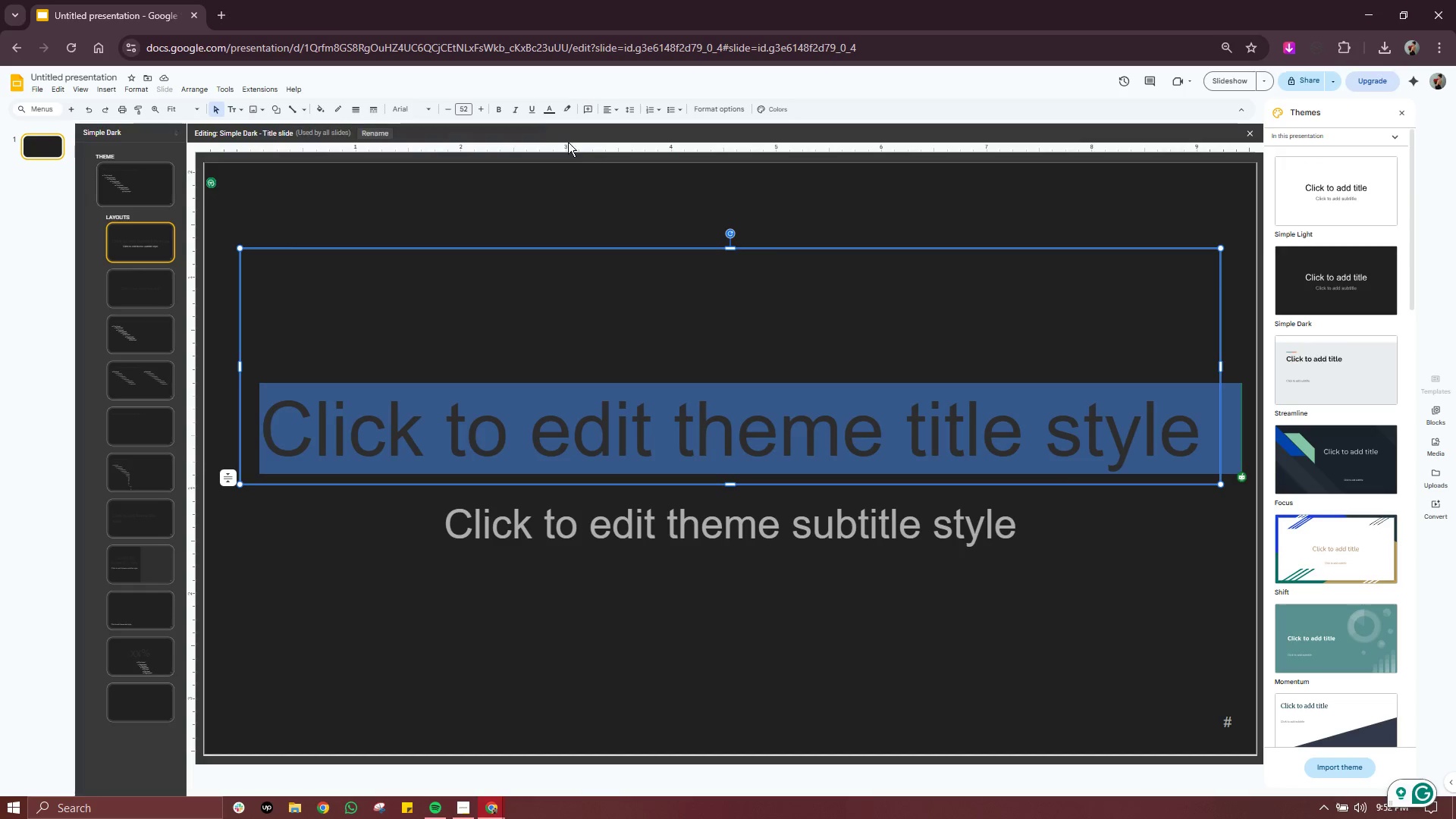 
left_click([421, 108])
 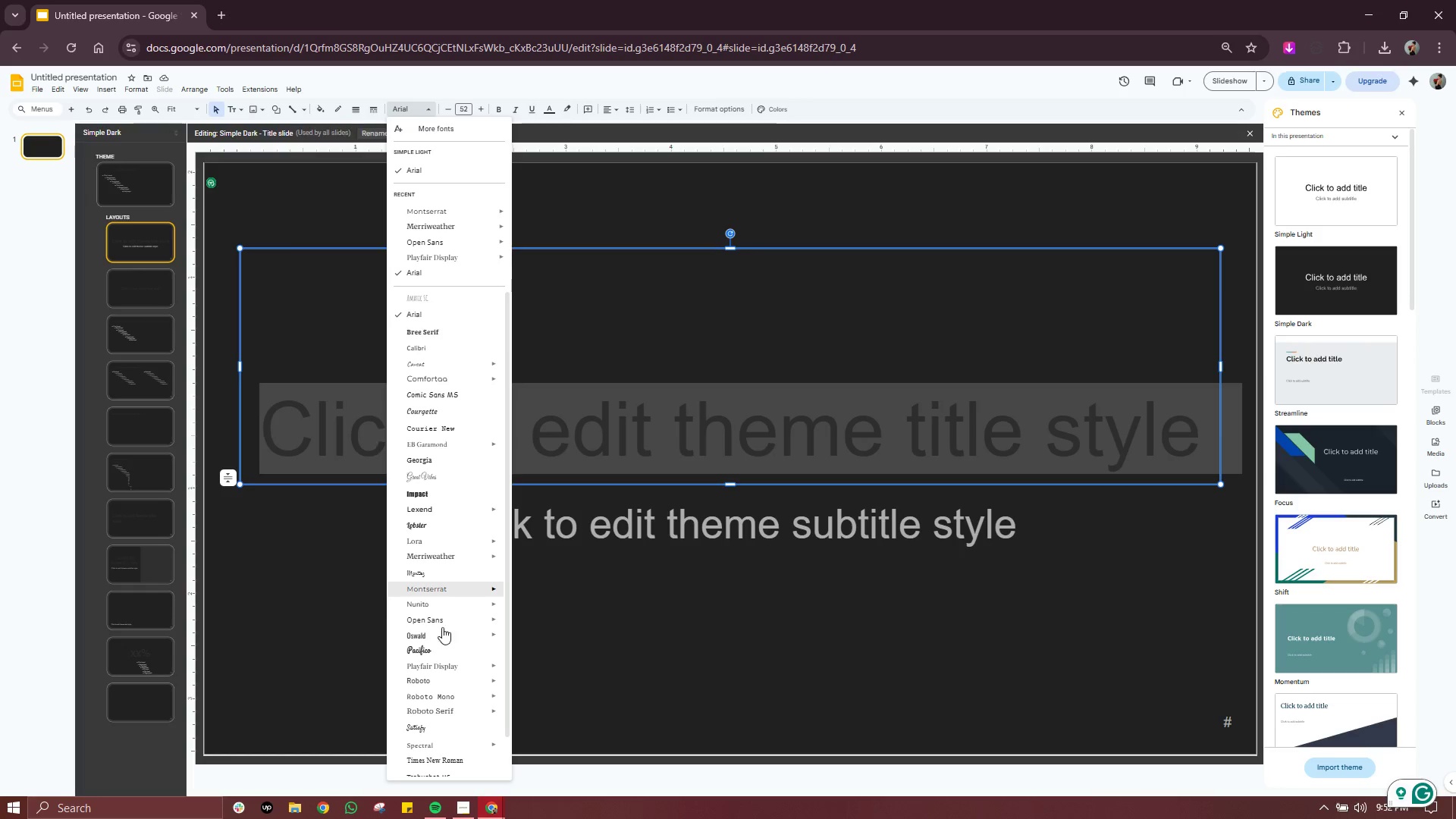 
scroll: coordinate [442, 696], scroll_direction: down, amount: 2.0
 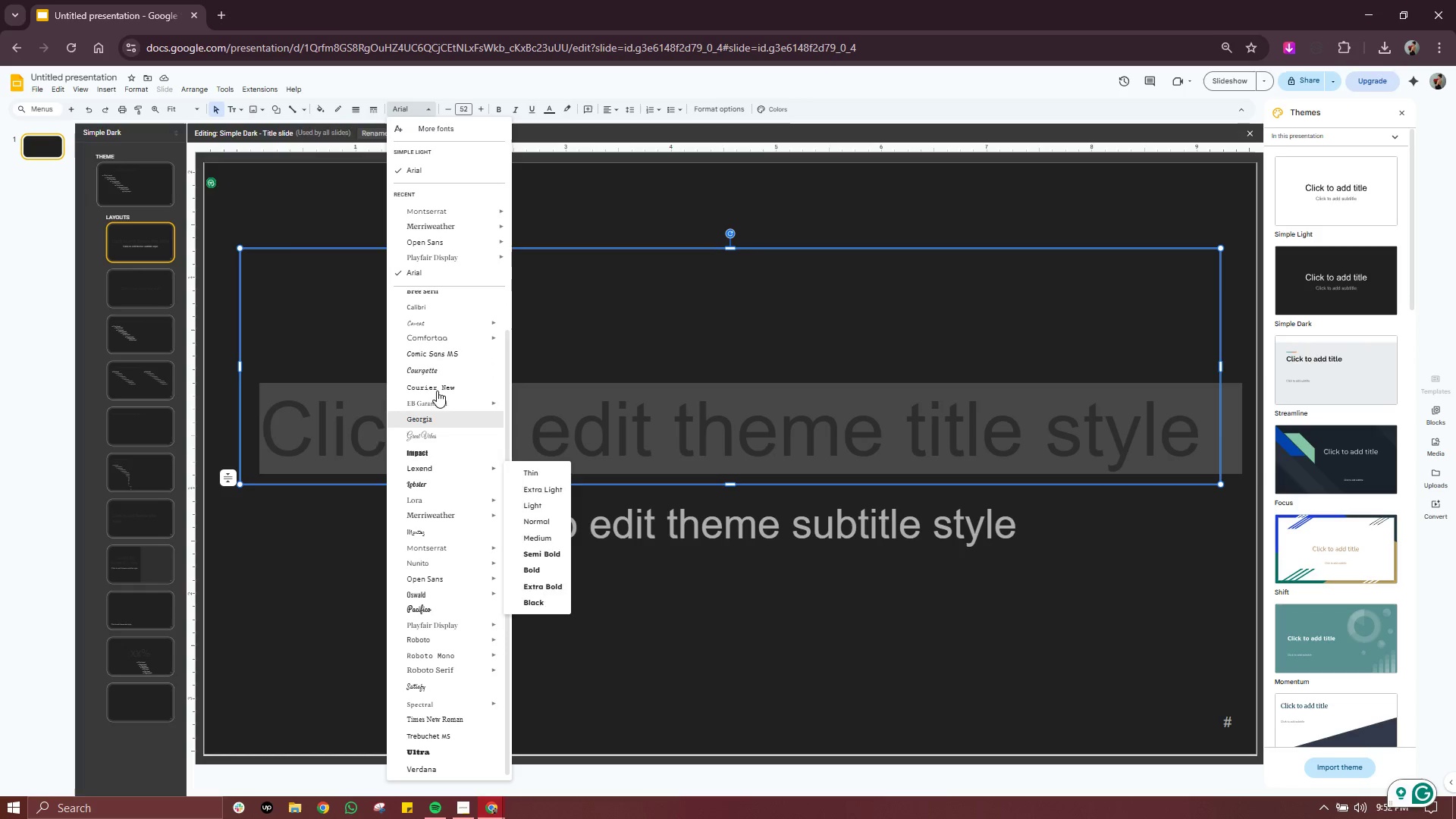 
scroll: coordinate [443, 297], scroll_direction: up, amount: 1.0
 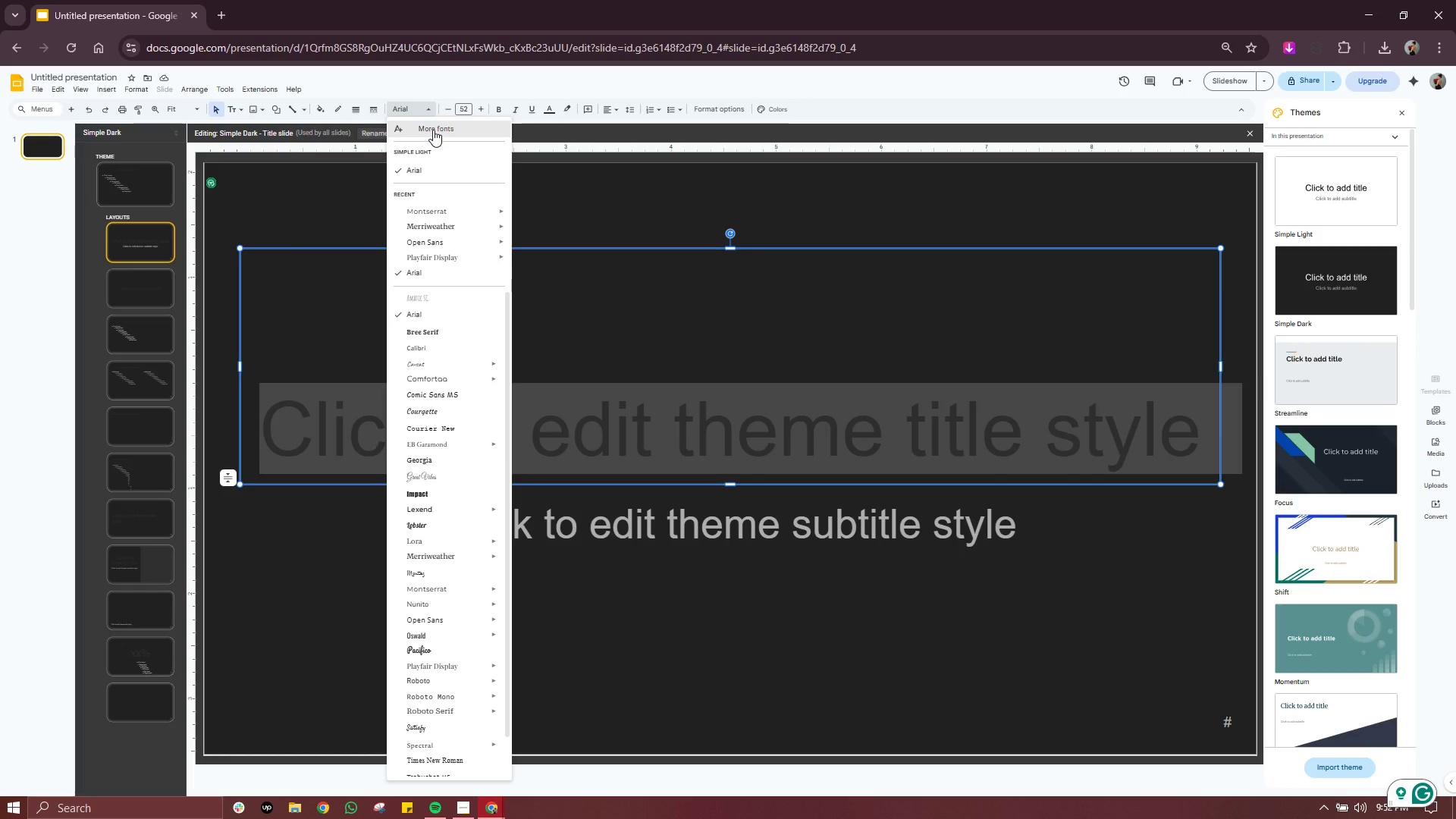 
wait(9.3)
 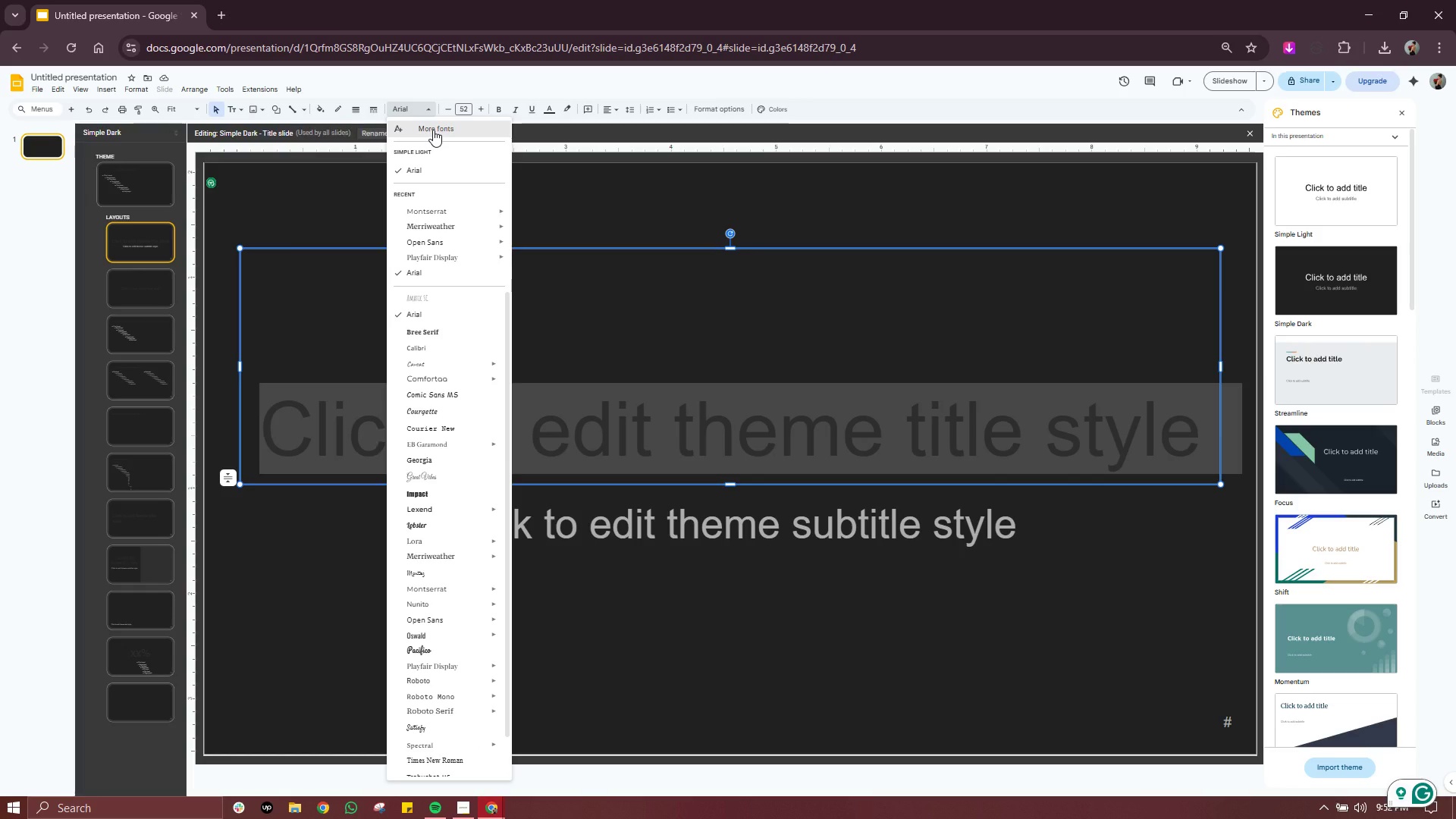 
left_click([438, 494])
 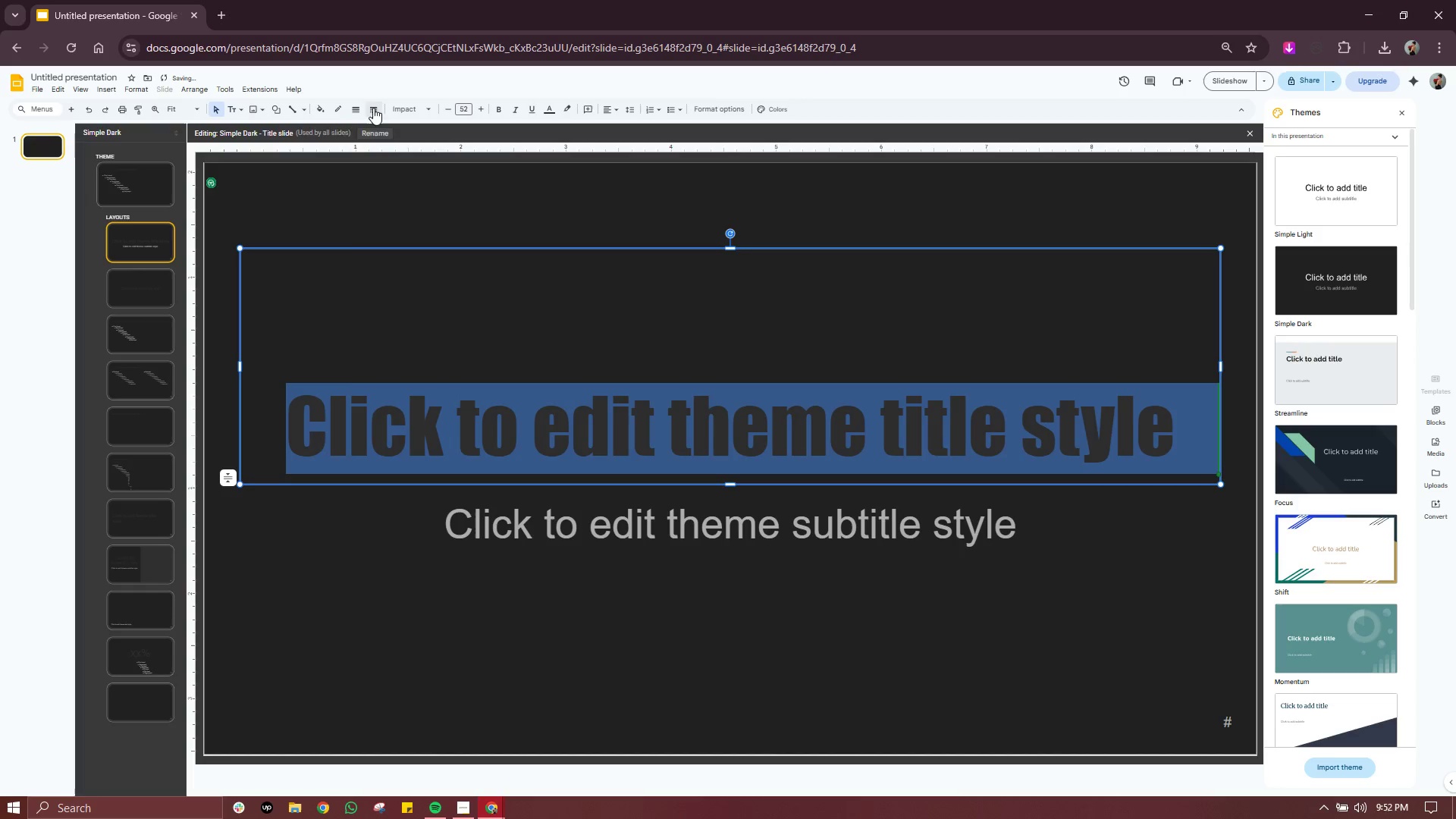 
left_click([400, 104])
 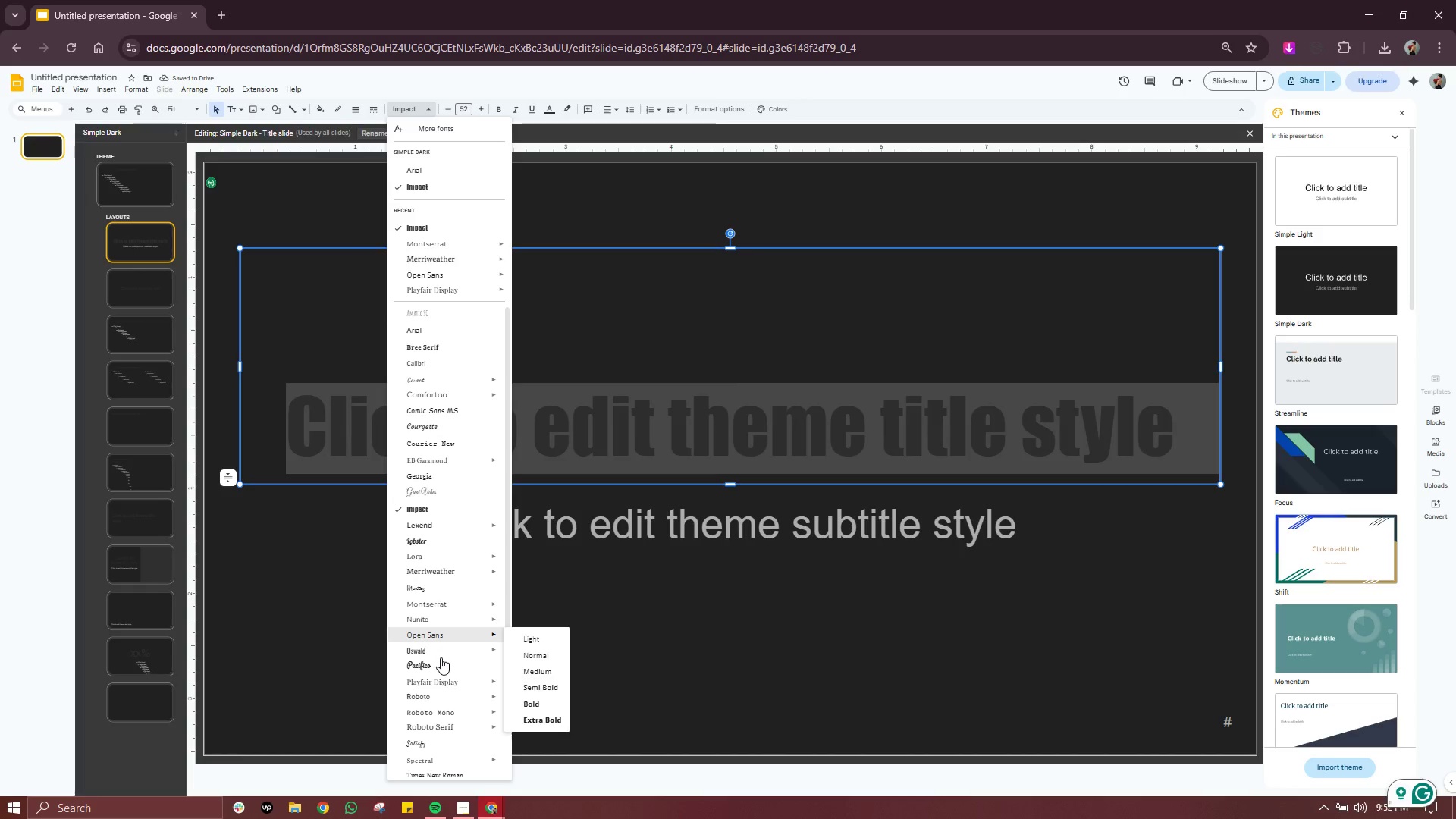 
left_click([444, 648])
 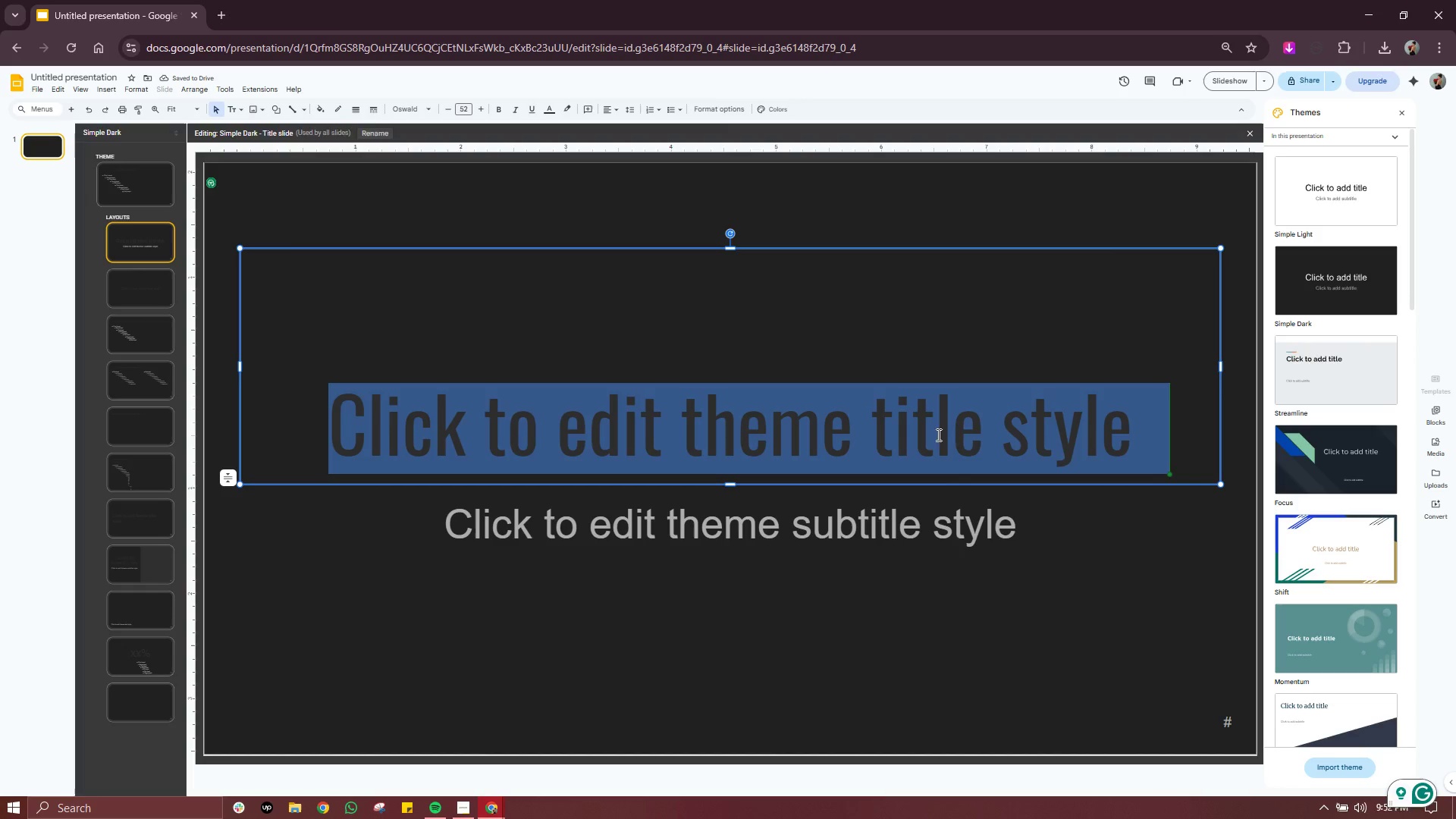 
wait(8.48)
 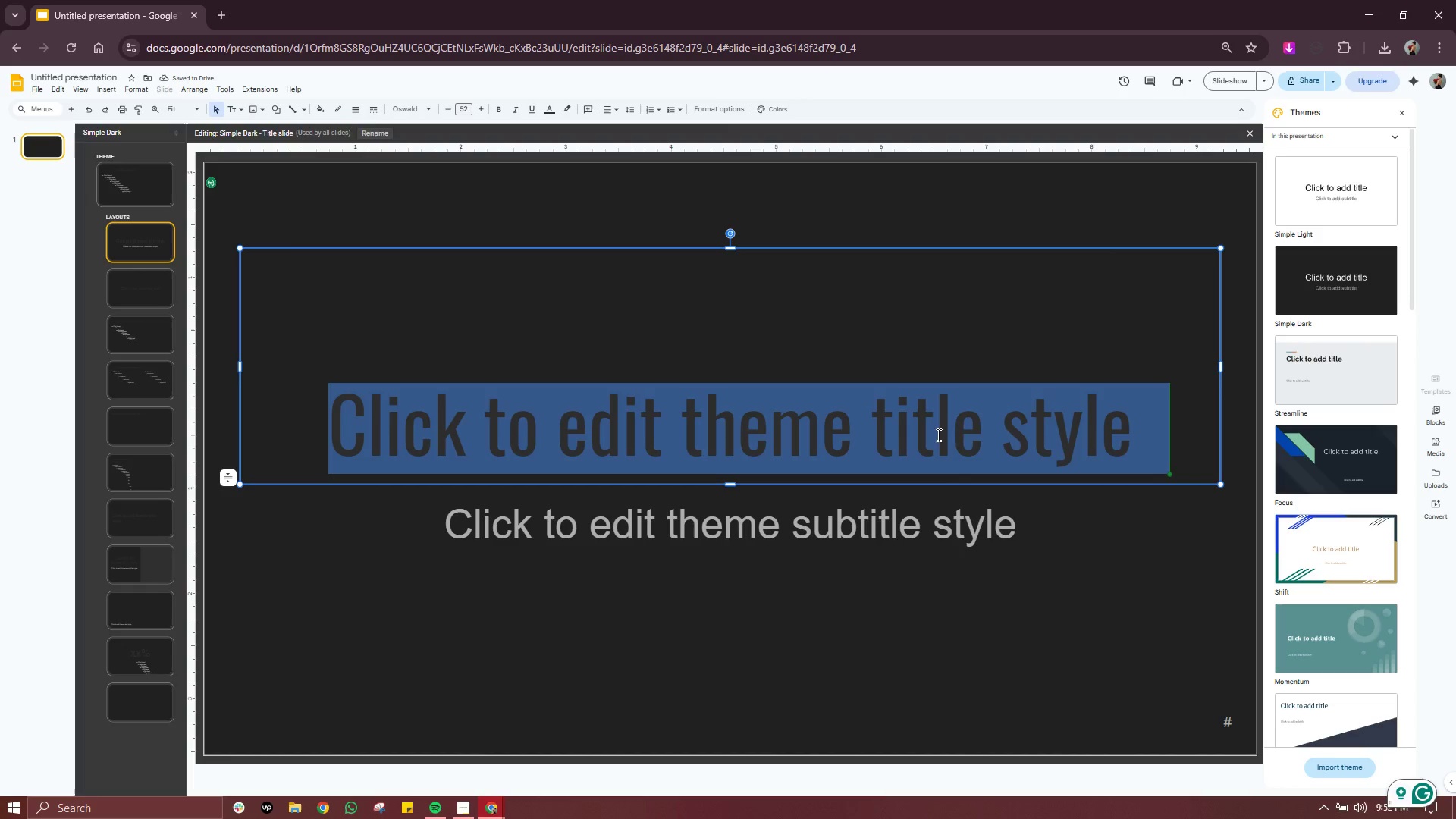 
left_click([544, 108])
 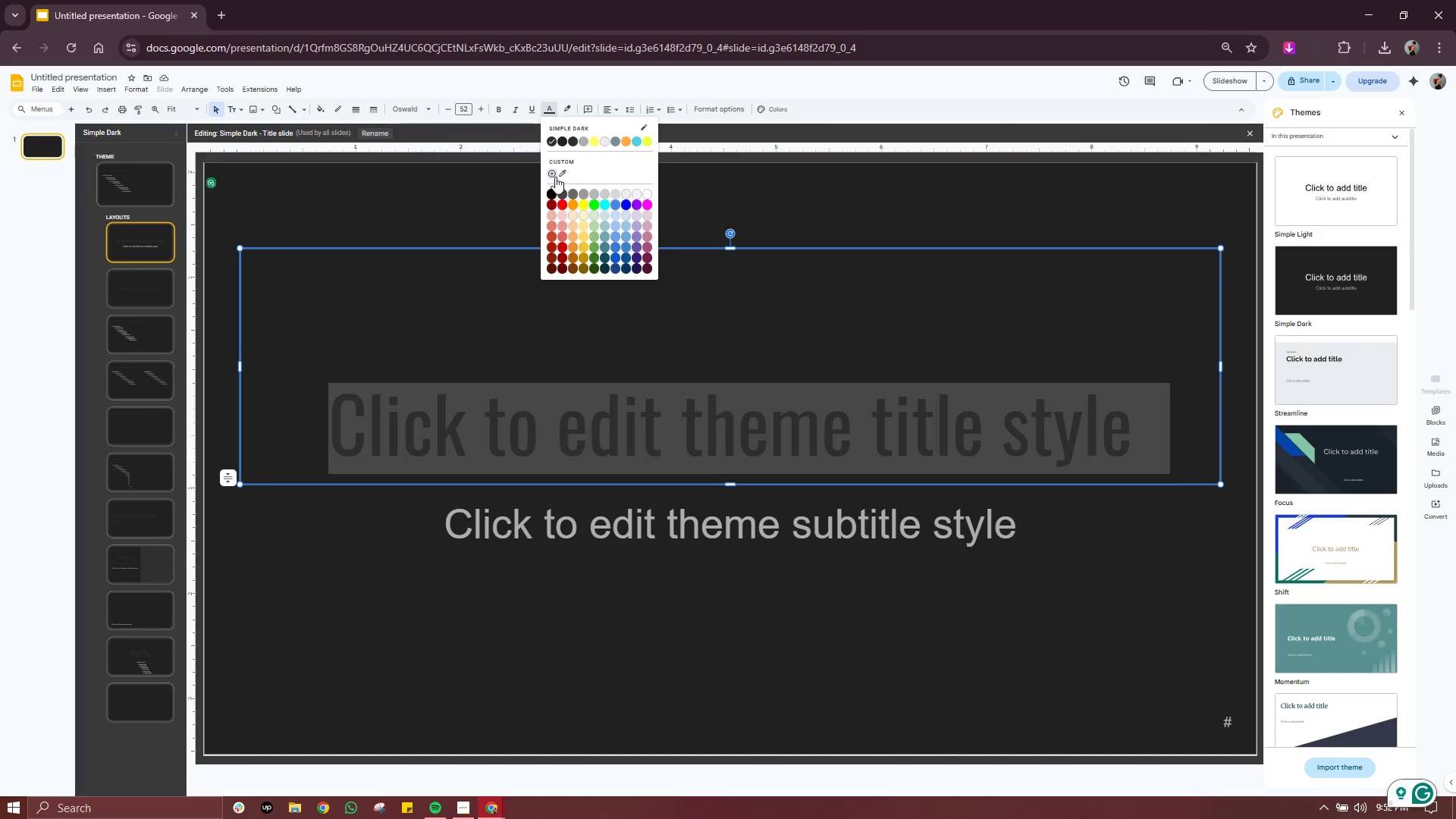 
left_click([554, 177])
 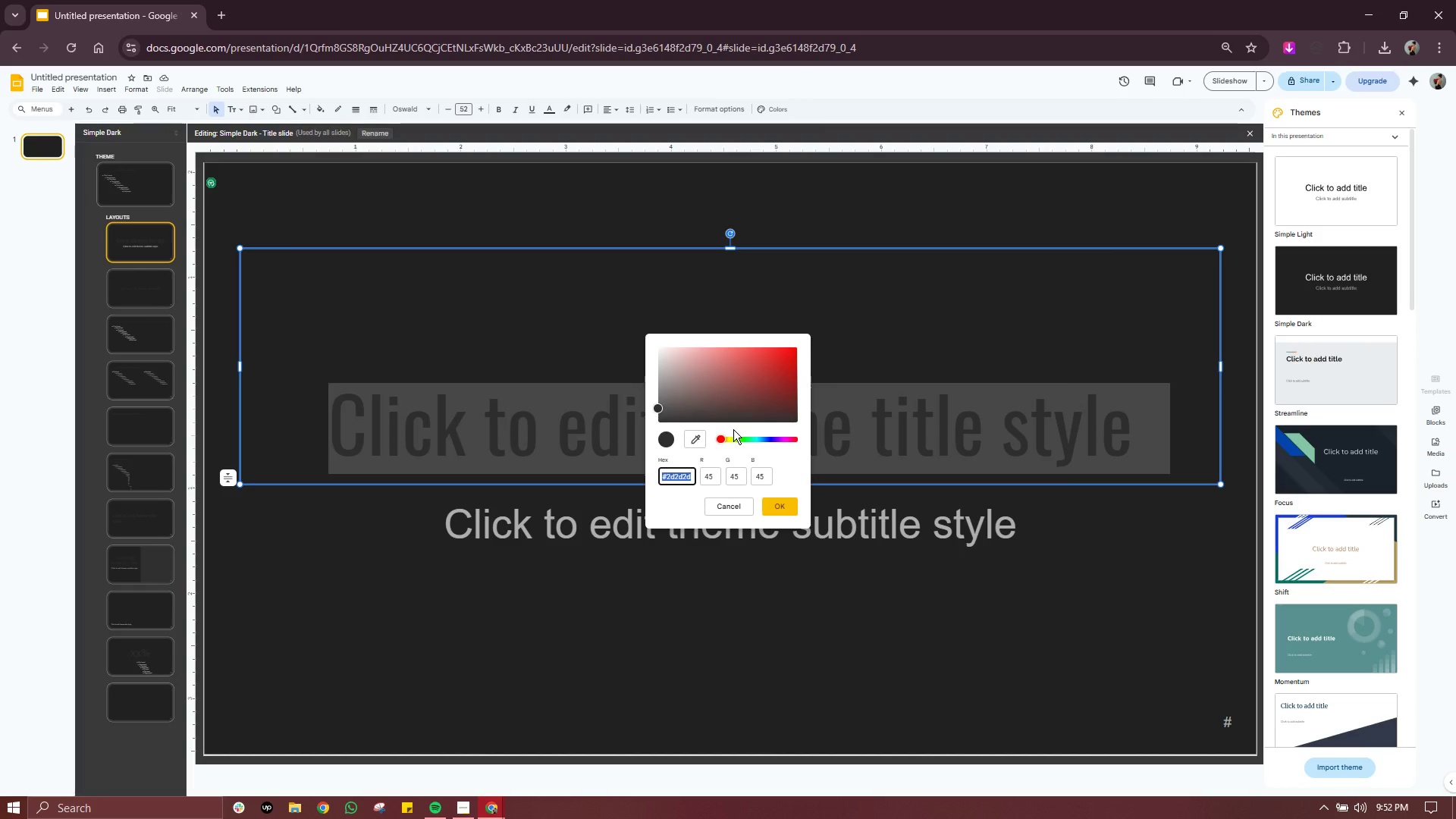 
wait(6.69)
 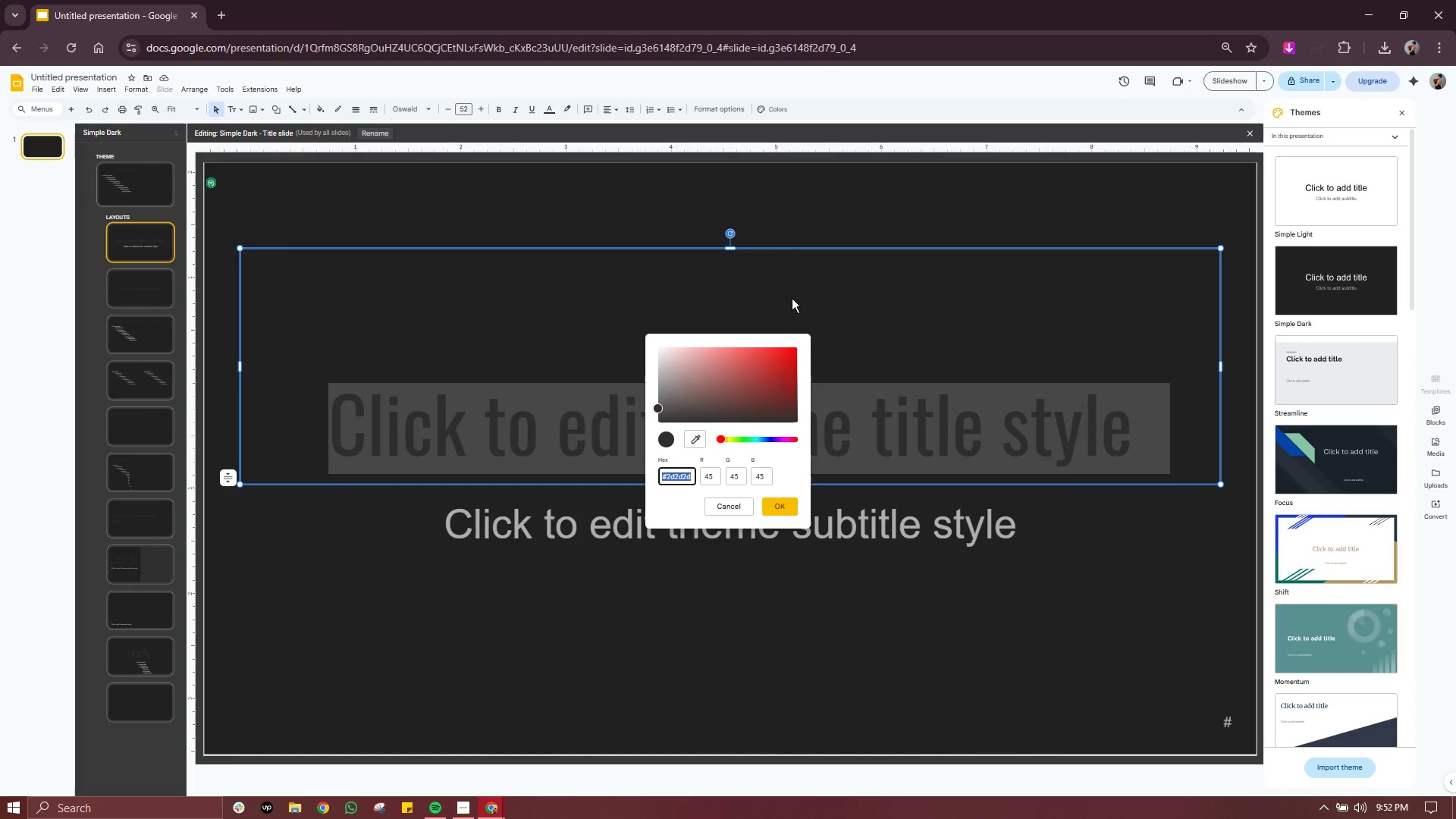 
scroll: coordinate [1306, 199], scroll_direction: up, amount: 2.0
 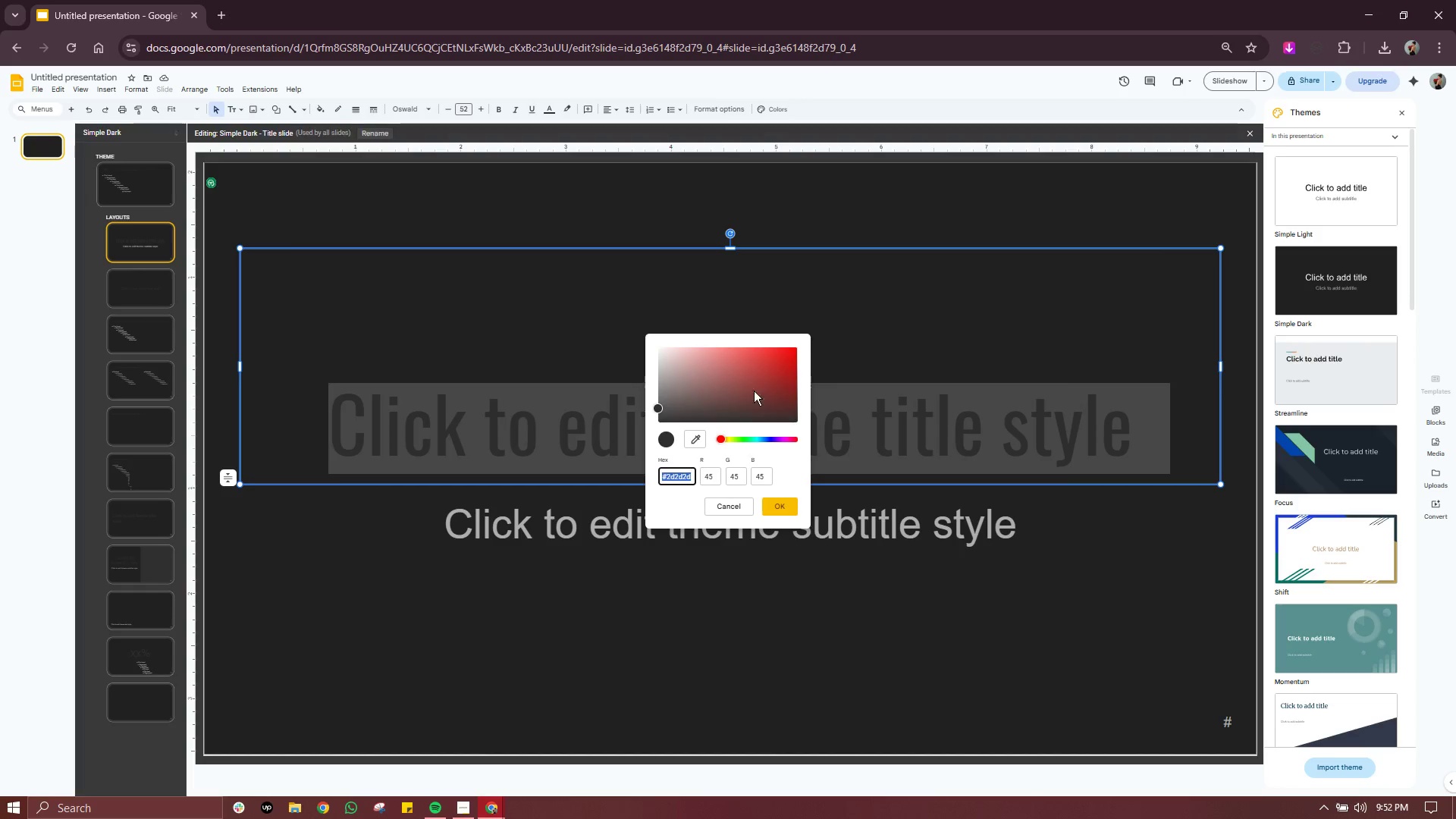 
left_click([747, 513])
 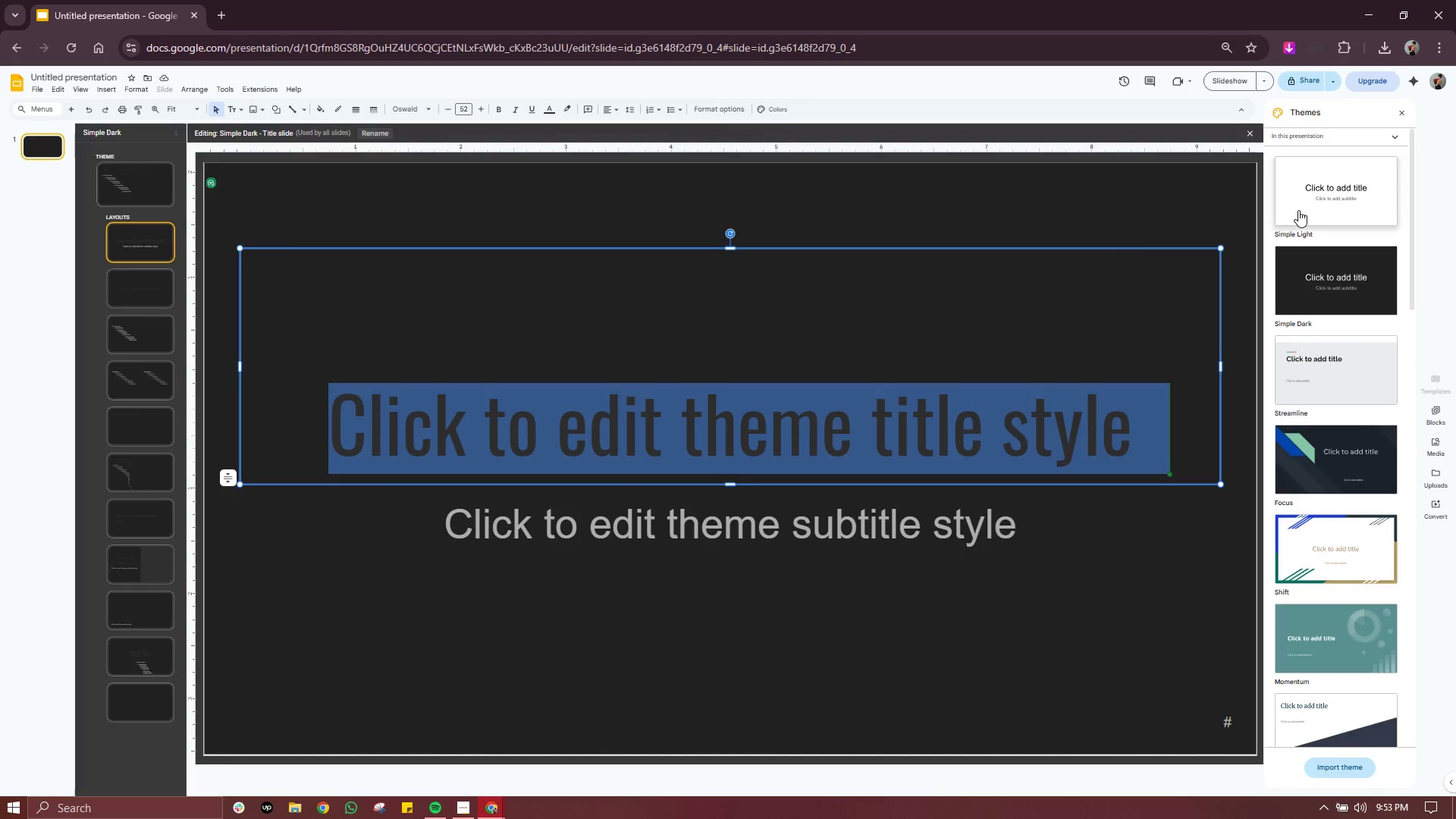 
left_click([1329, 189])
 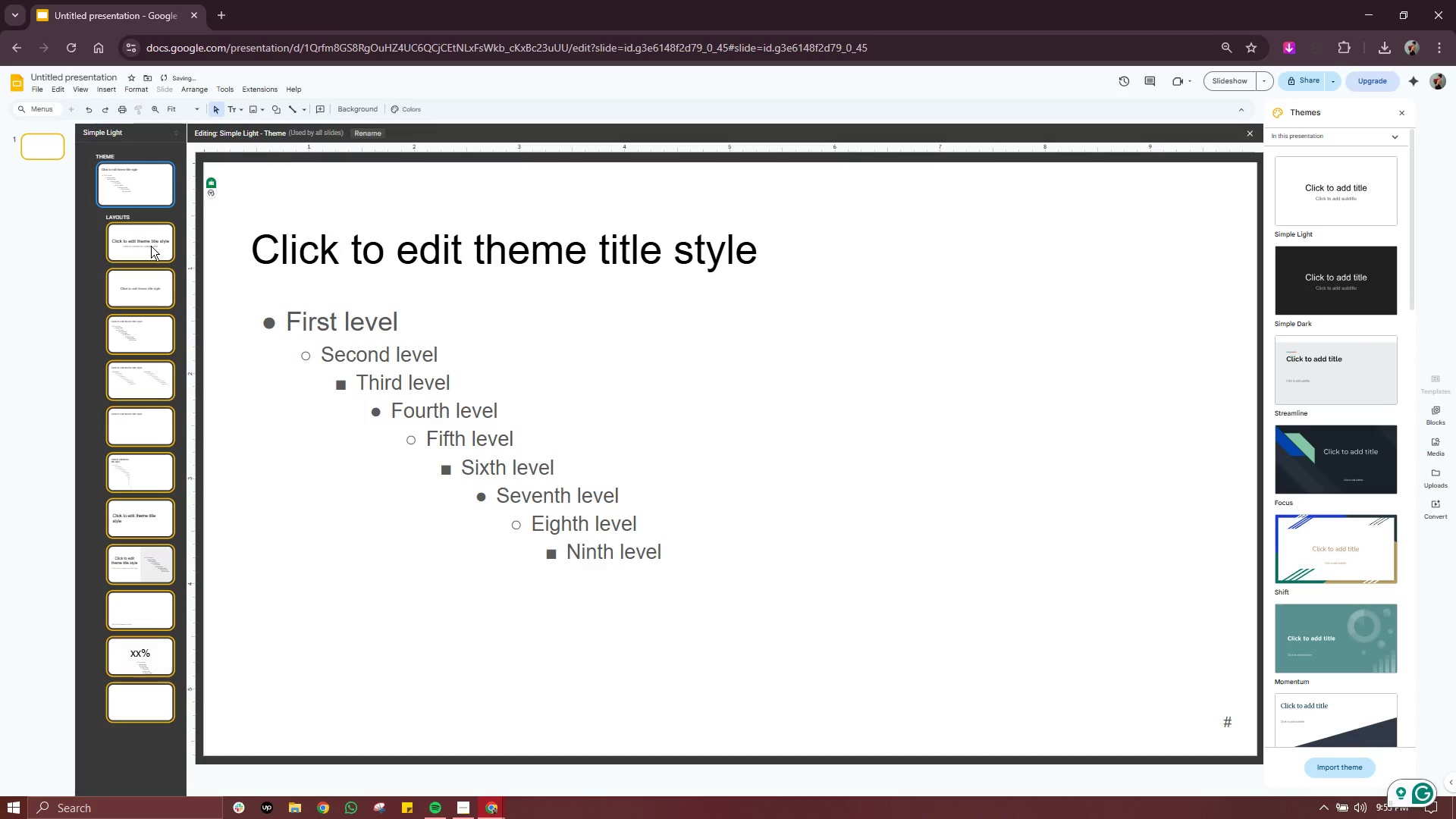 
scroll: coordinate [1329, 189], scroll_direction: up, amount: 1.0
 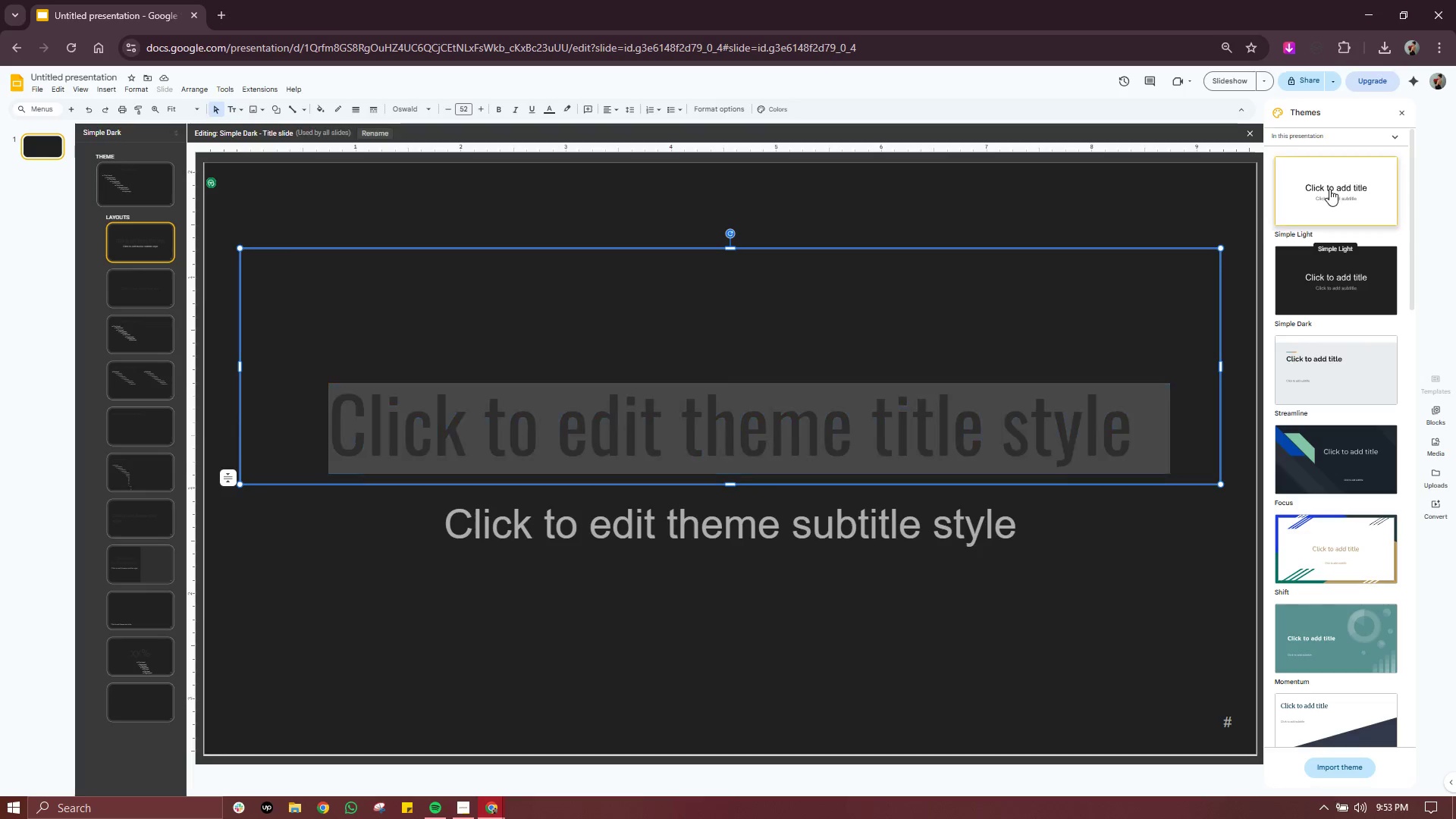 
left_click([152, 246])
 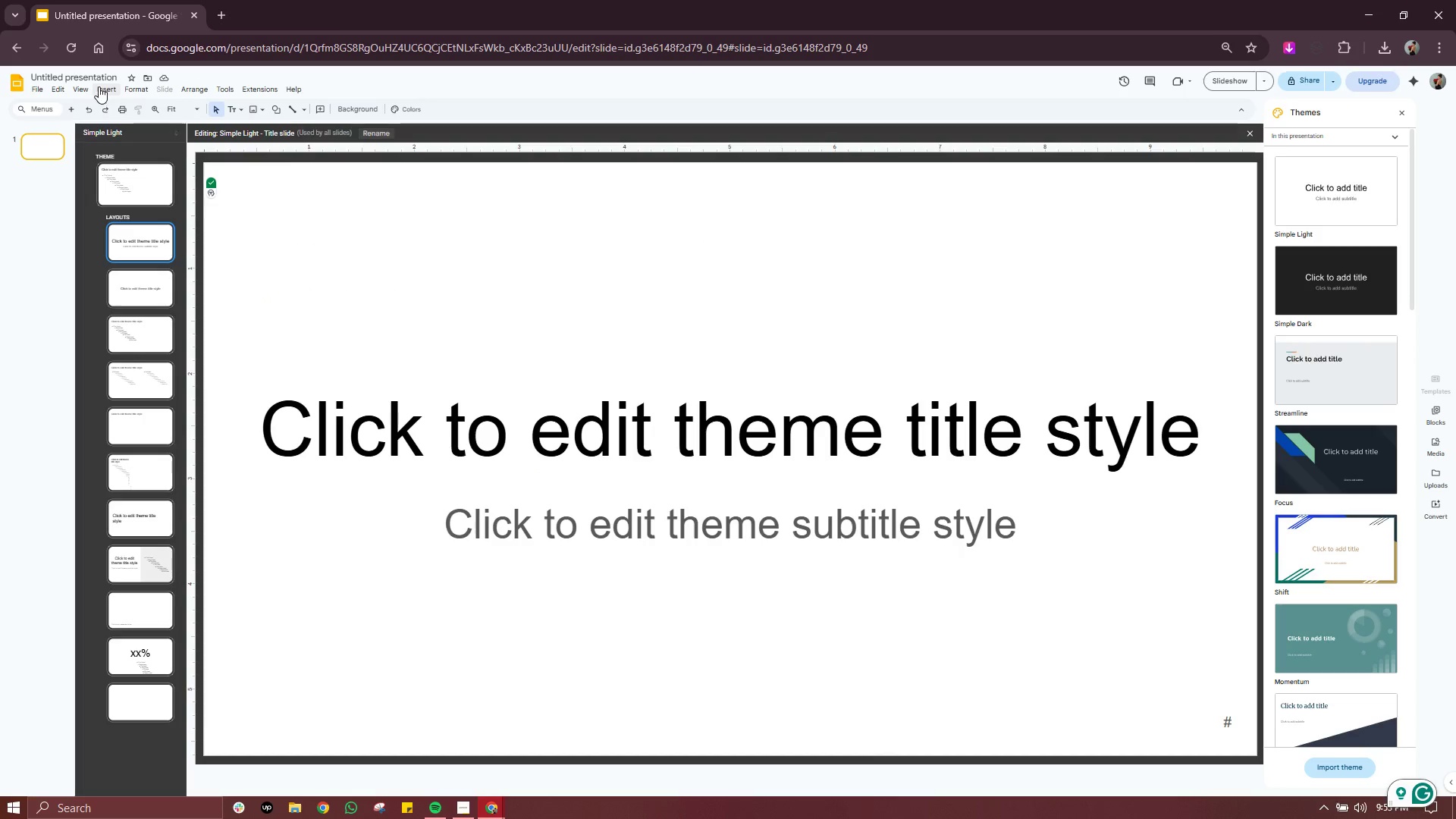 
left_click([162, 87])
 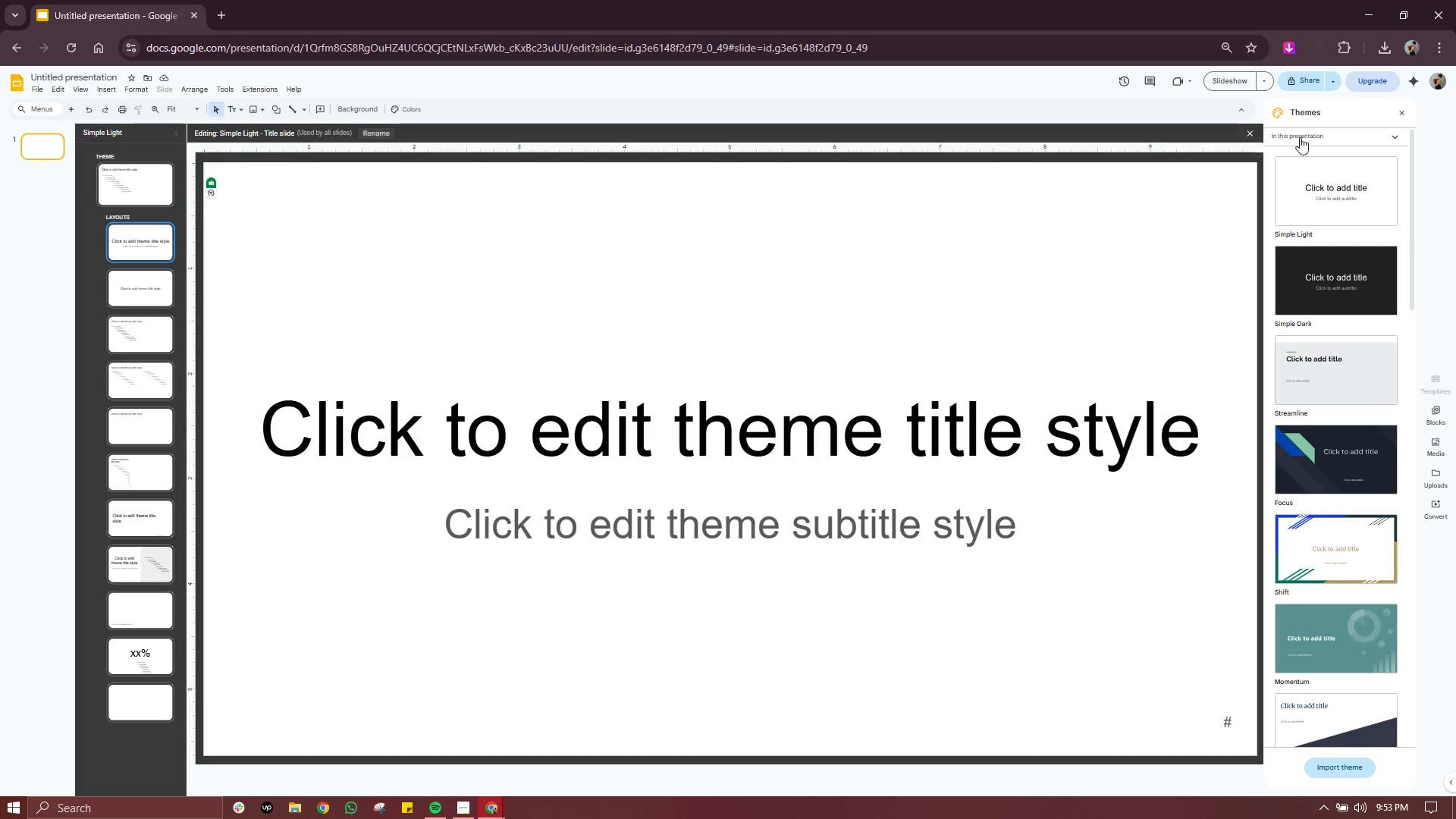 
double_click([1254, 131])
 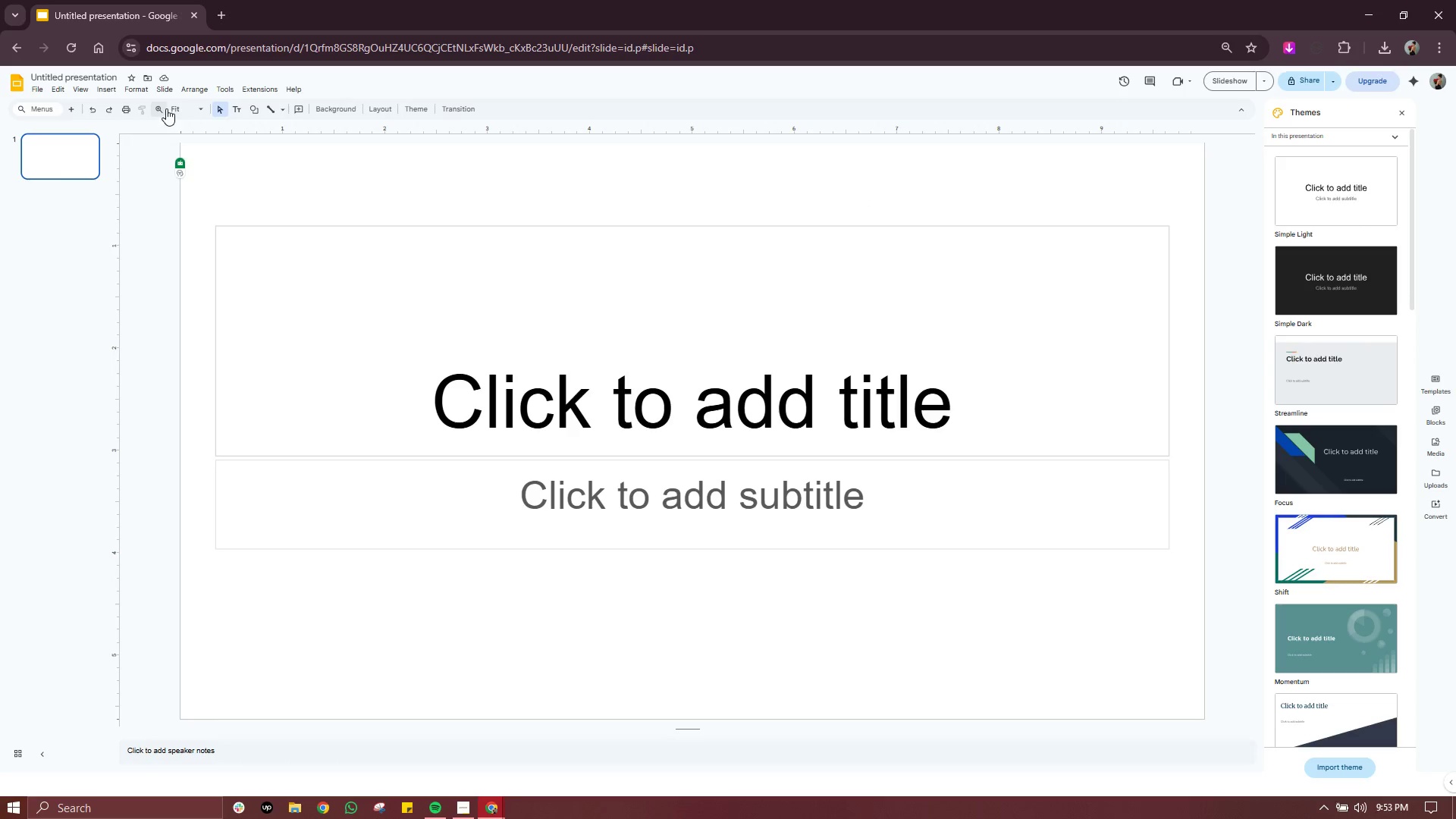 
left_click([161, 92])
 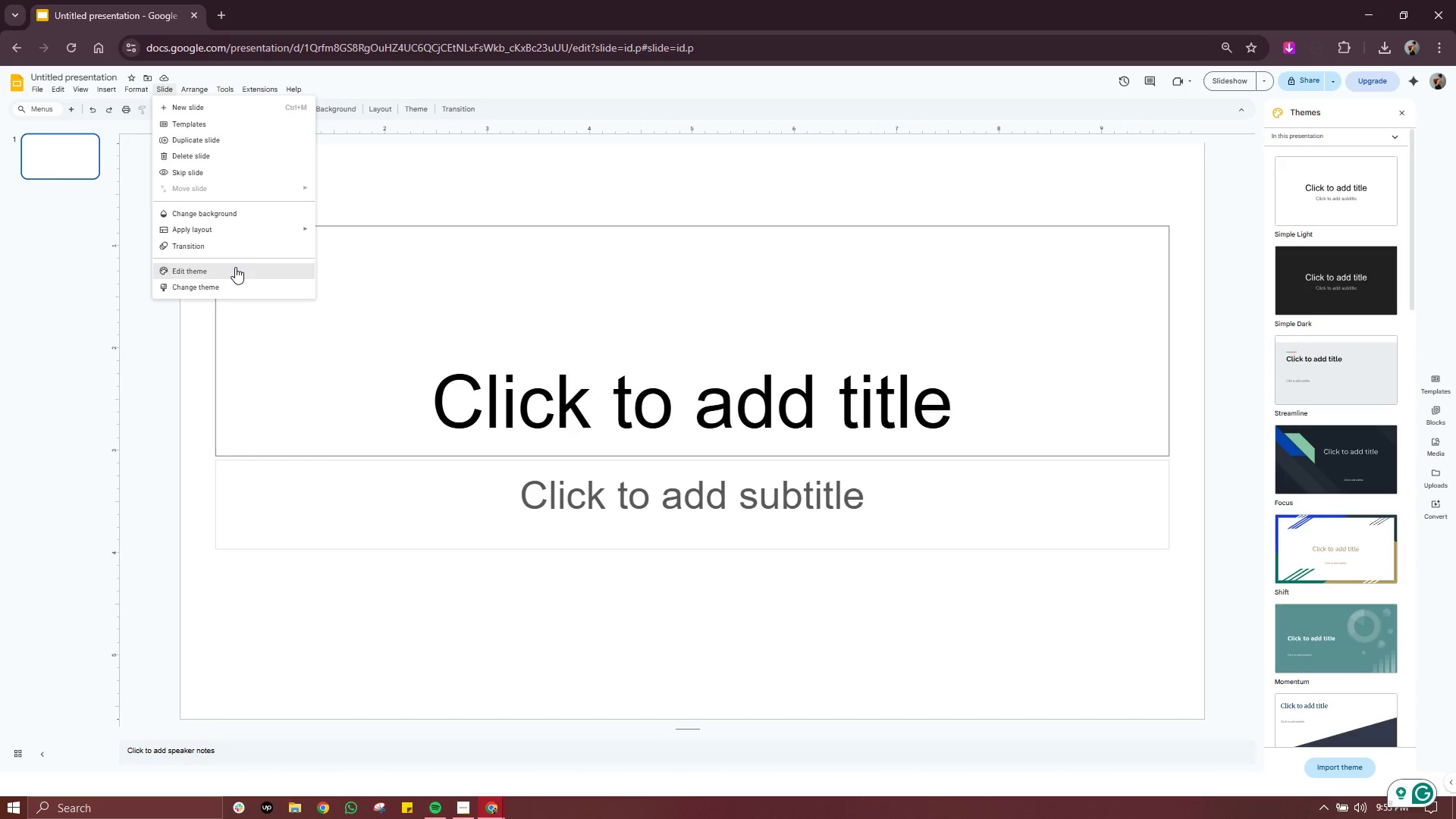 
left_click([235, 266])
 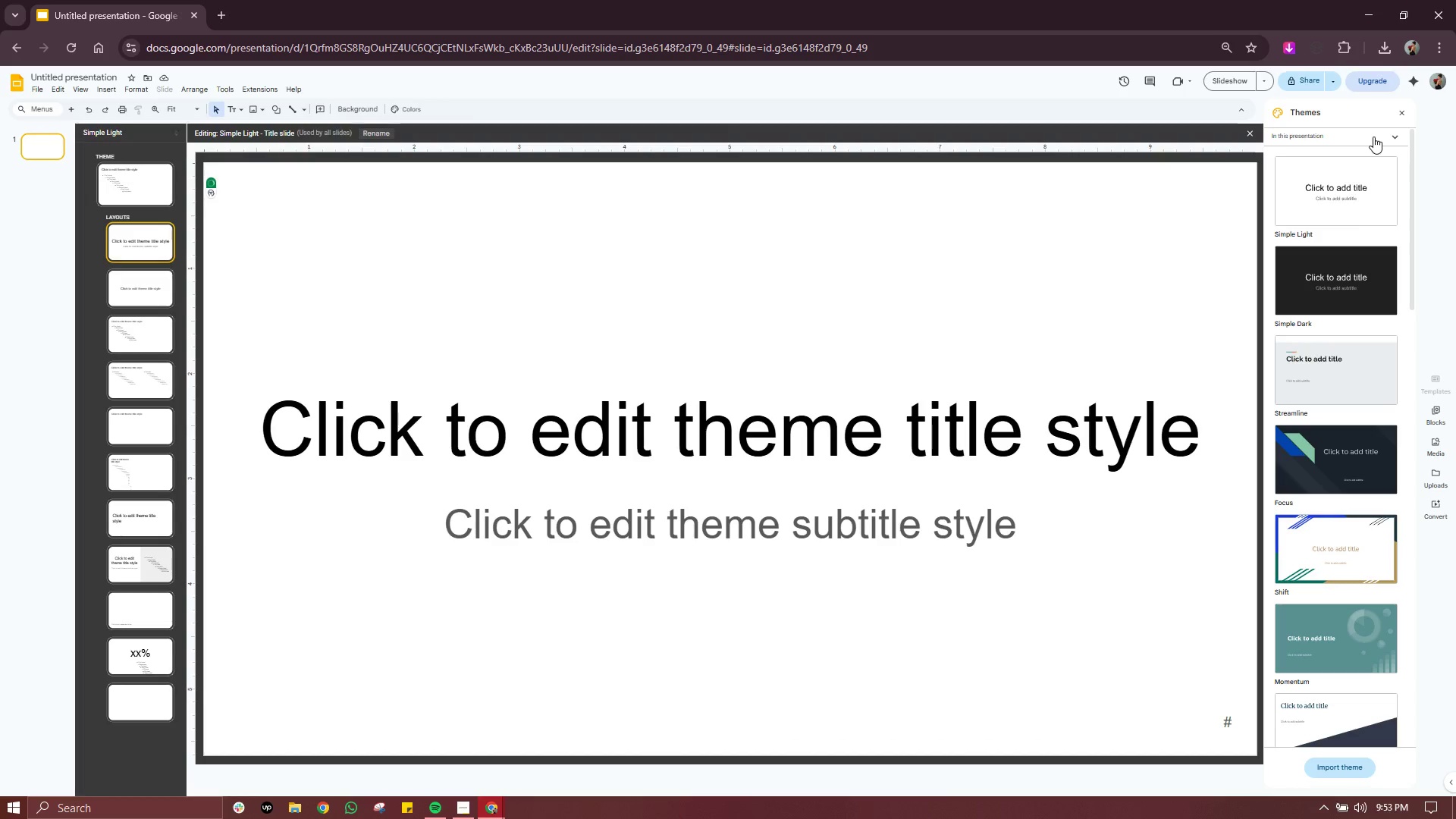 
left_click([1399, 110])
 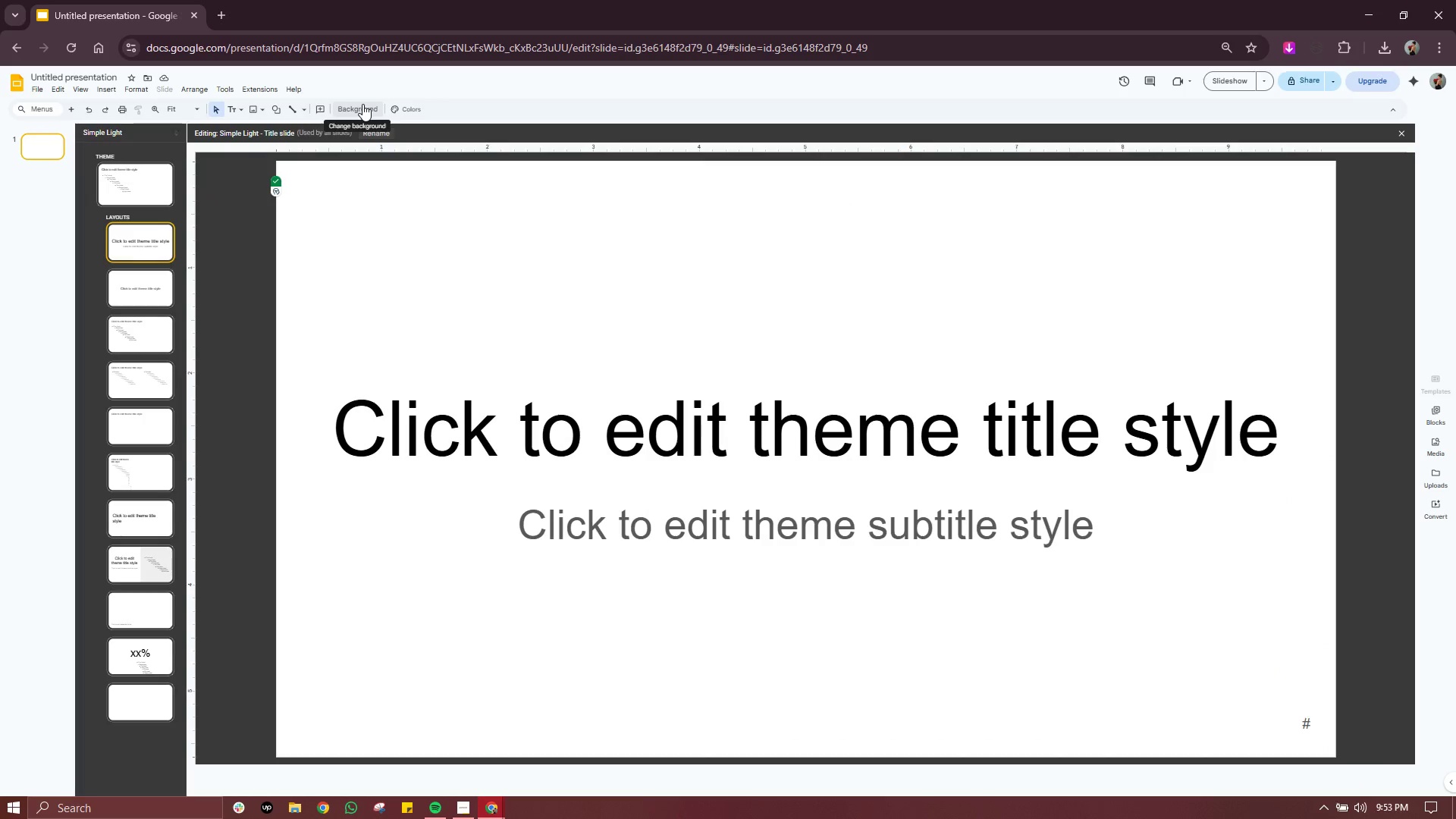 
left_click([395, 105])
 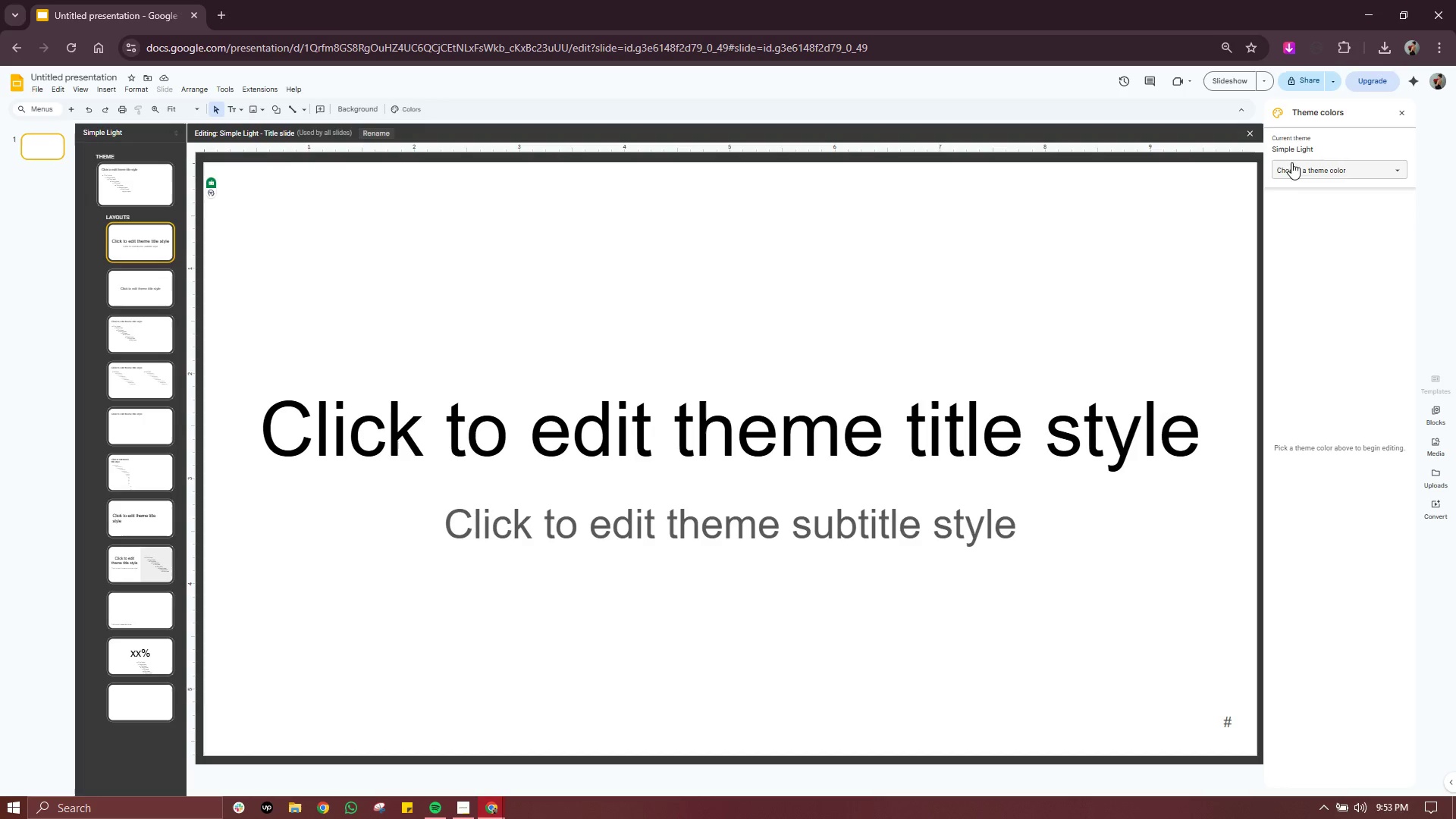 
left_click([1298, 171])
 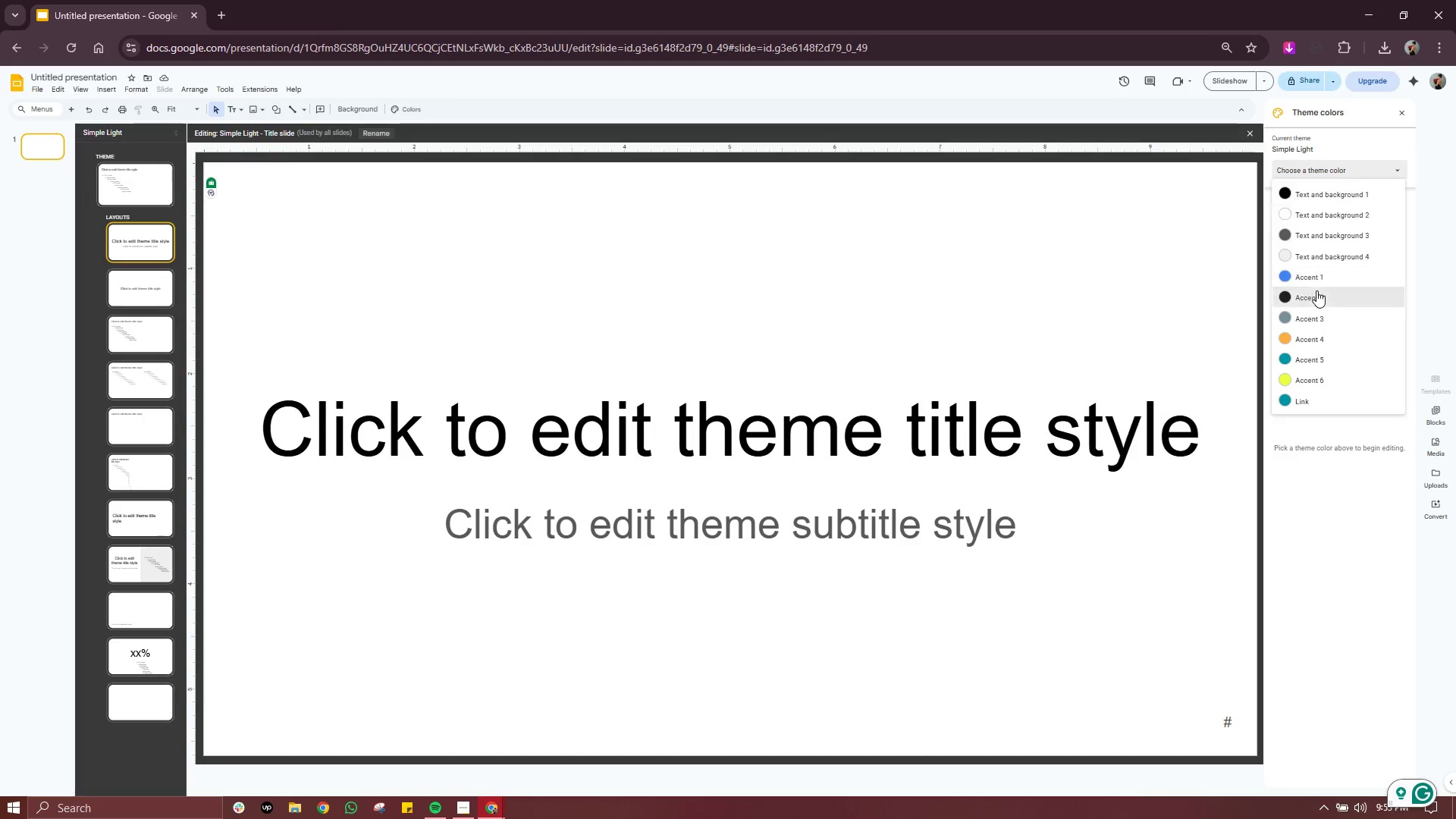 
left_click([1321, 282])
 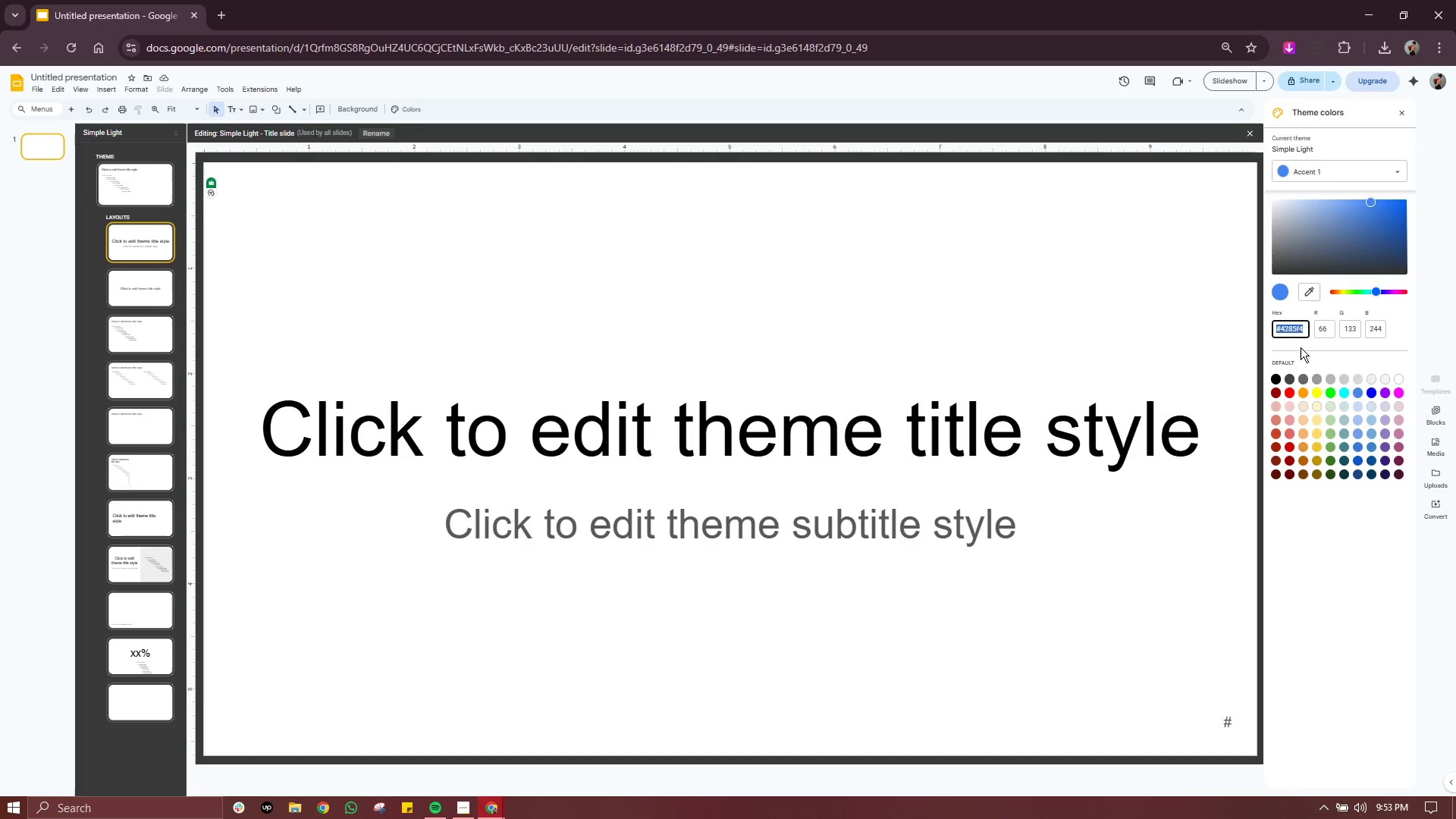 
double_click([1289, 325])
 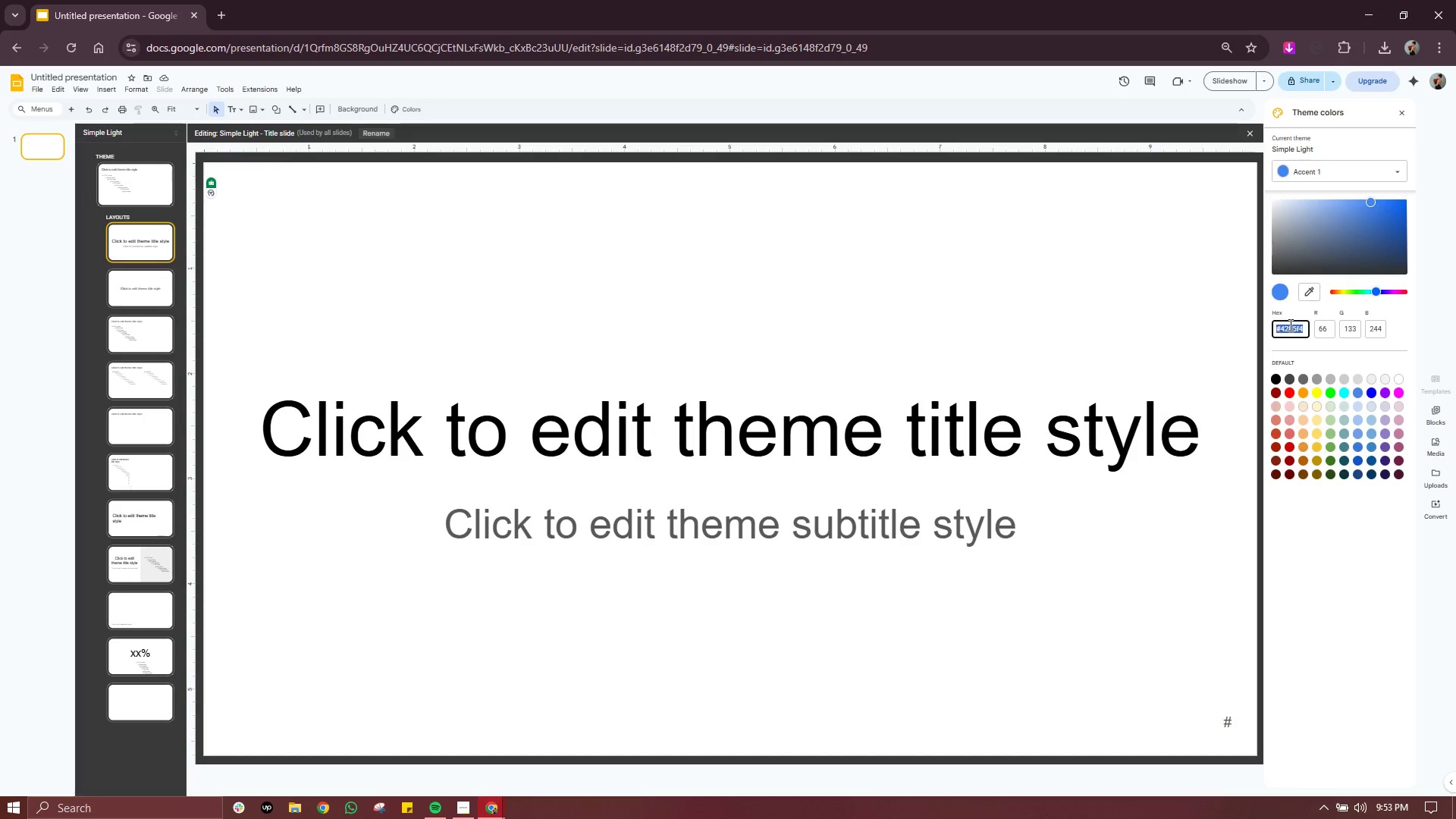 
triple_click([1289, 325])
 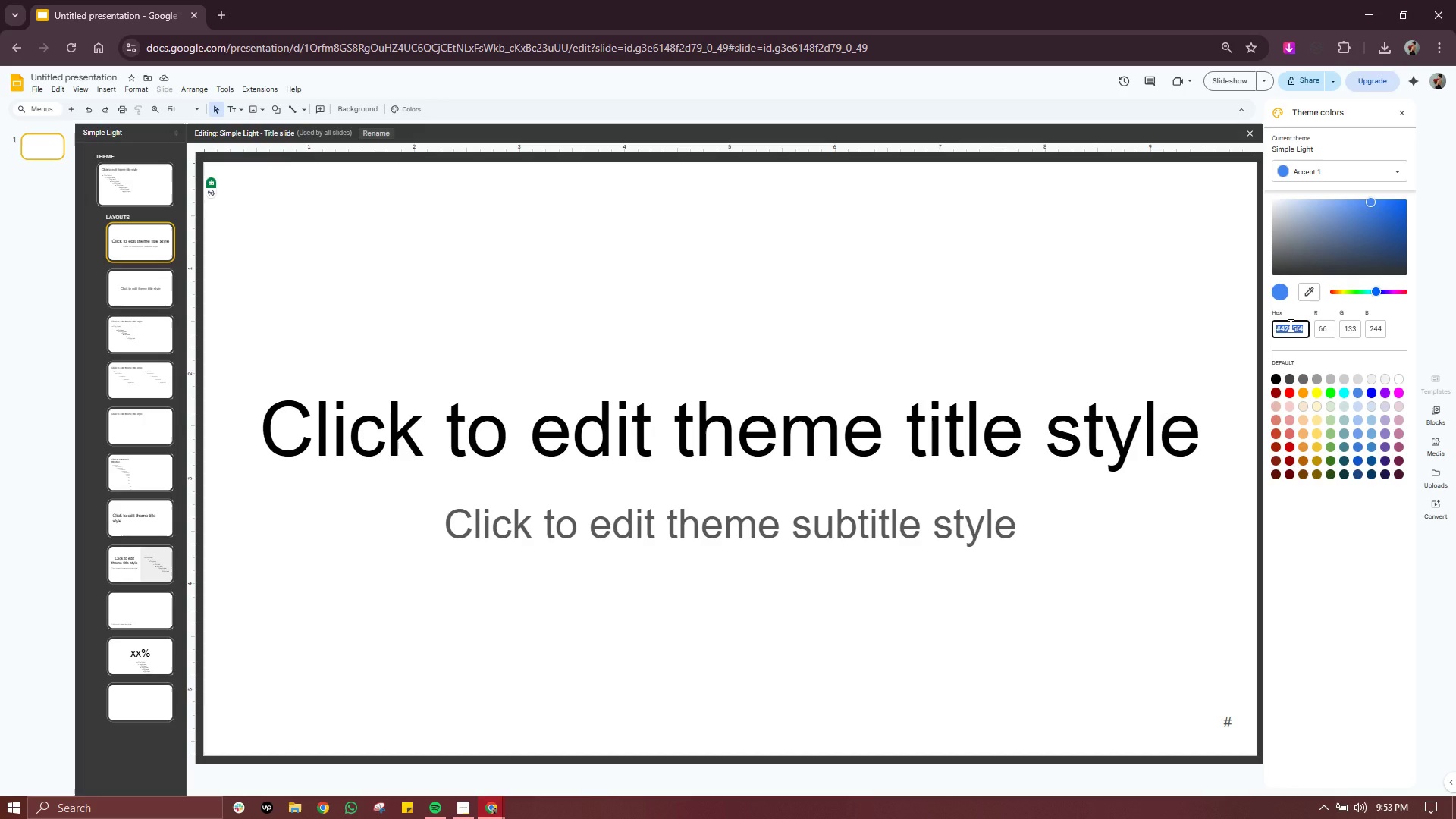 
type(ff6boo)
 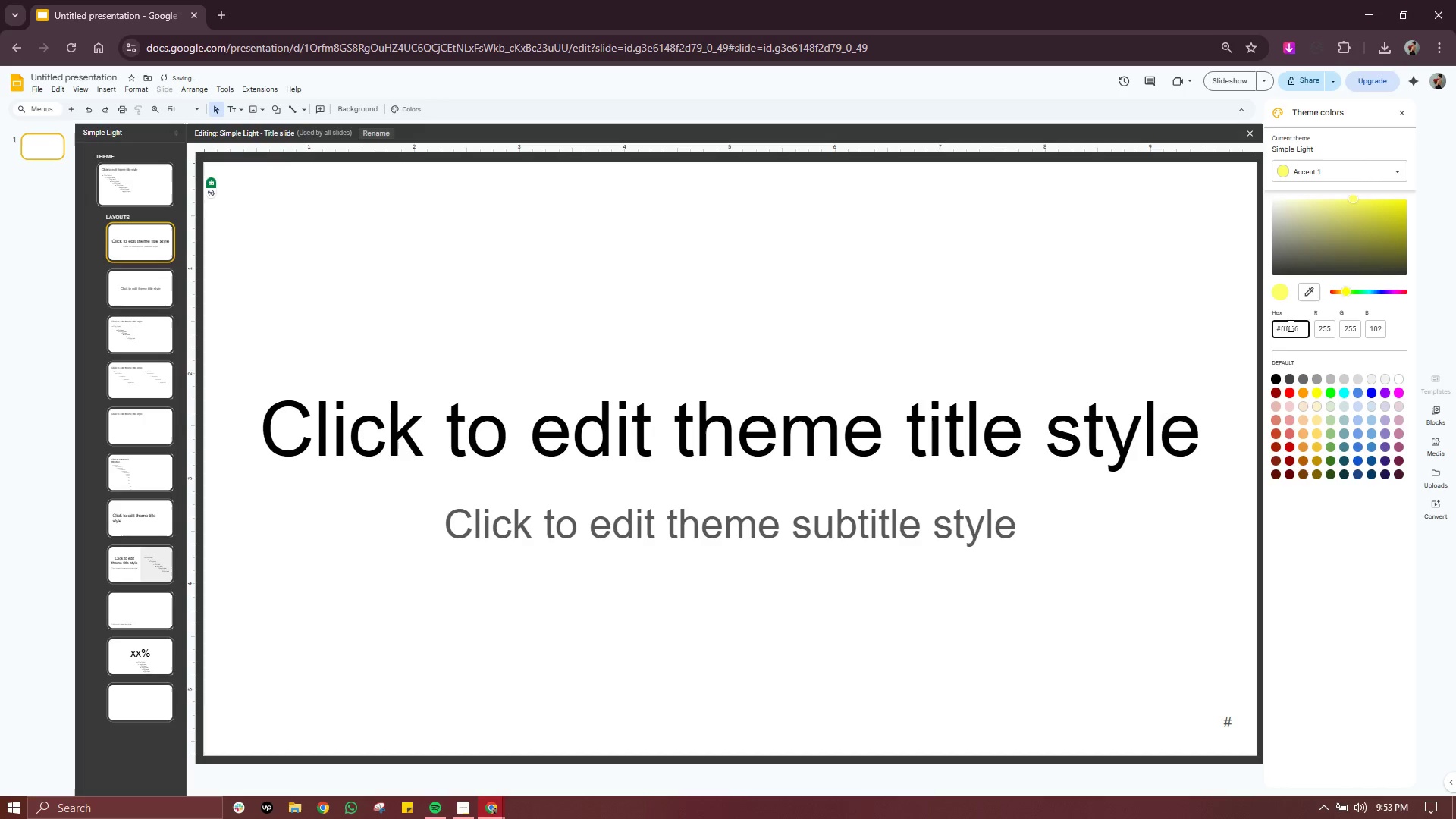 
double_click([1289, 325])
 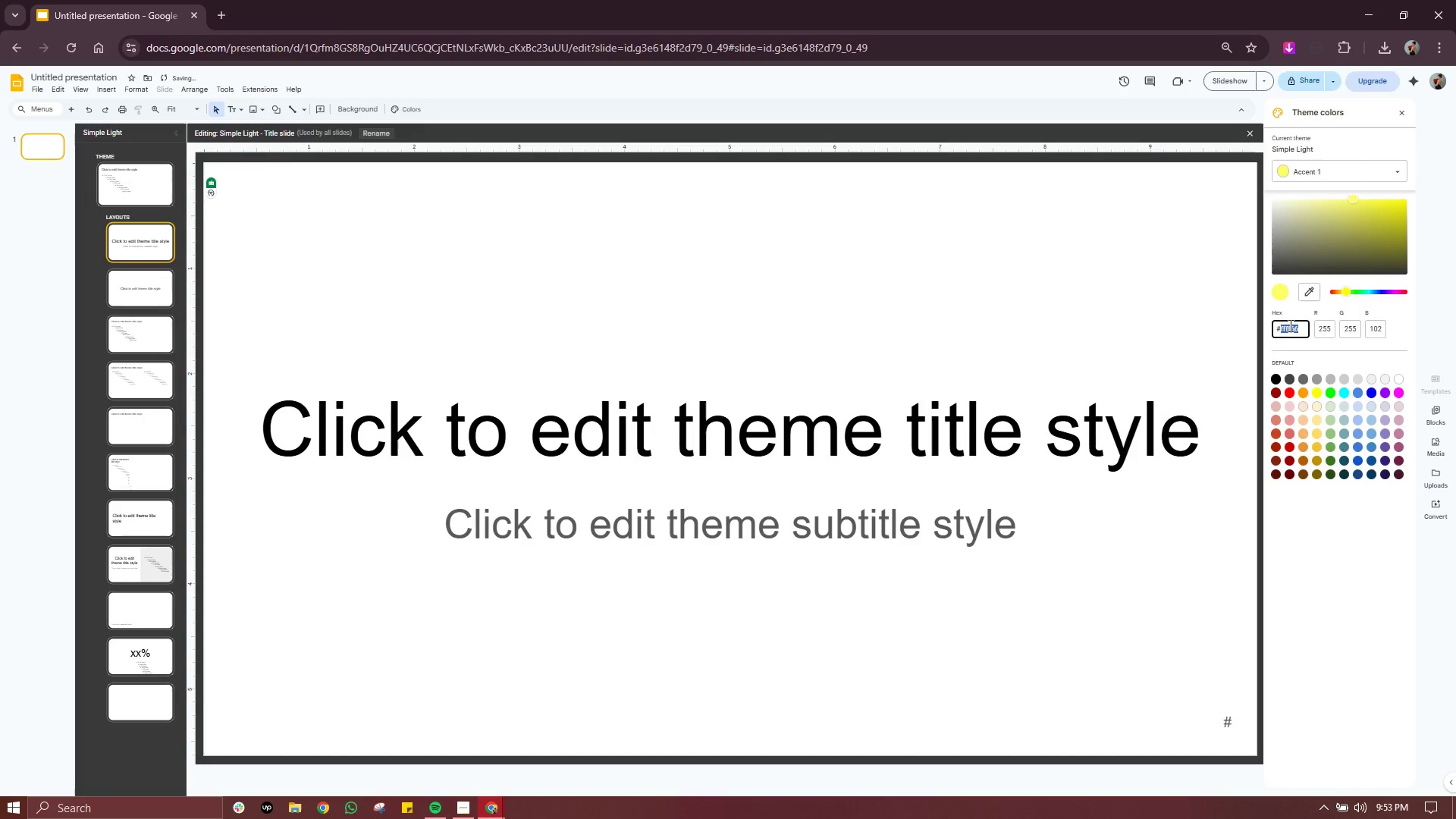 
triple_click([1289, 325])
 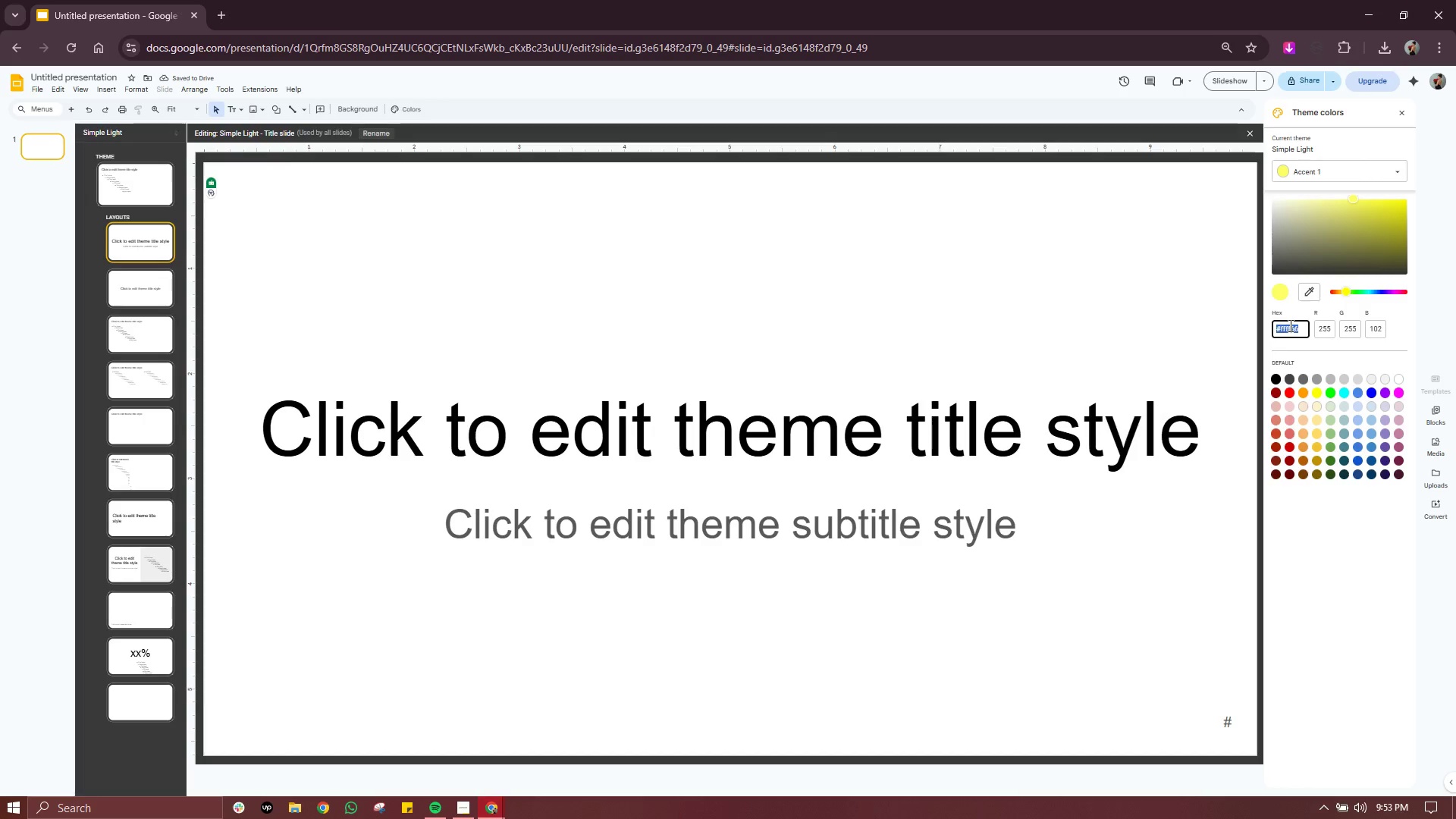 
type(ff6b00)
 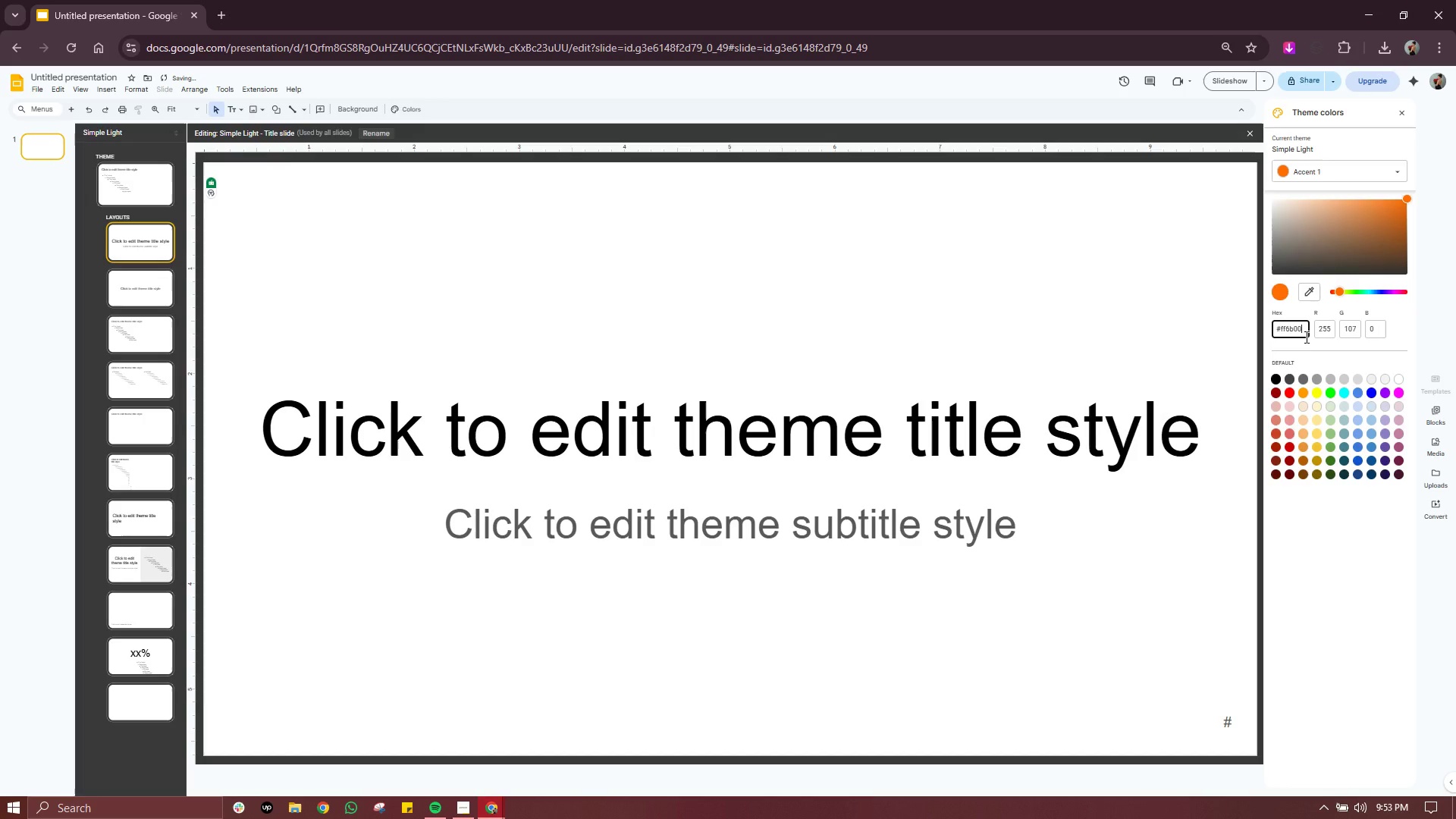 
key(Enter)
 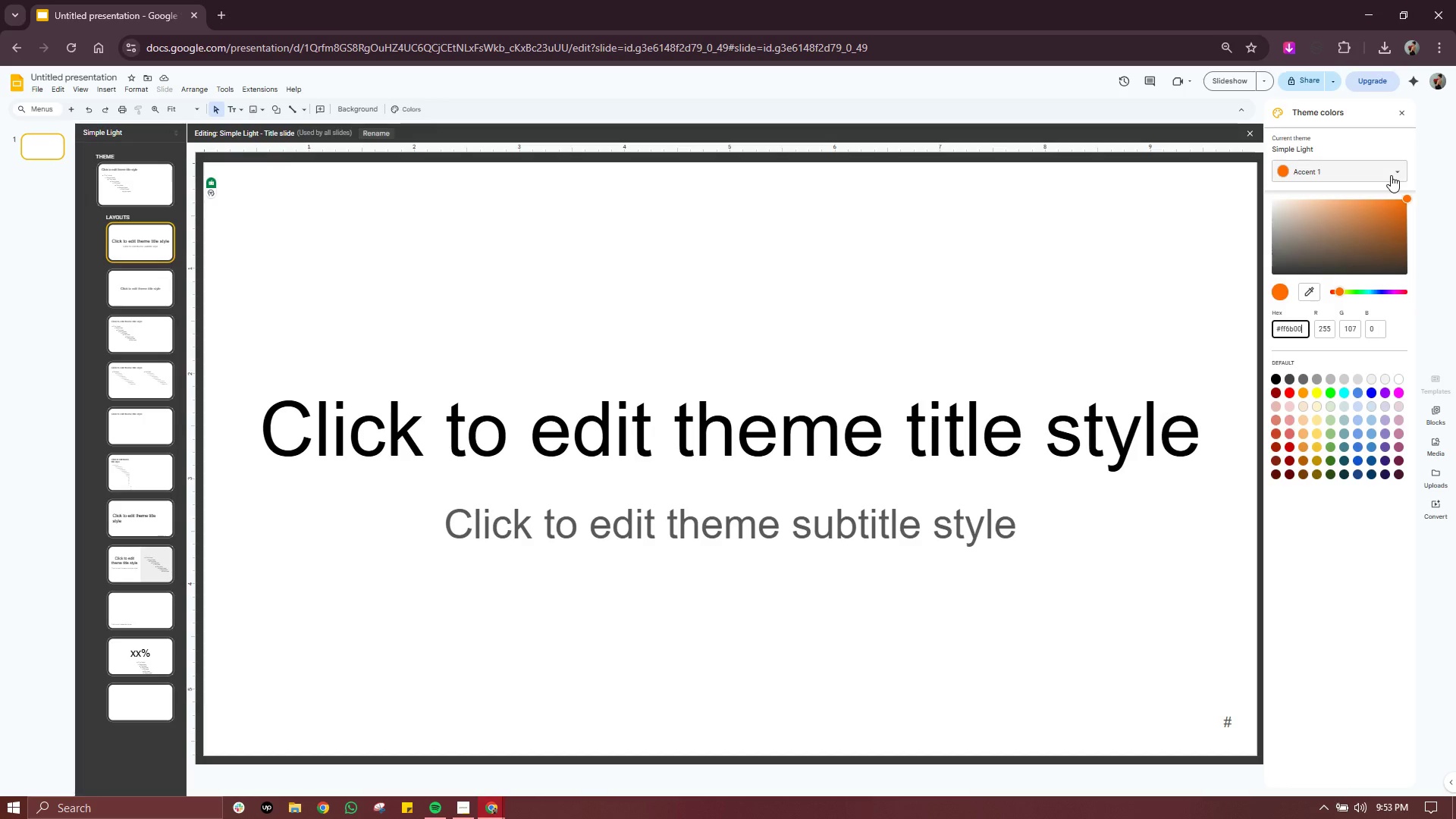 
left_click([1404, 331])
 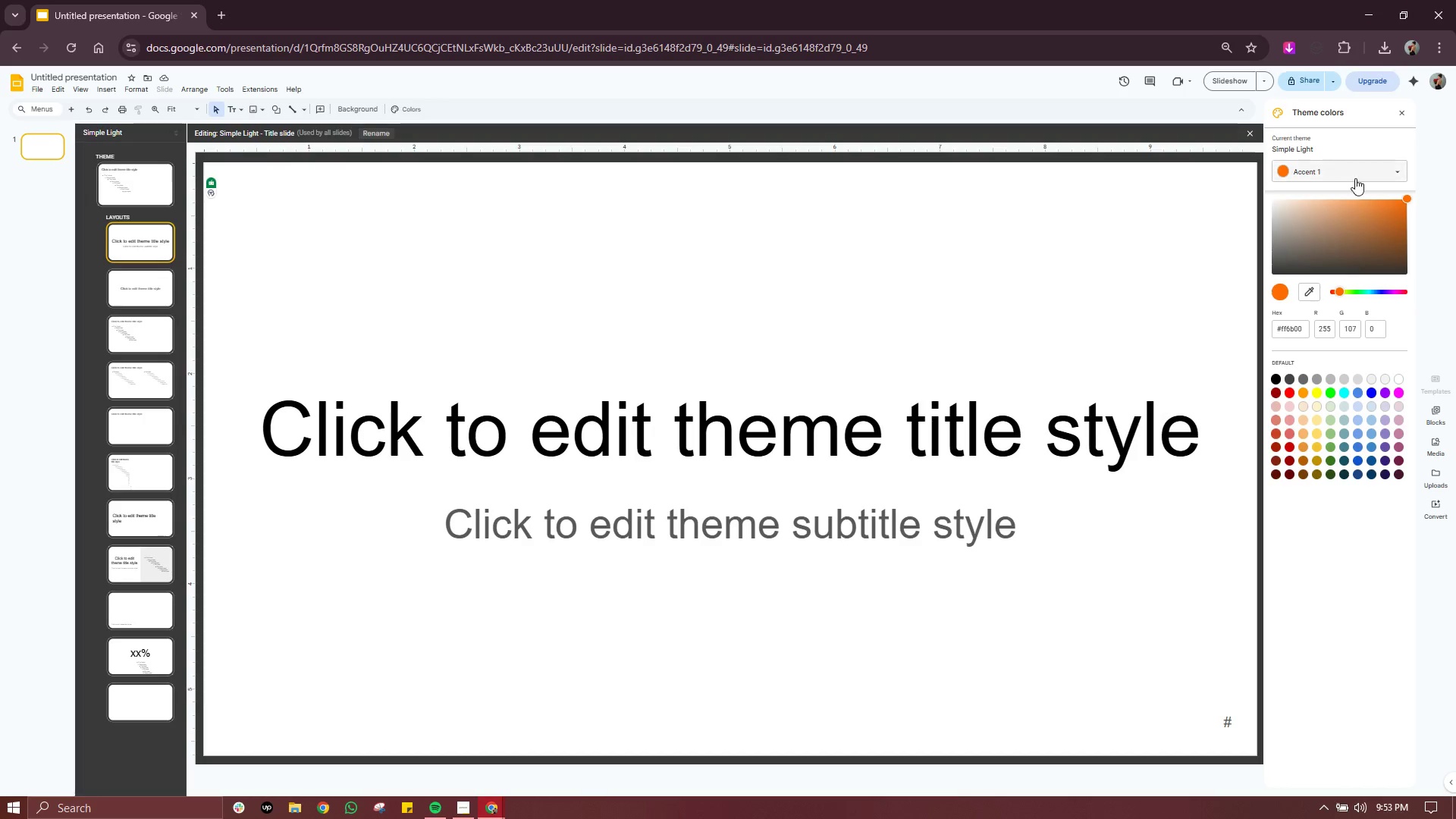 
left_click([1355, 174])
 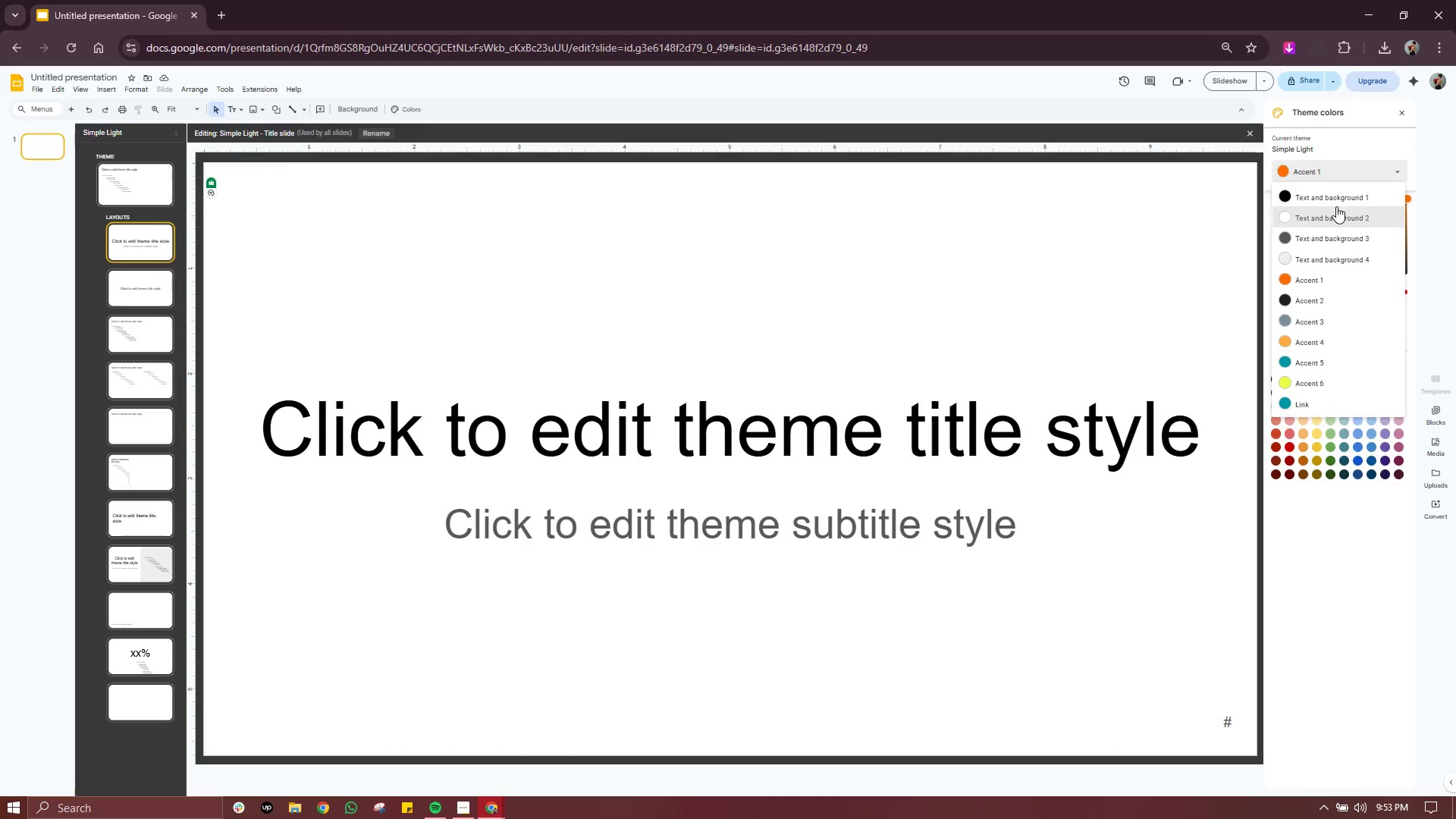 
left_click([1343, 196])
 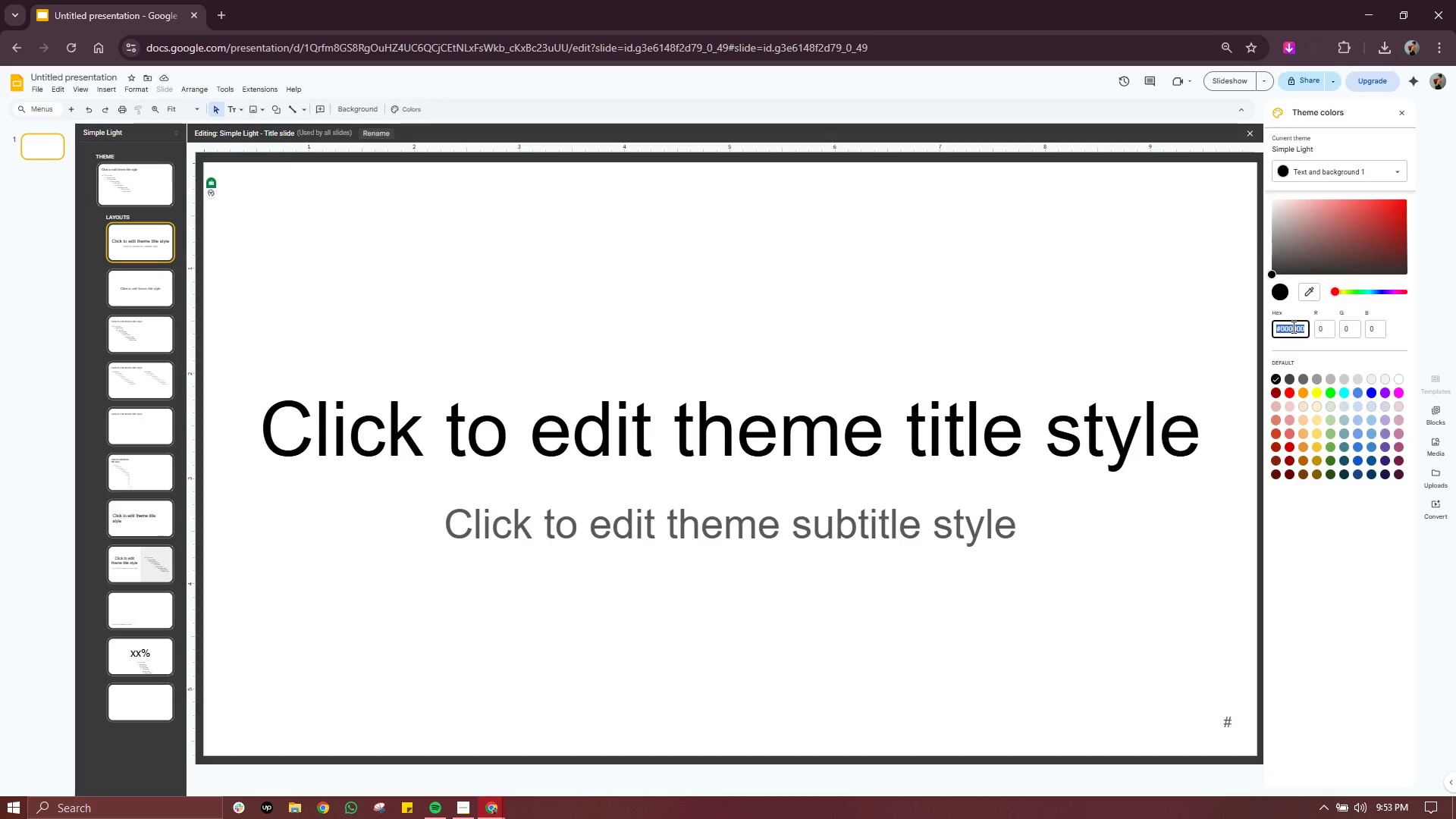 
double_click([1292, 327])
 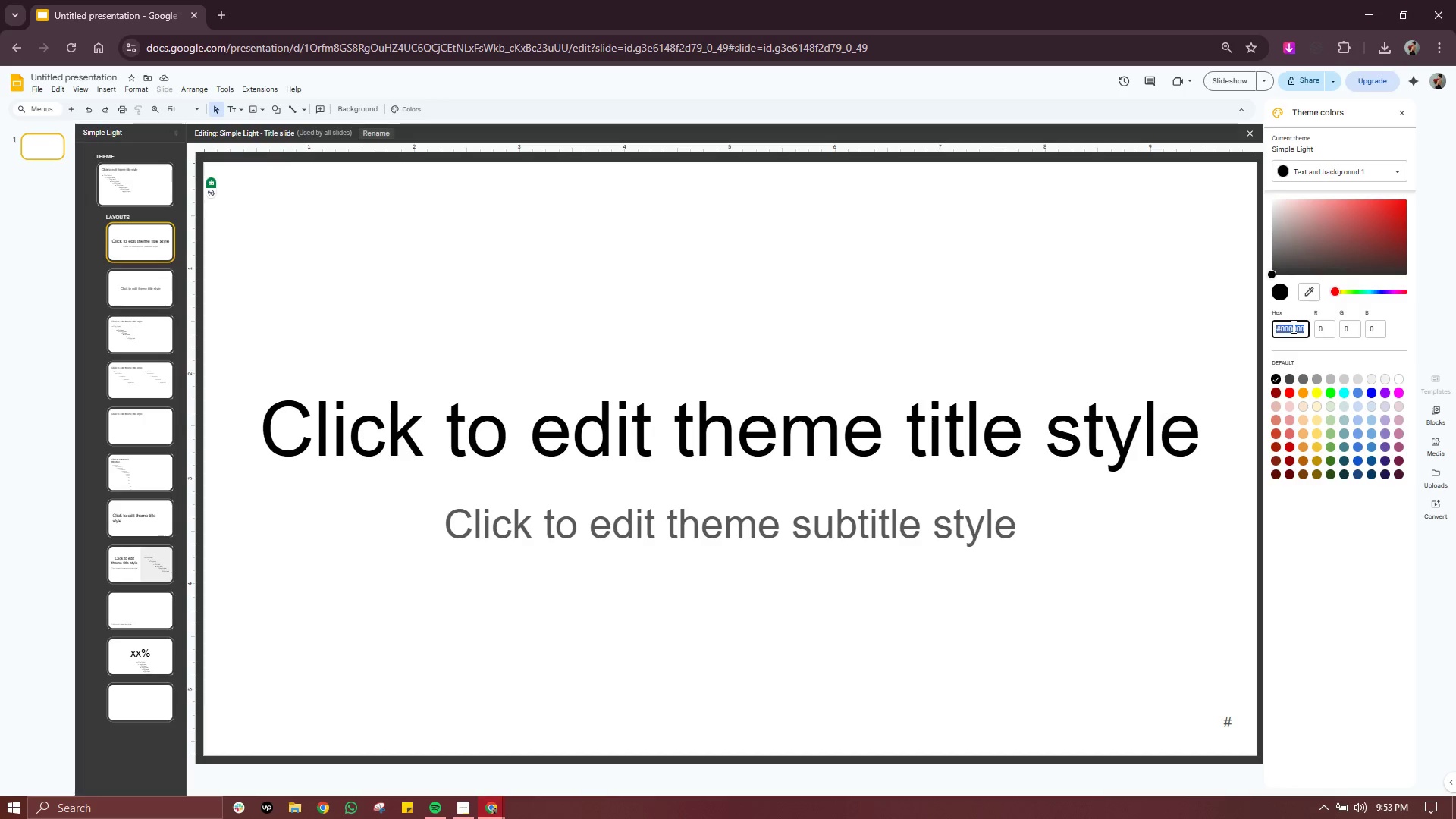 
triple_click([1292, 327])
 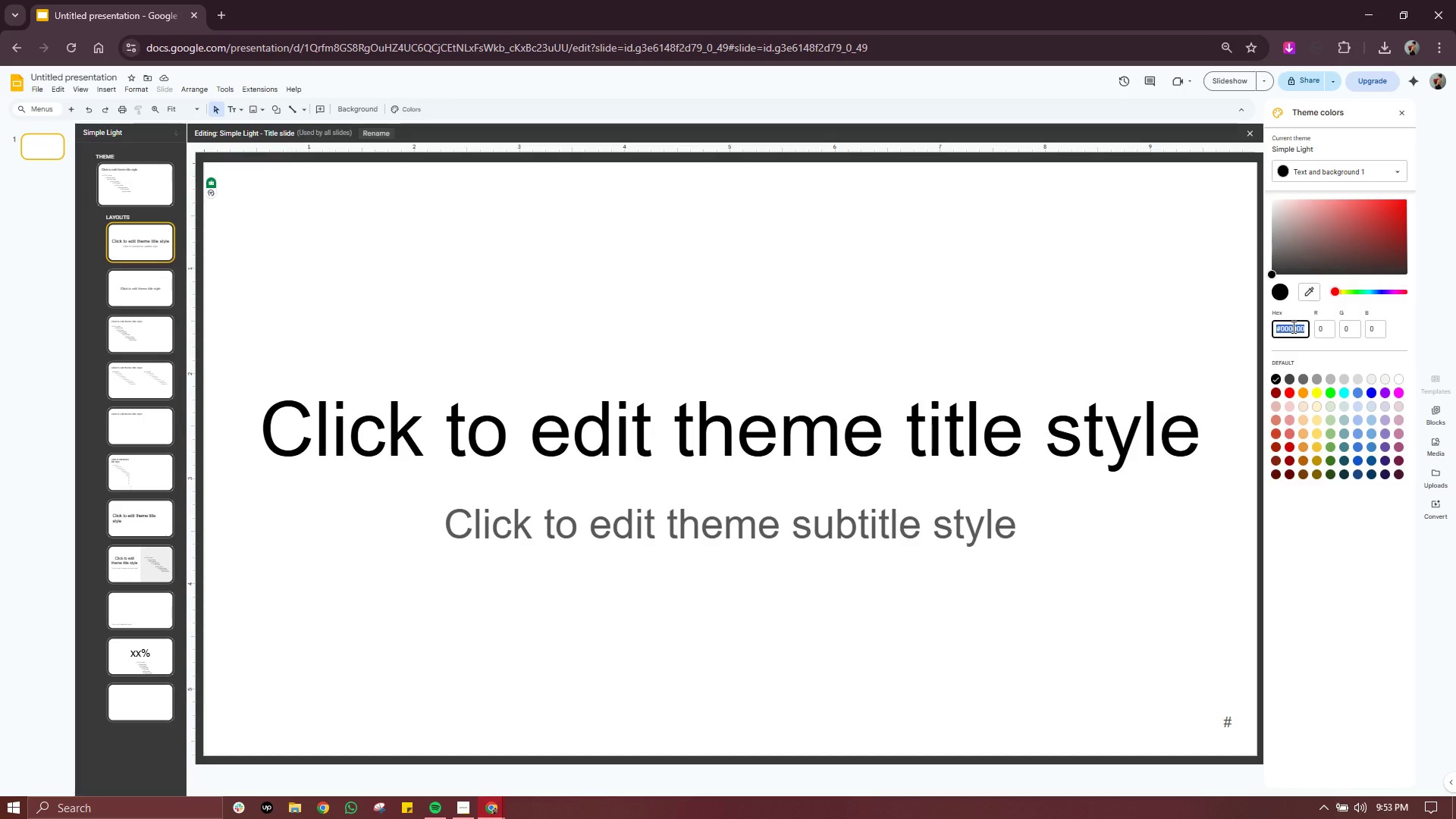 
triple_click([1292, 327])
 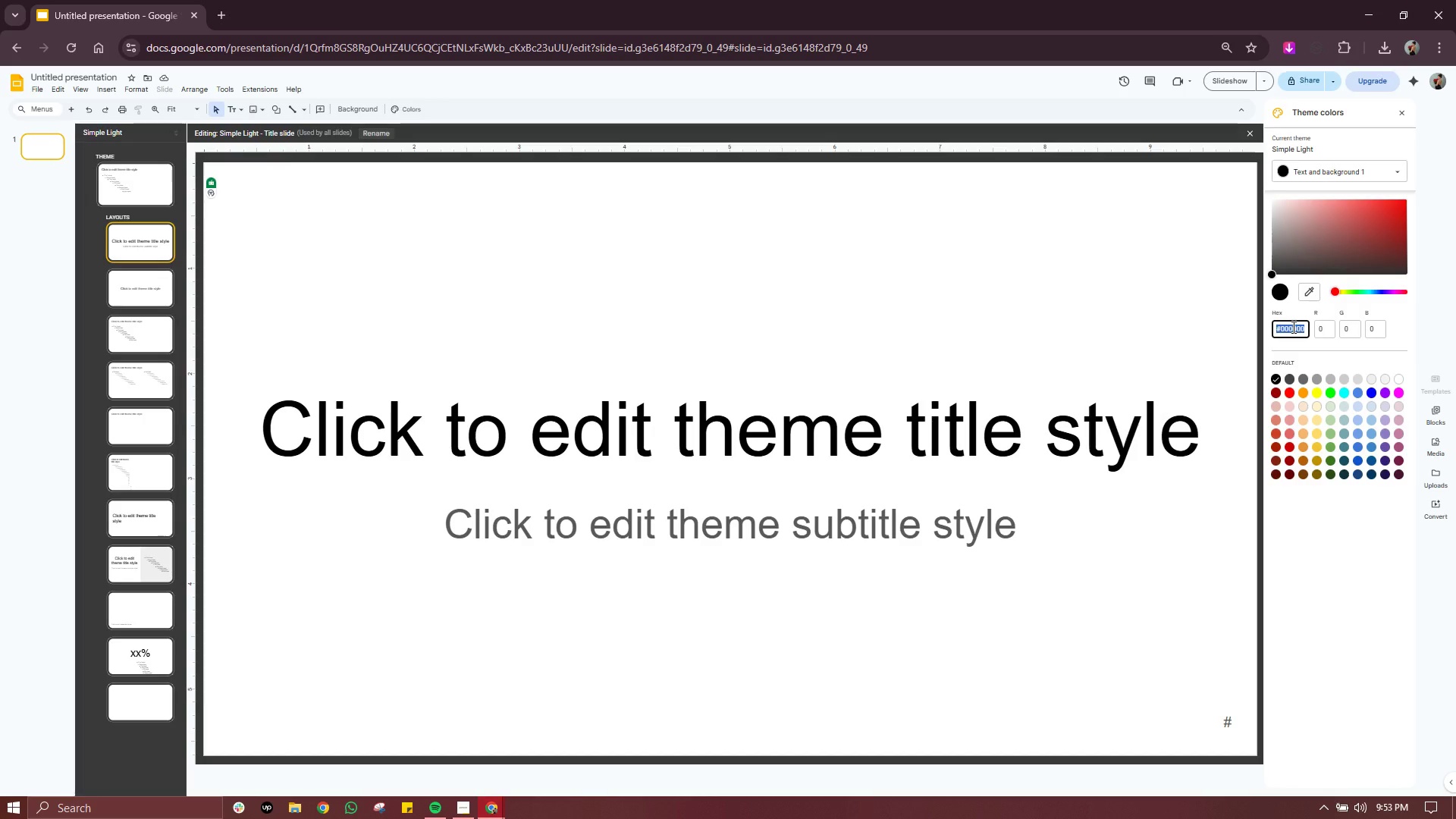 
wait(8.44)
 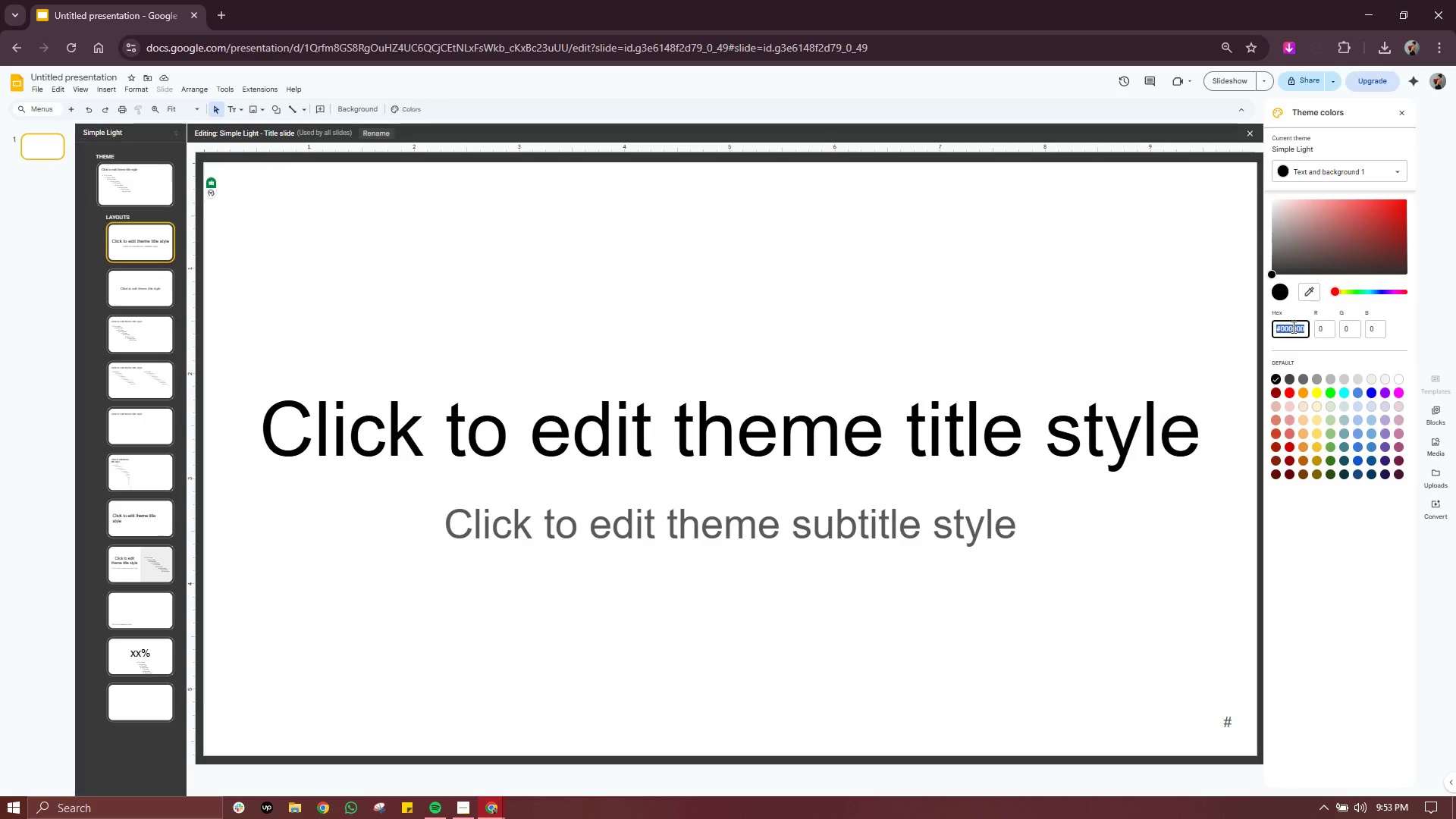 
type(2d2d2d)
 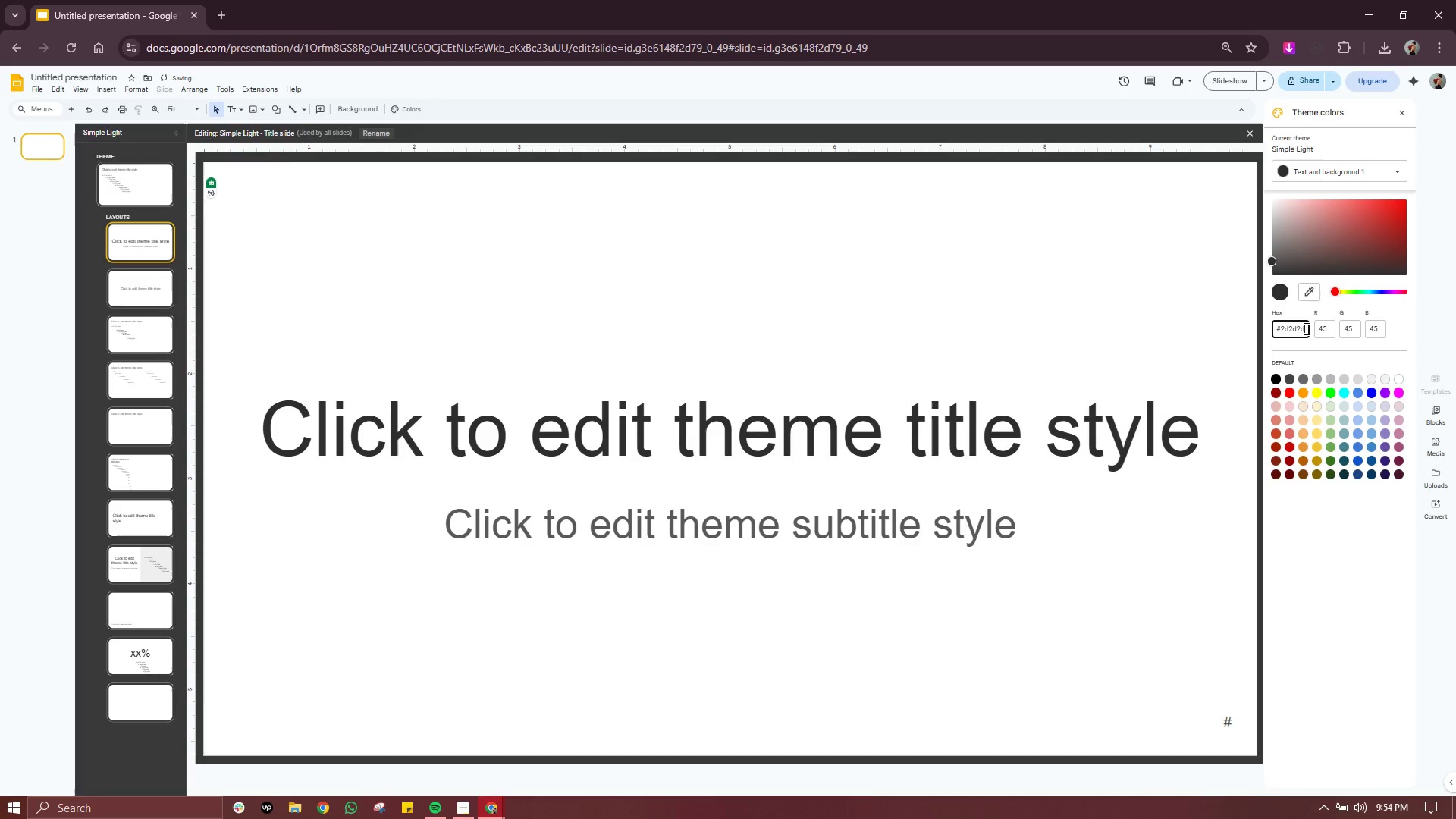 
key(Enter)
 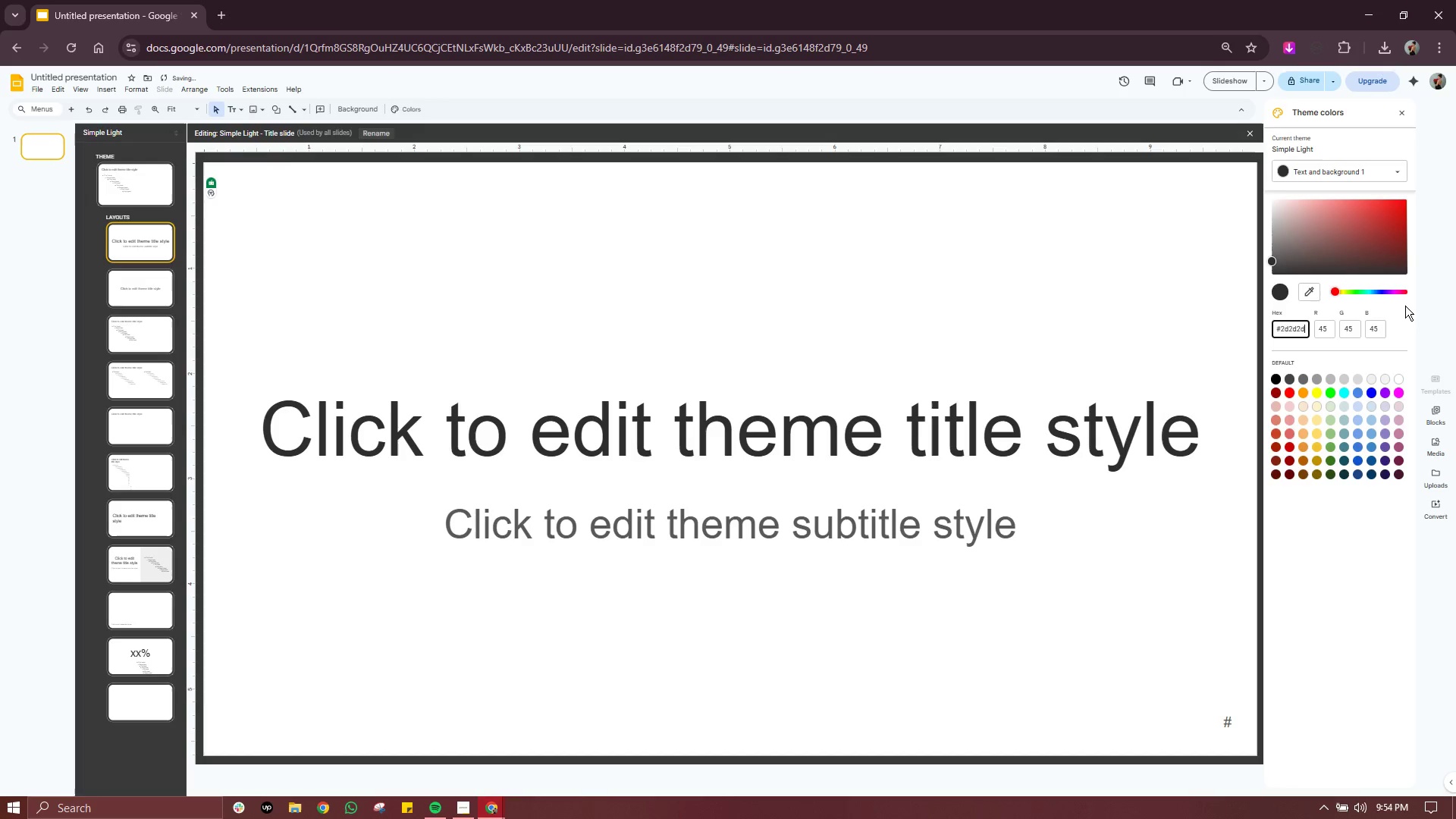 
left_click([1404, 306])
 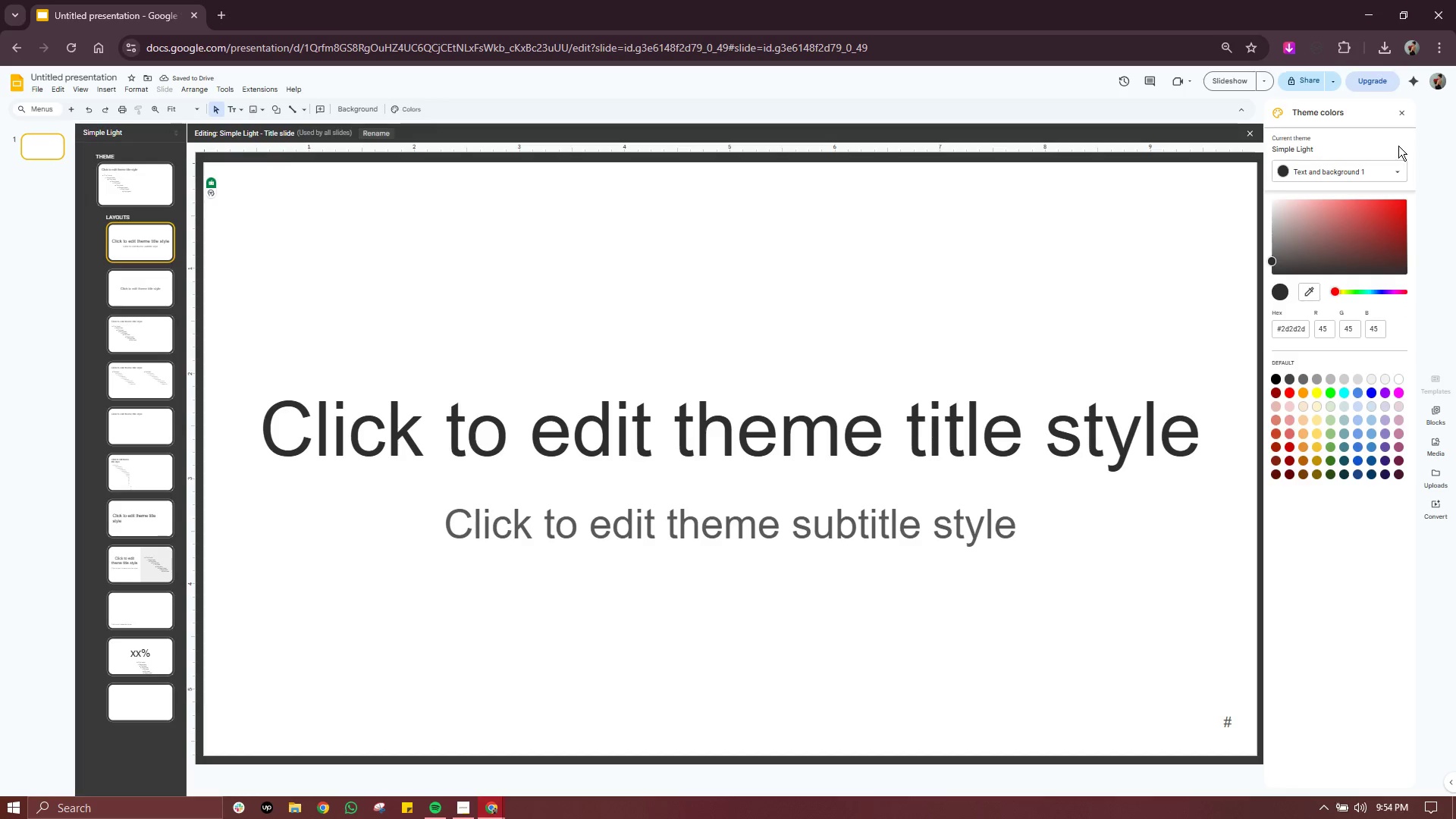 
left_click([1398, 146])
 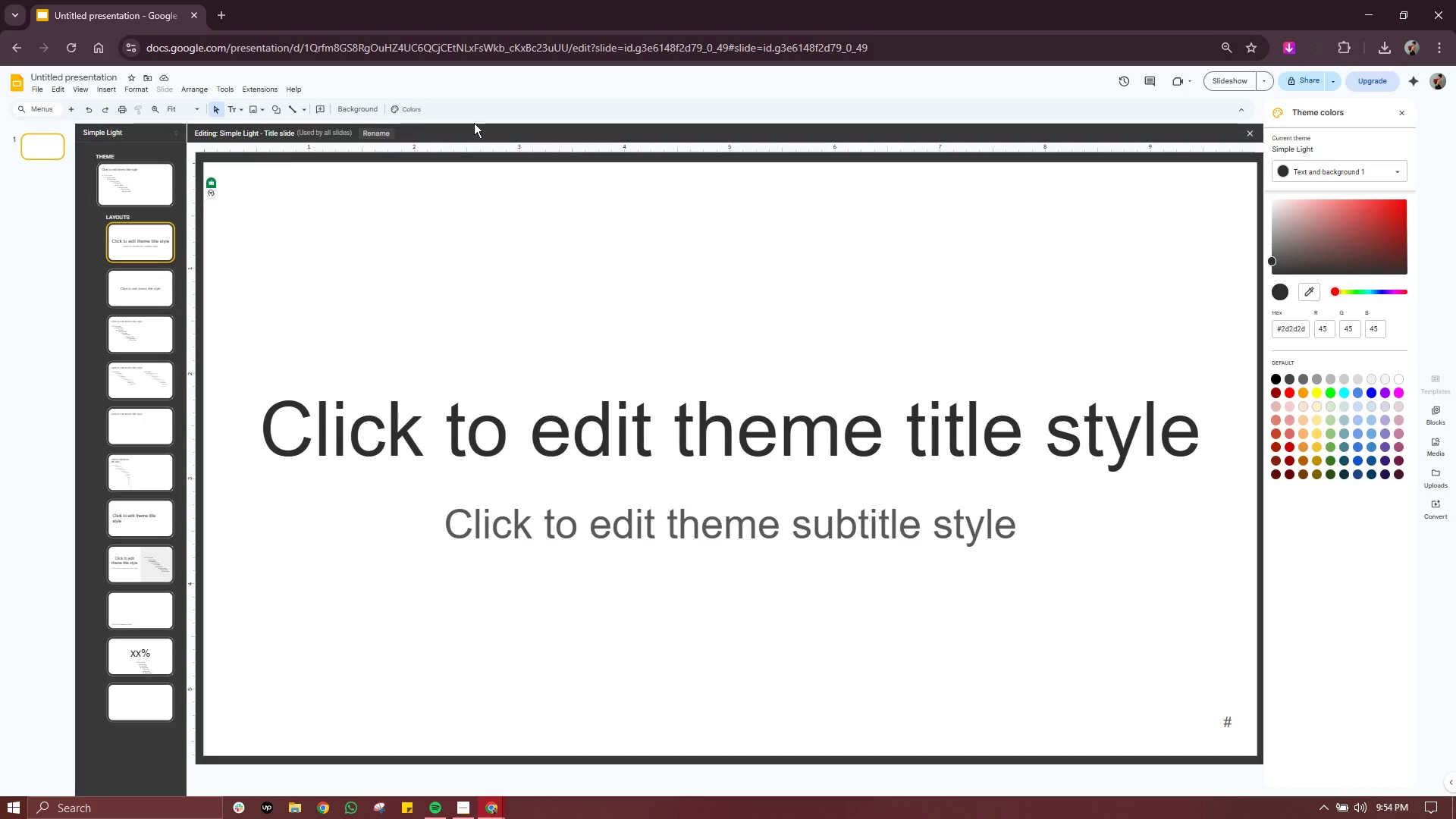 
left_click([414, 114])
 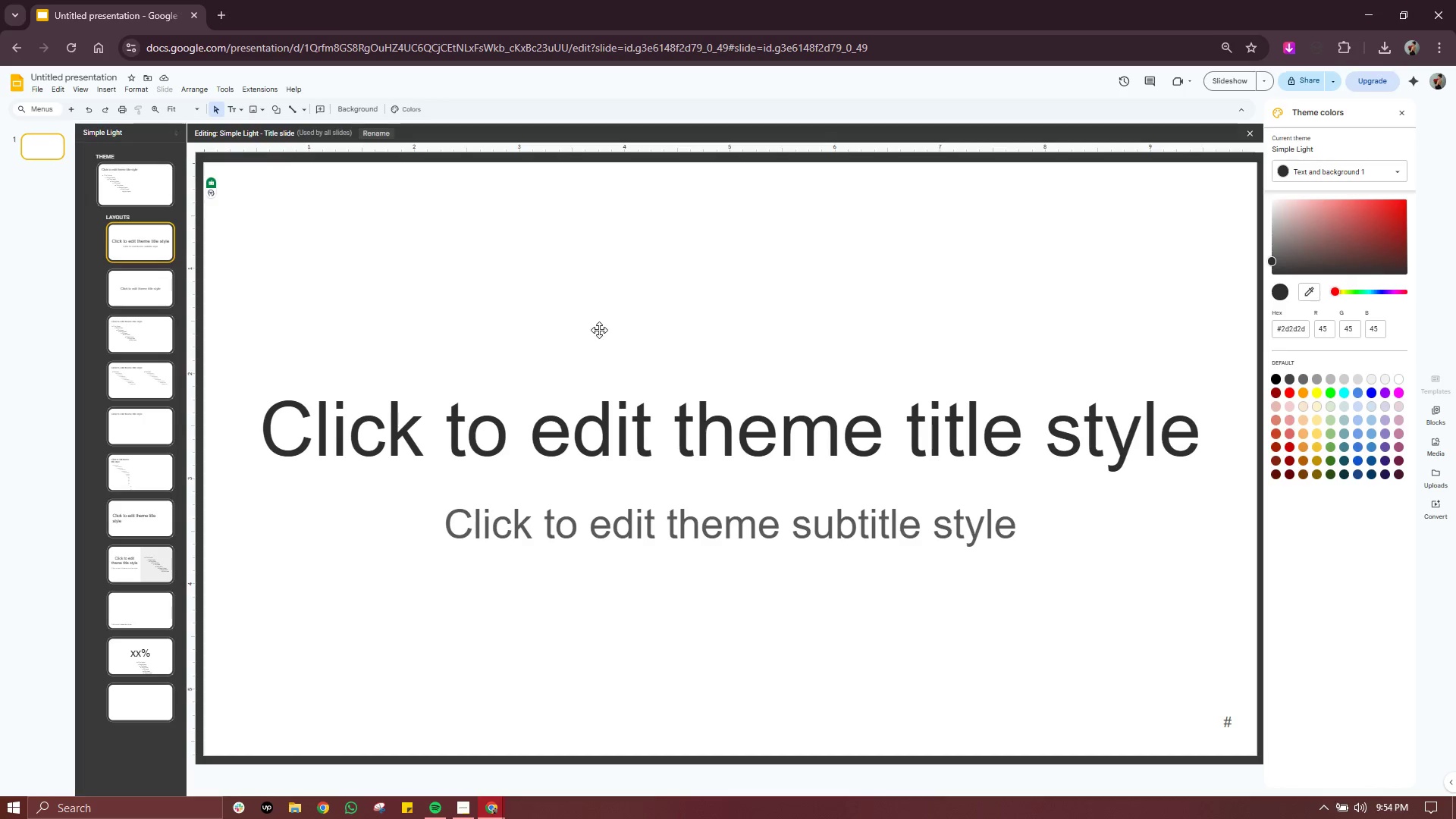 
double_click([651, 425])
 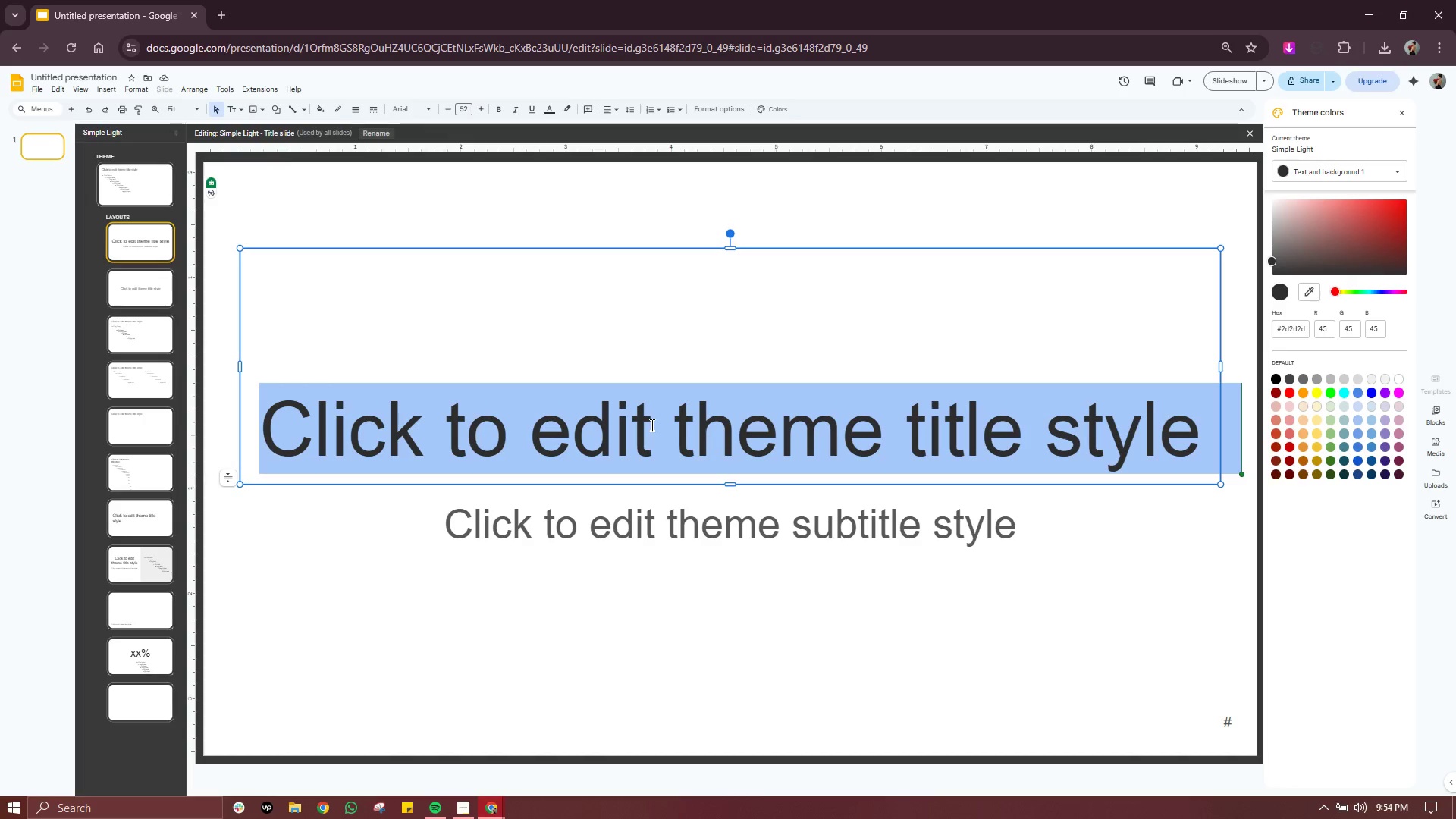 
triple_click([651, 425])
 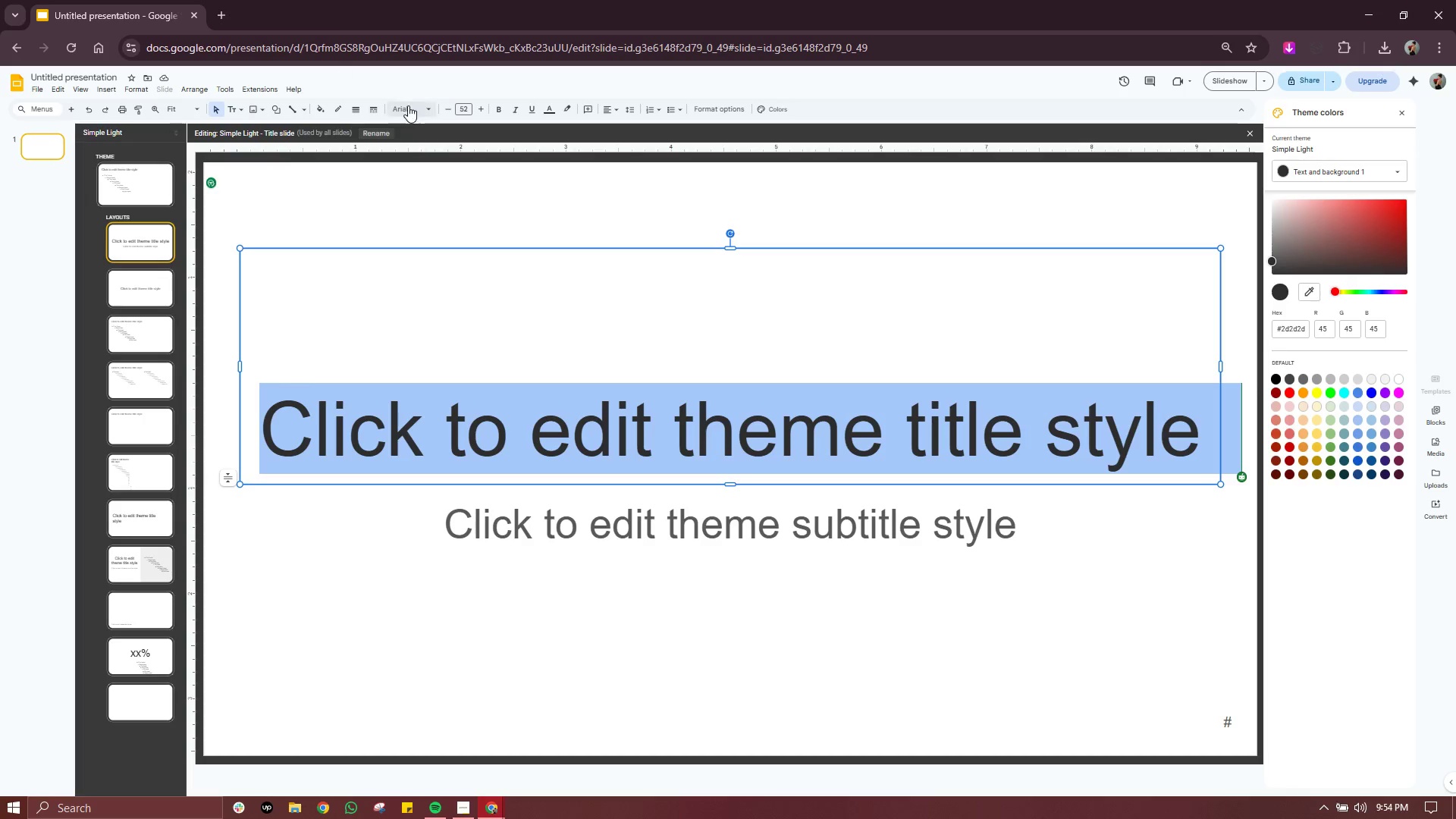 
left_click([412, 108])
 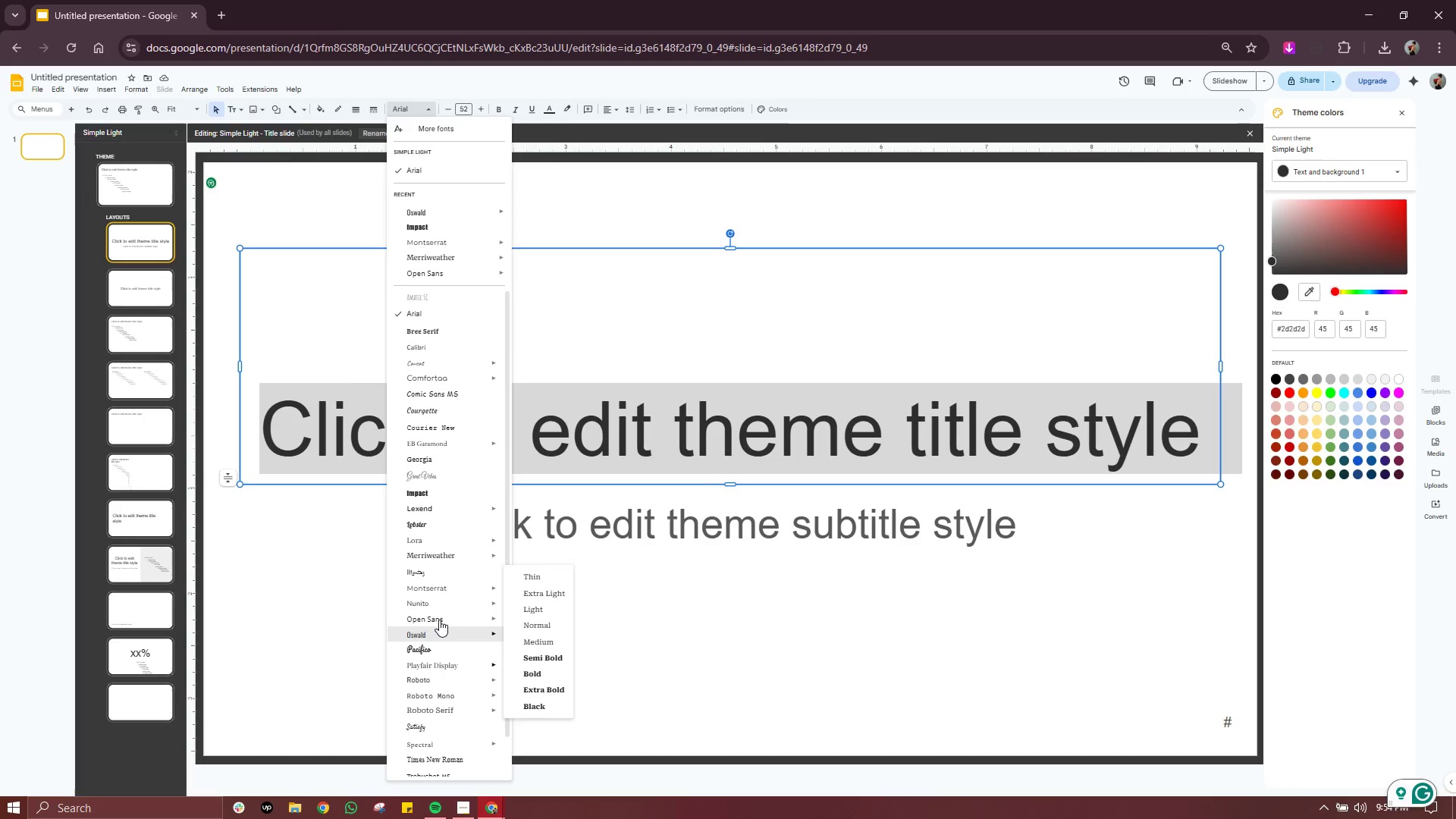 
left_click([433, 633])
 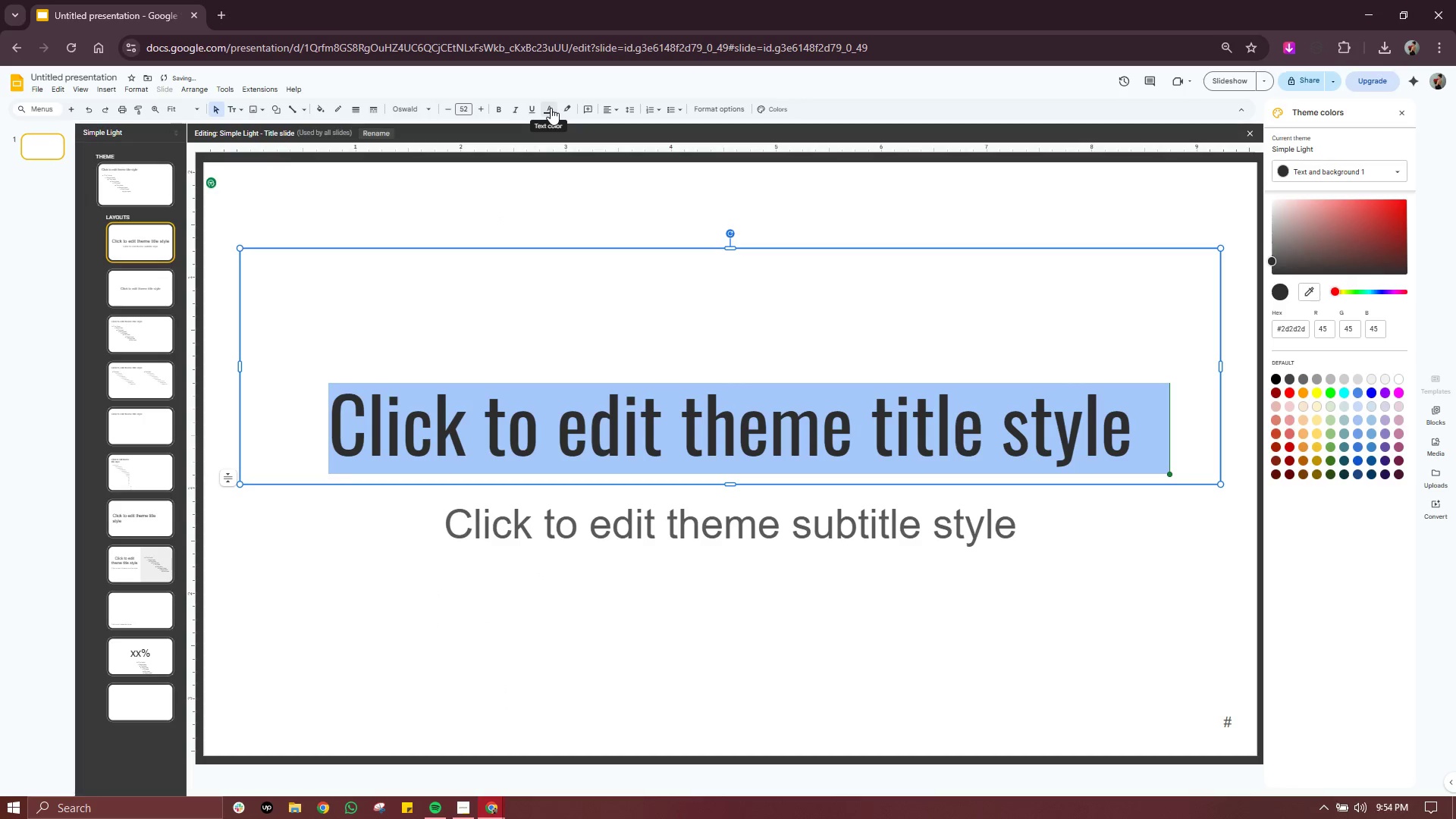 
left_click([551, 108])
 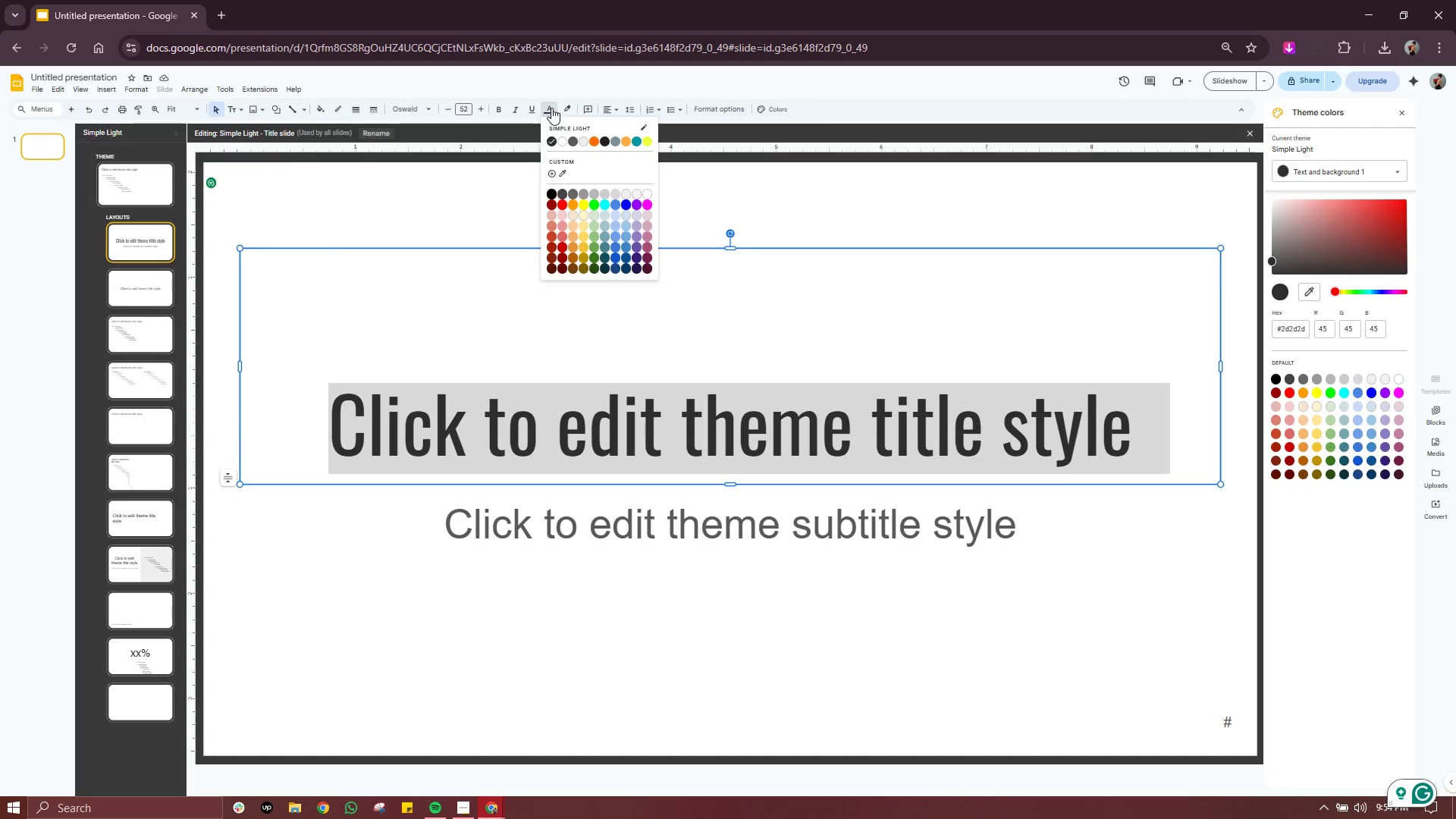 
wait(6.05)
 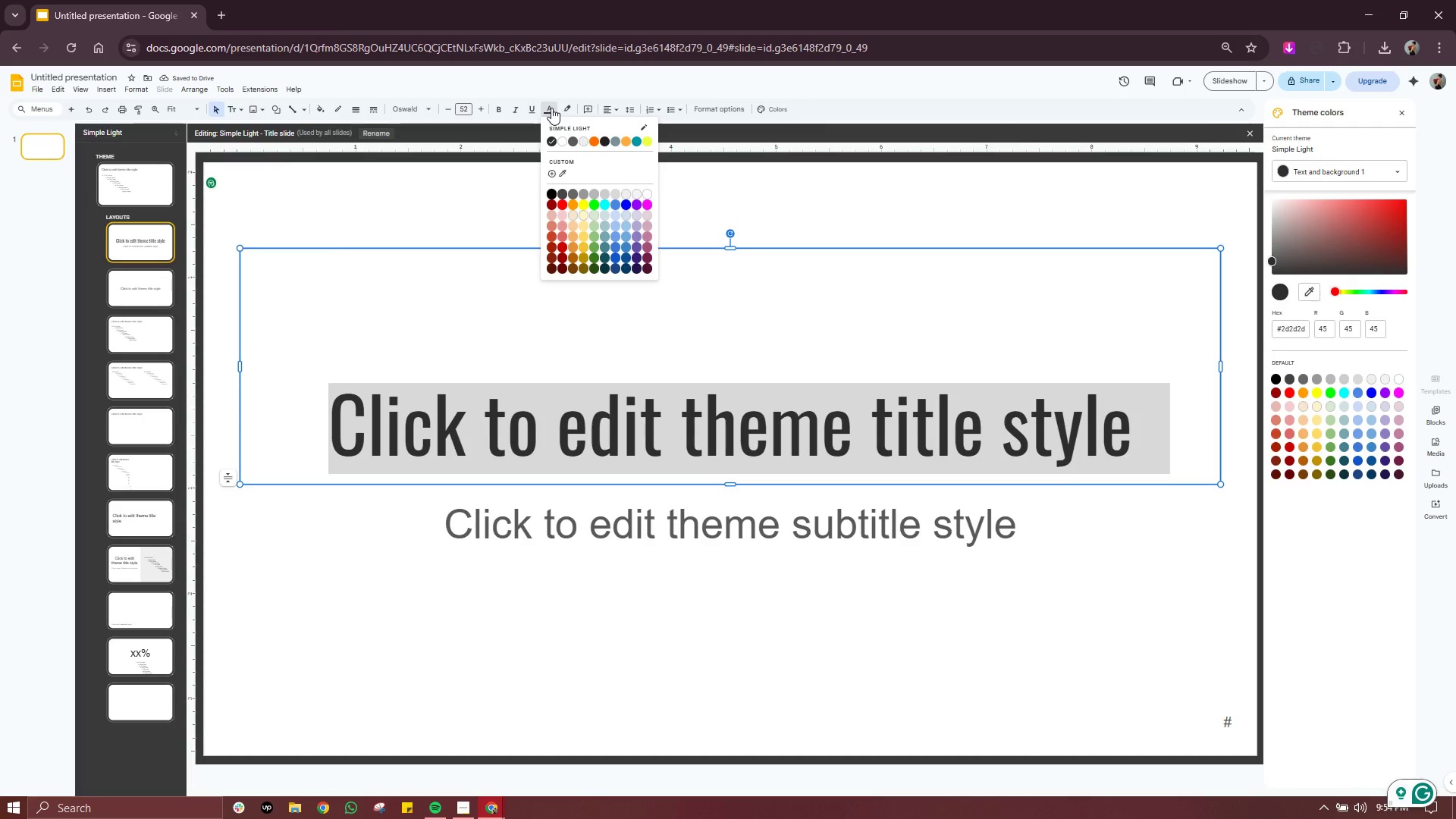 
left_click([553, 176])
 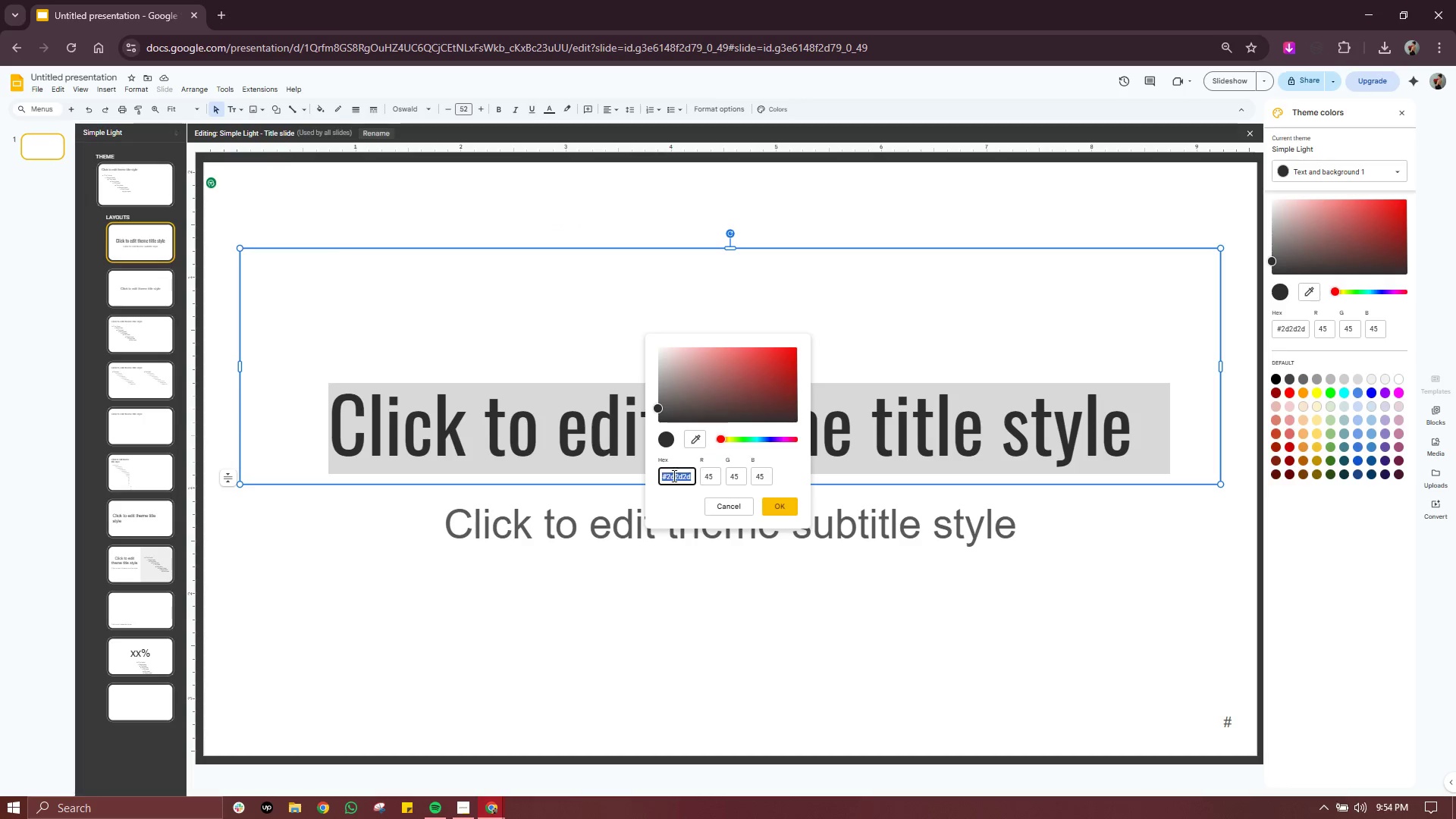 
double_click([673, 475])
 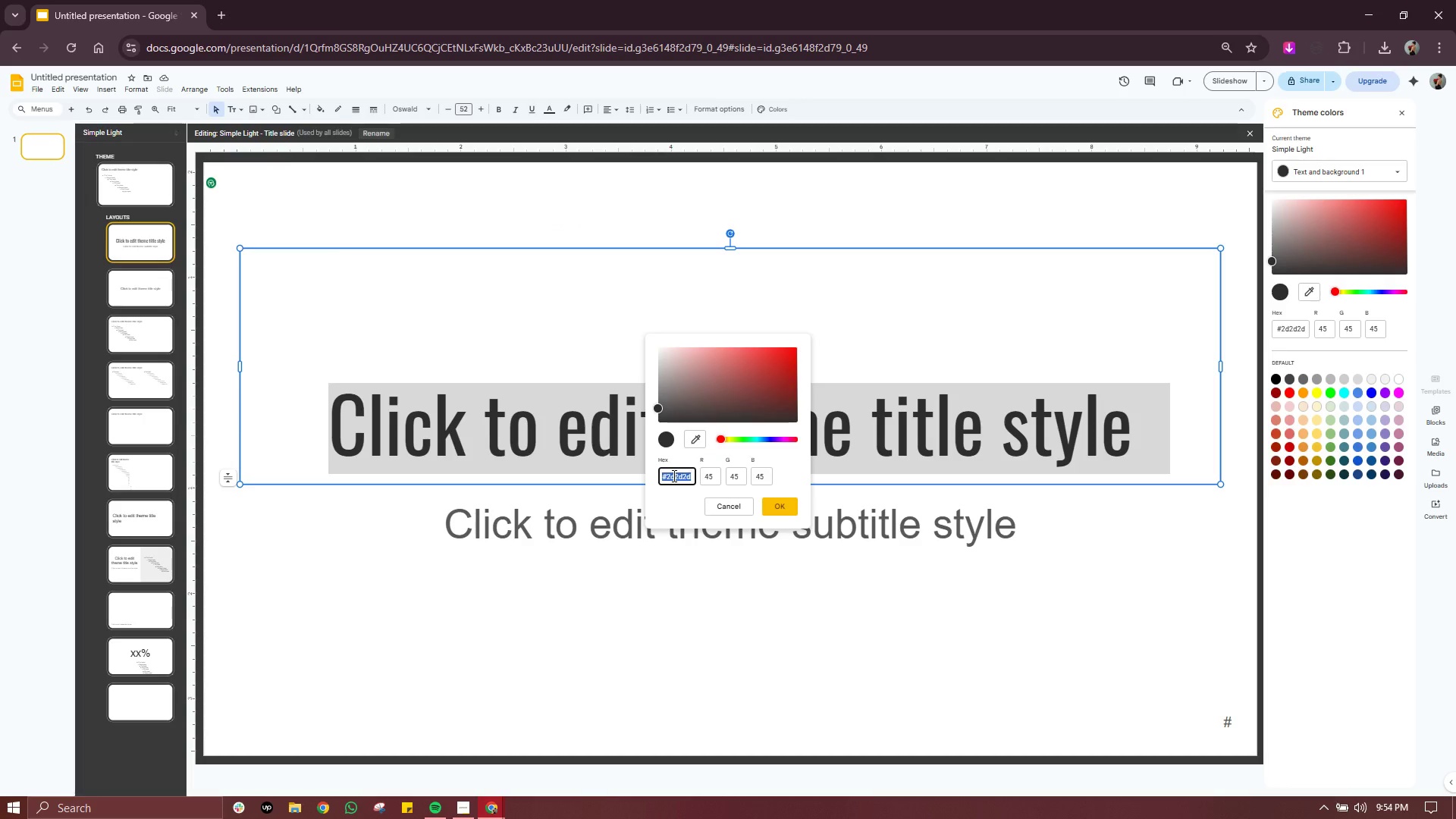 
triple_click([673, 475])
 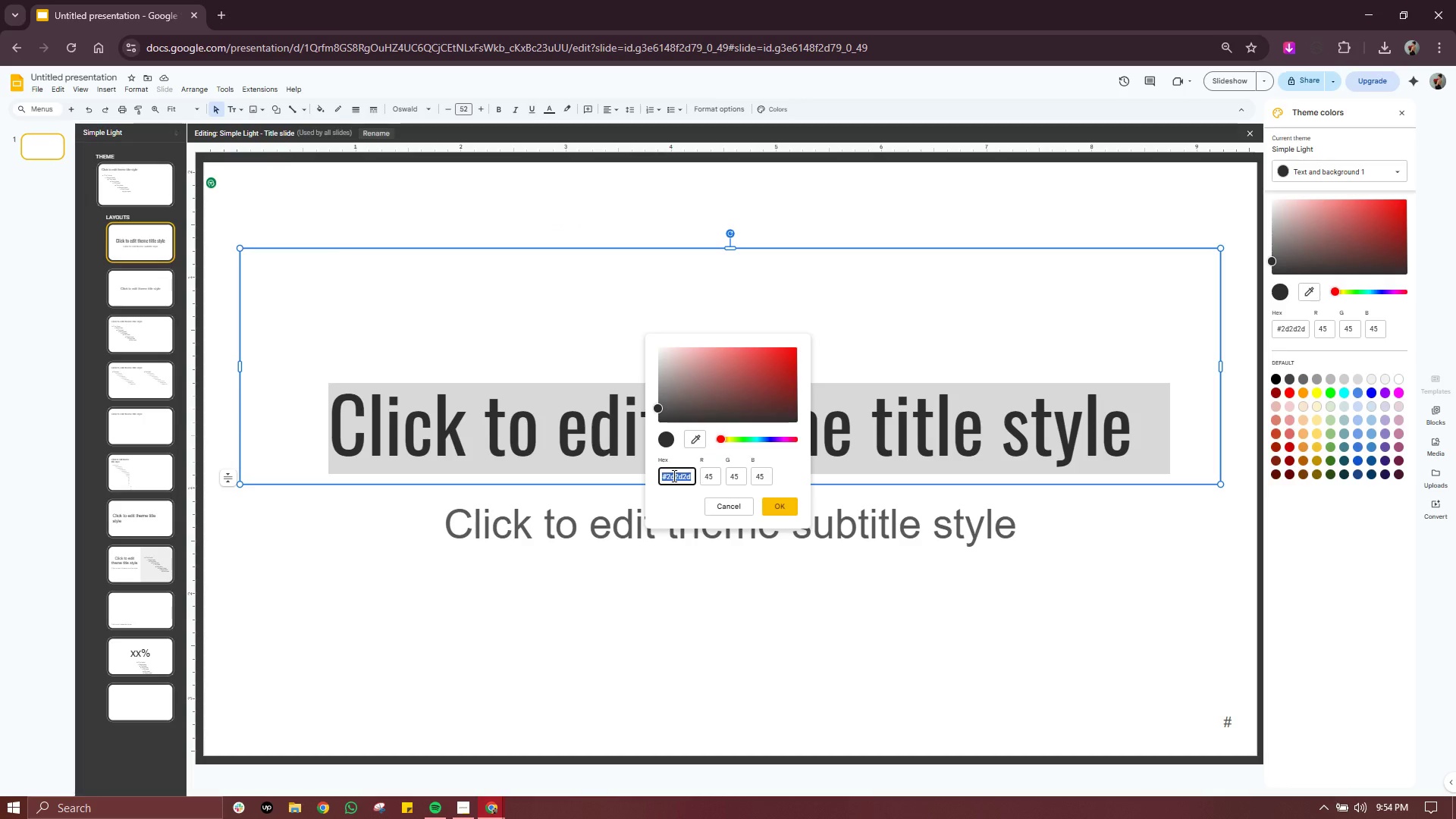 
type(ff6b00)
 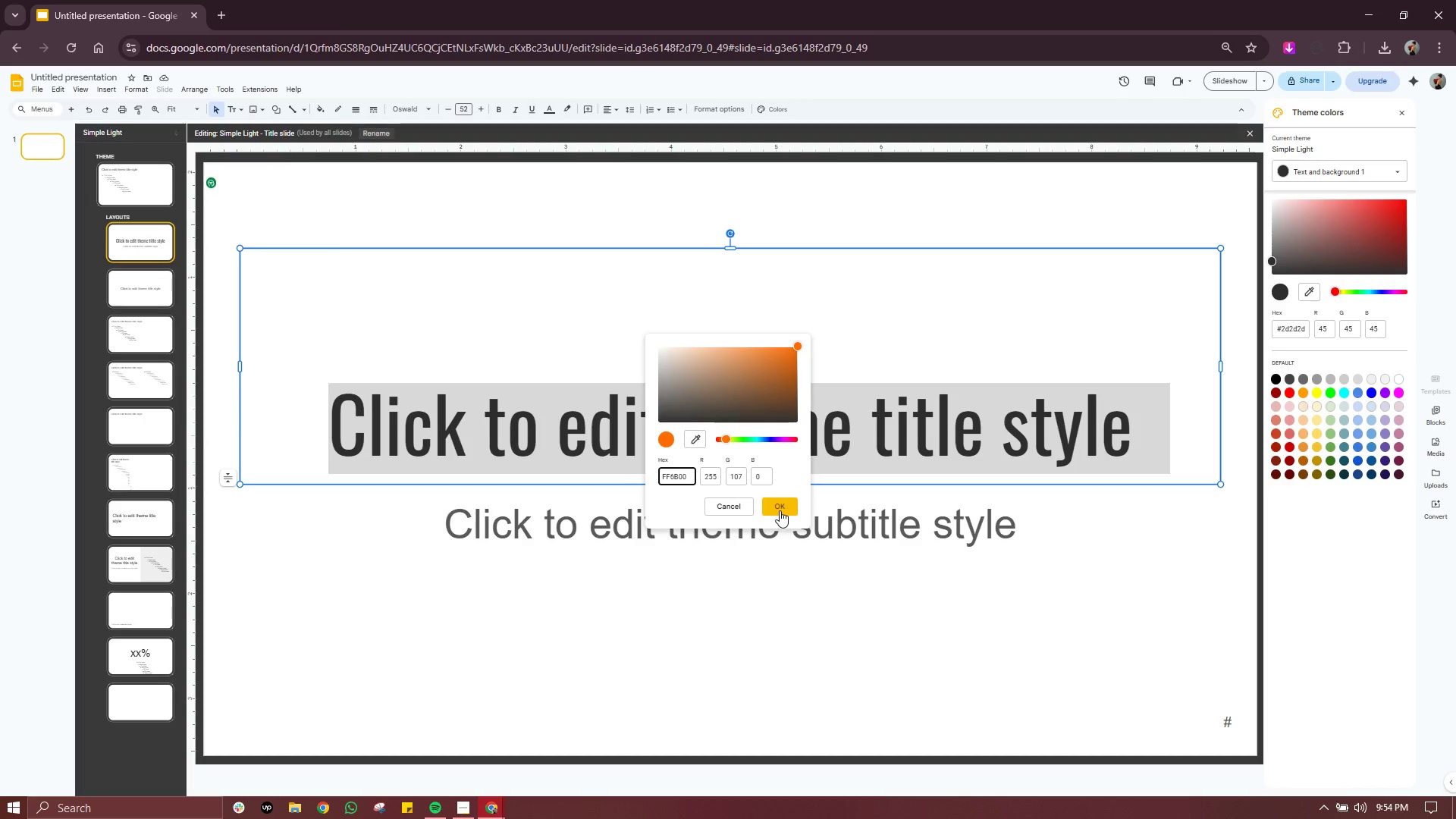 
left_click([785, 509])
 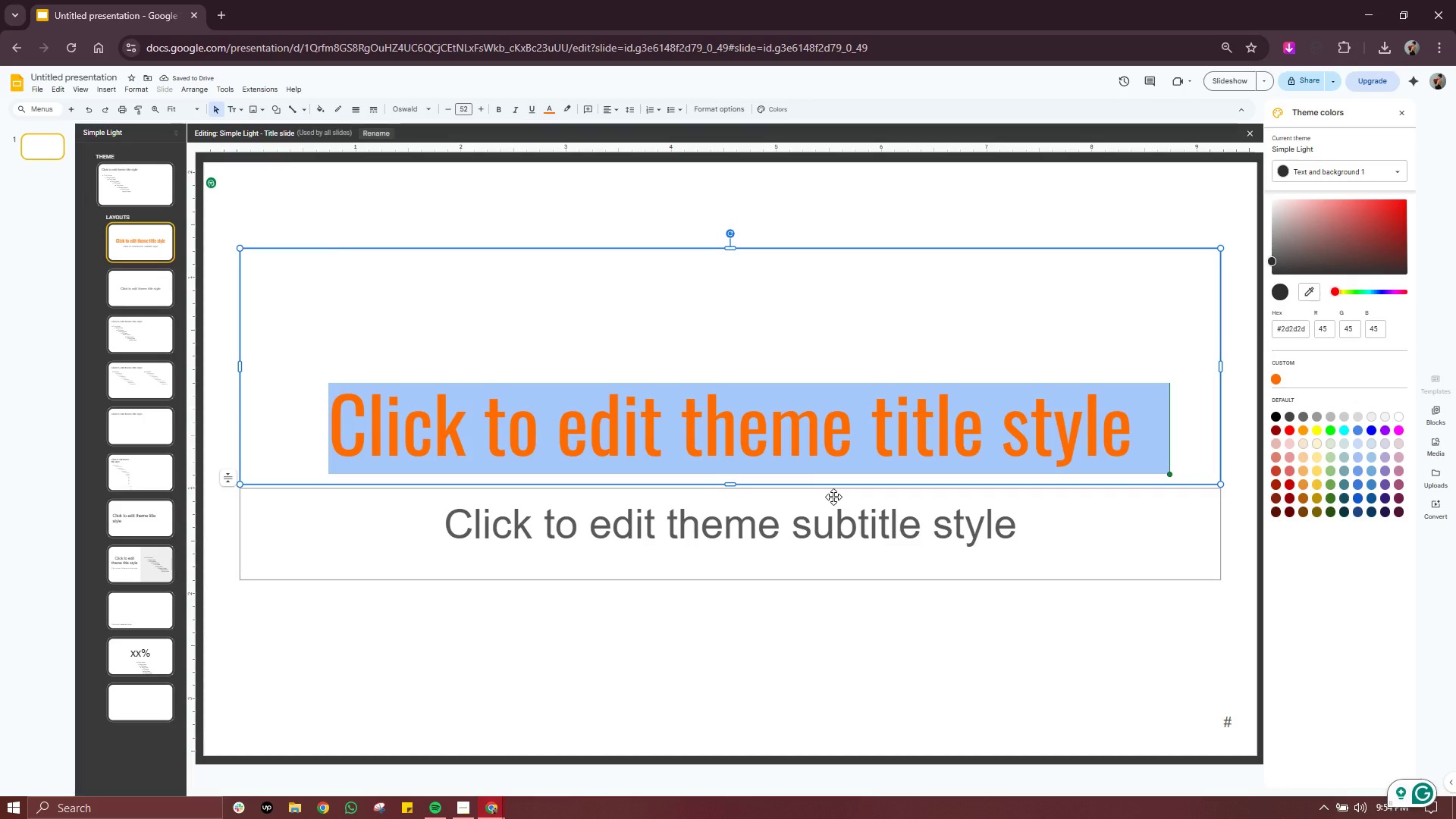 
double_click([877, 519])
 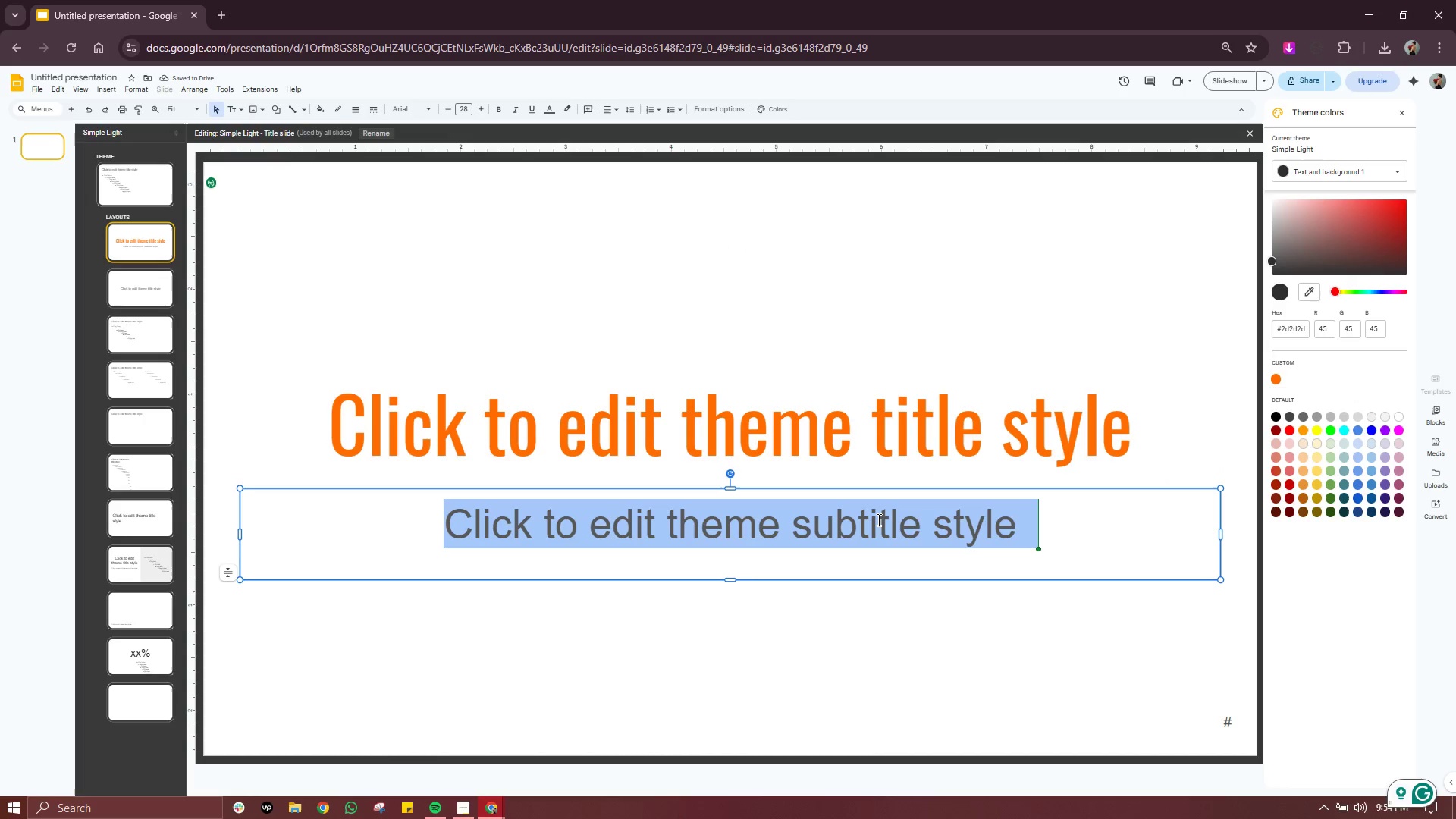 
triple_click([877, 519])
 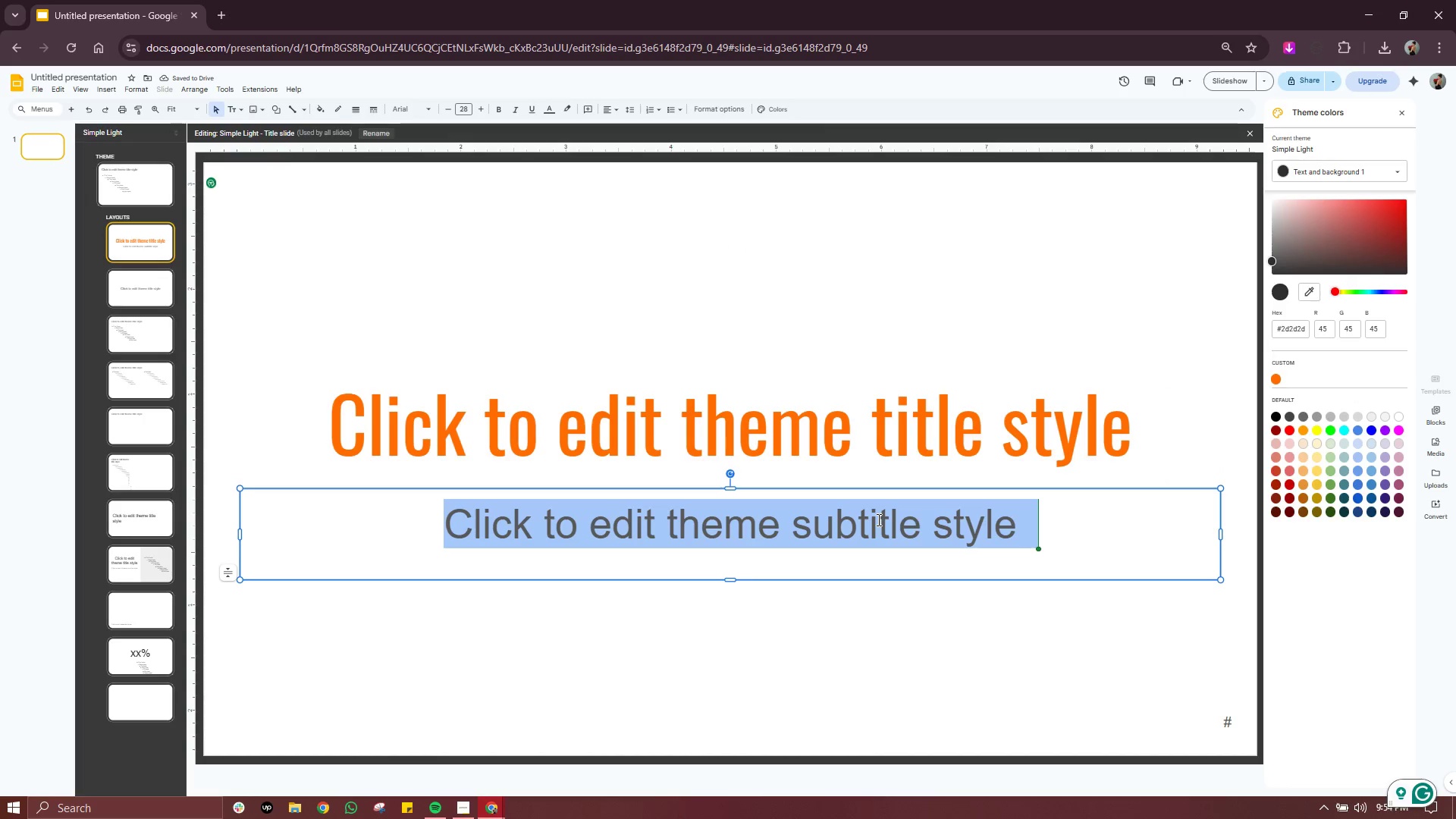 
triple_click([877, 519])
 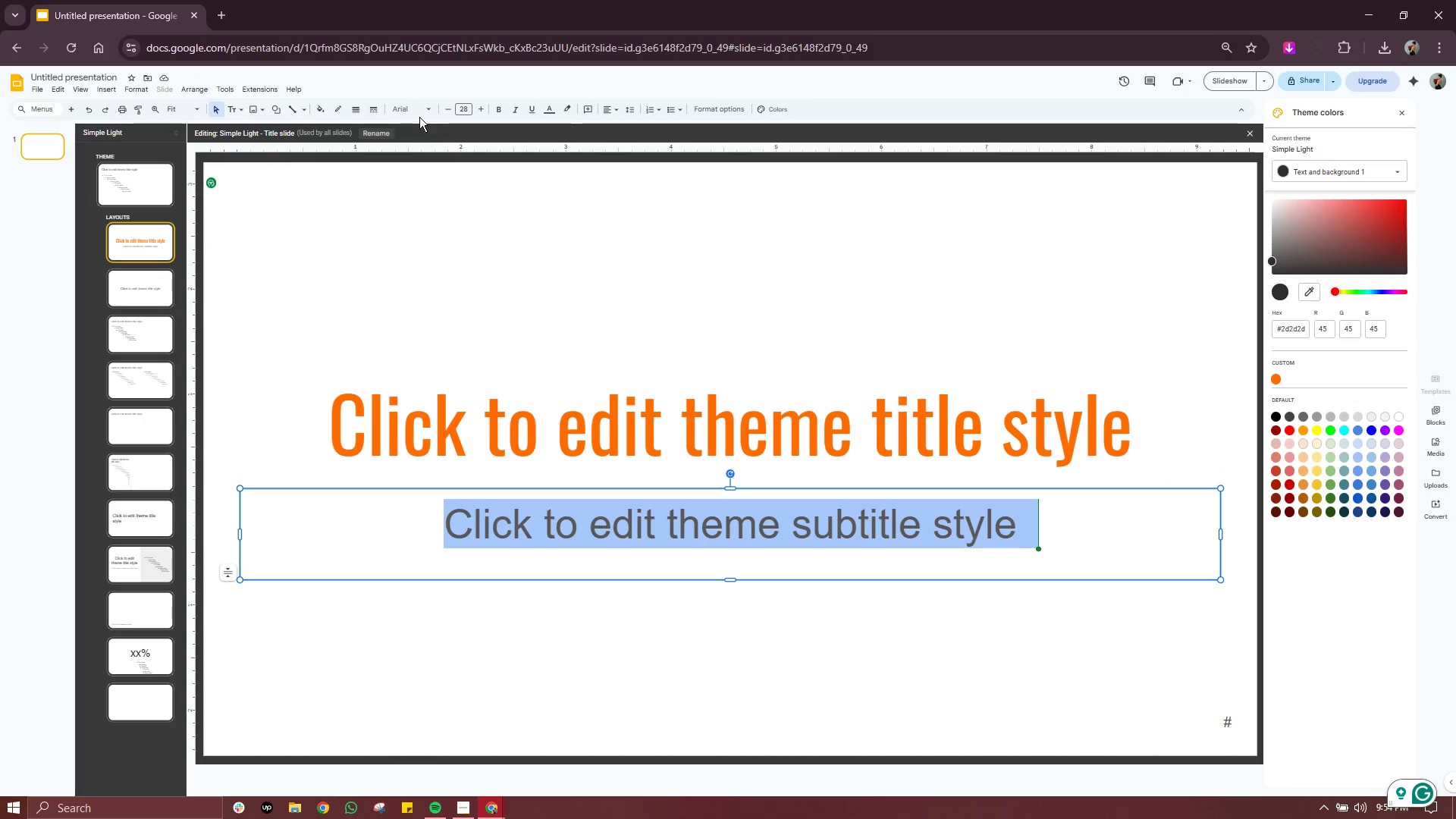 
left_click([416, 108])
 